 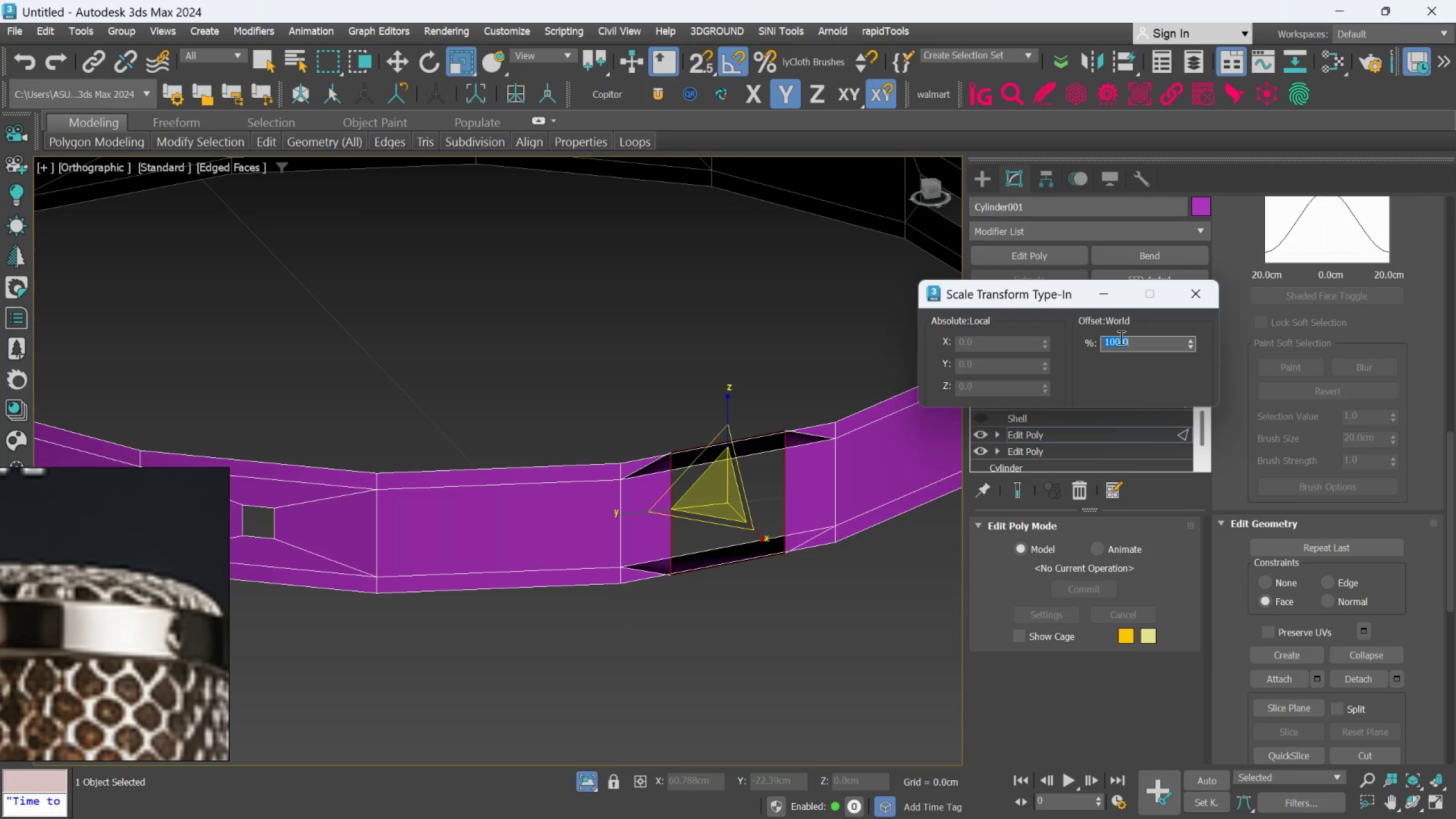 
type(25)
 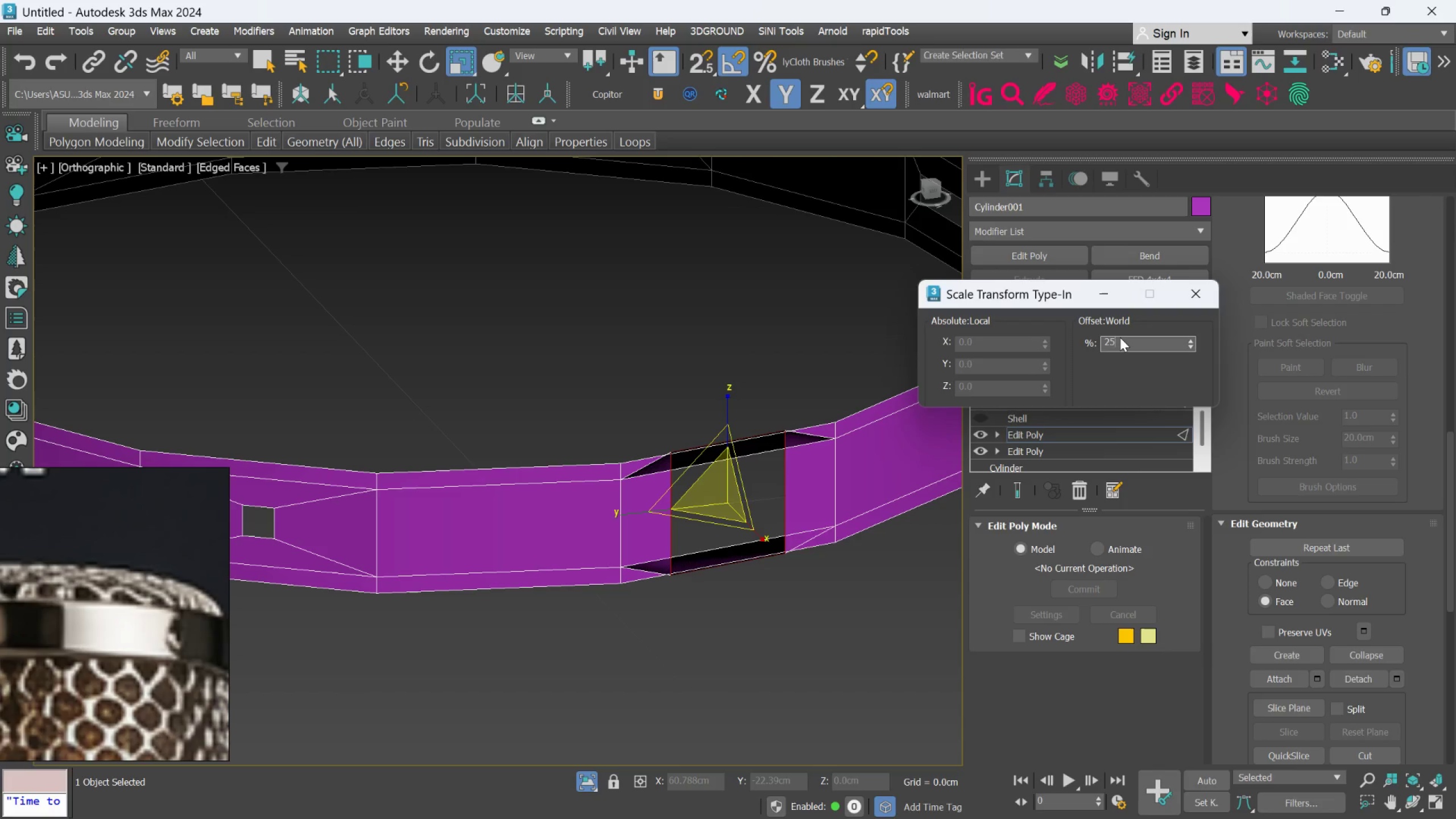 
key(Enter)
 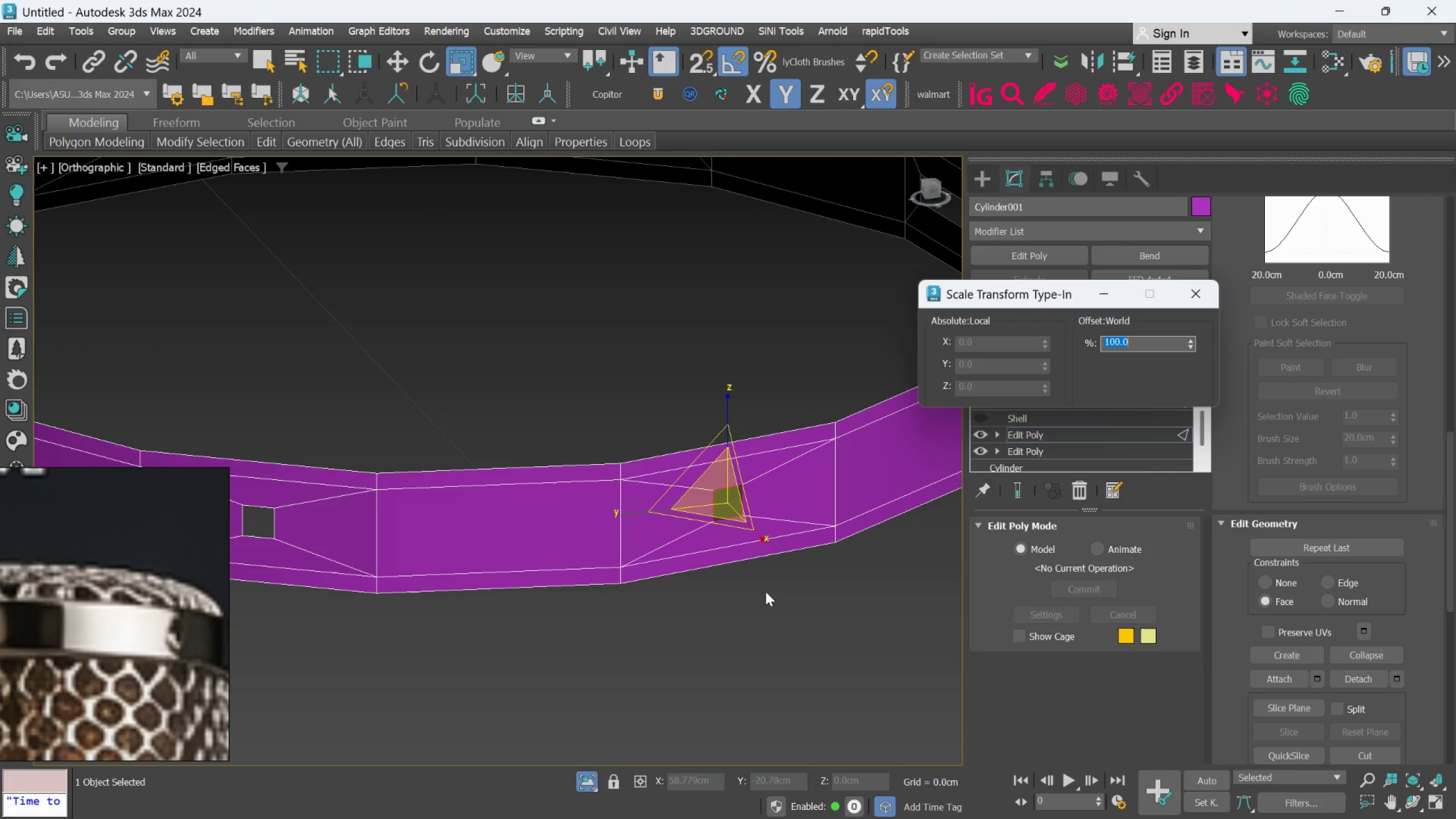 
scroll: coordinate [766, 592], scroll_direction: down, amount: 3.0
 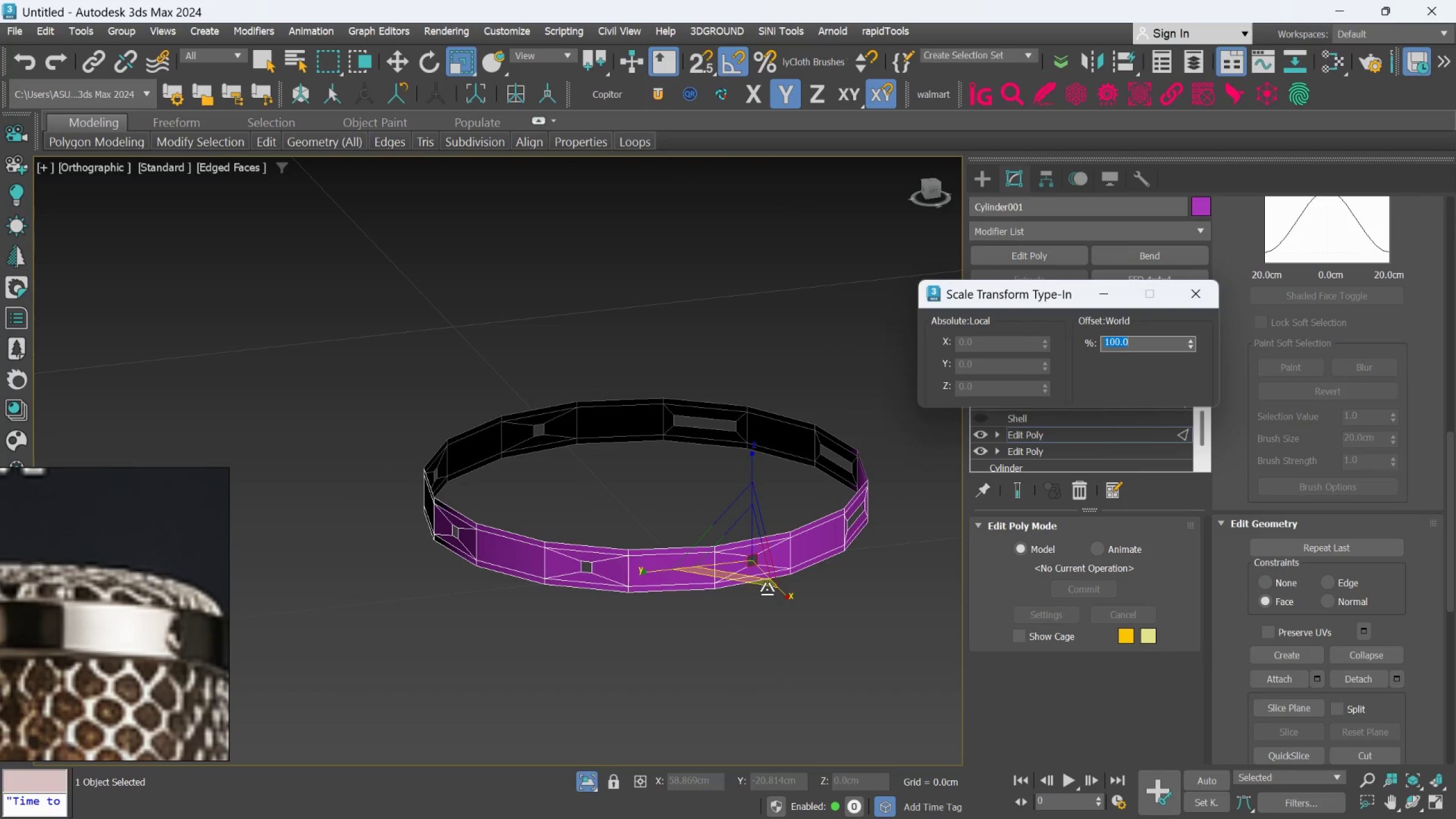 
hold_key(key=AltLeft, duration=0.42)
 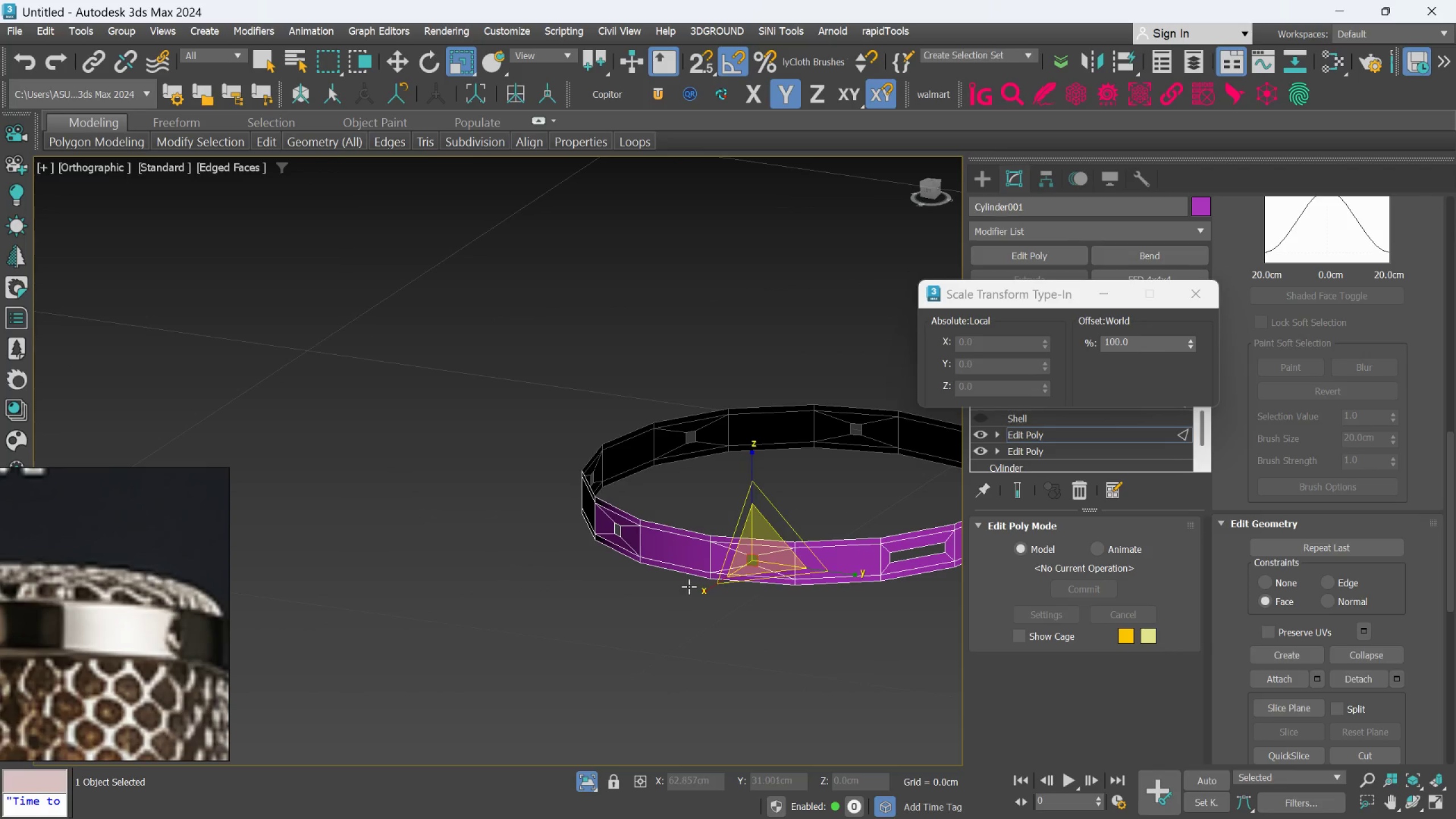 
scroll: coordinate [526, 607], scroll_direction: down, amount: 1.0
 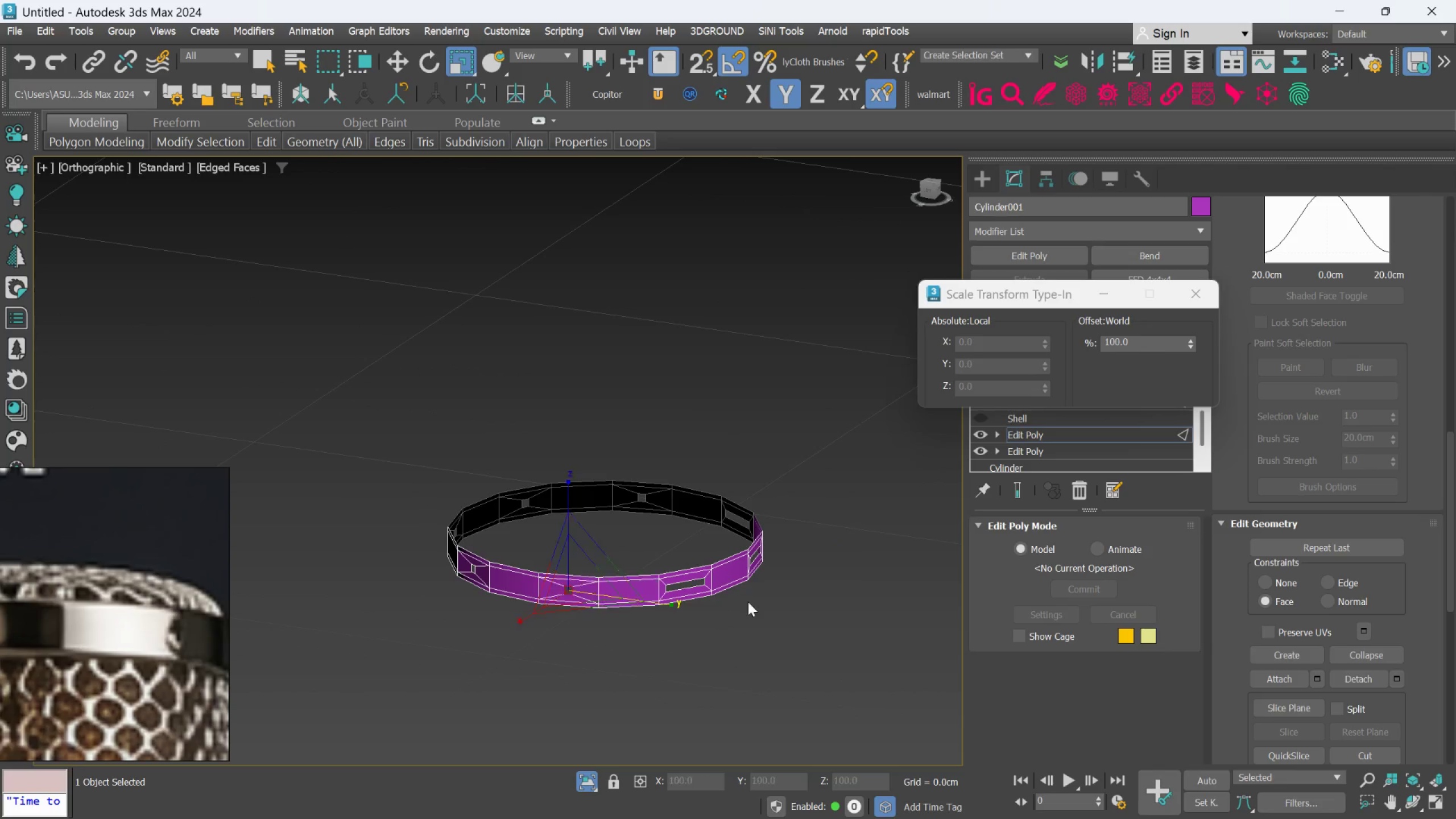 
scroll: coordinate [577, 576], scroll_direction: up, amount: 3.0
 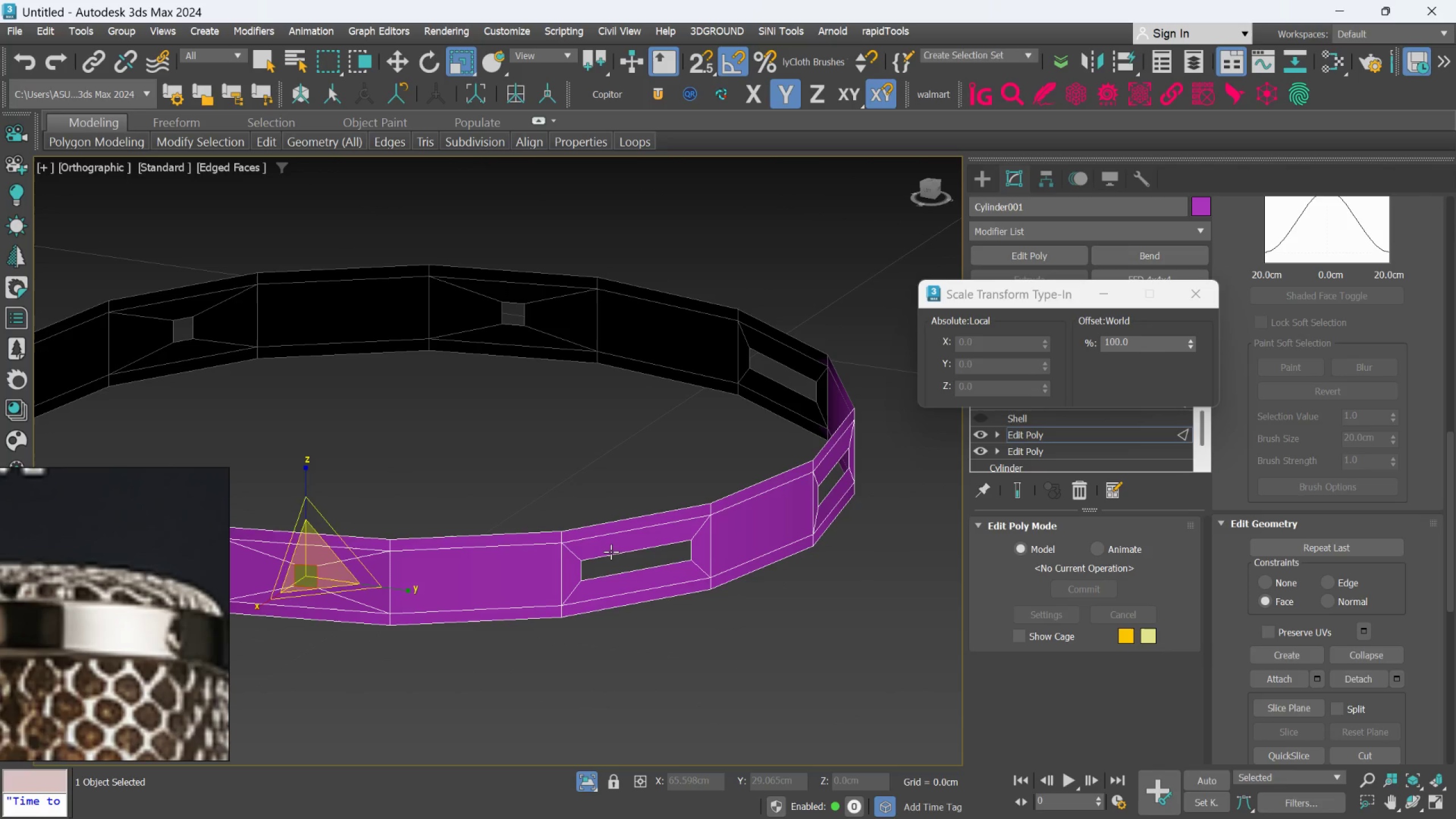 
double_click([611, 552])
 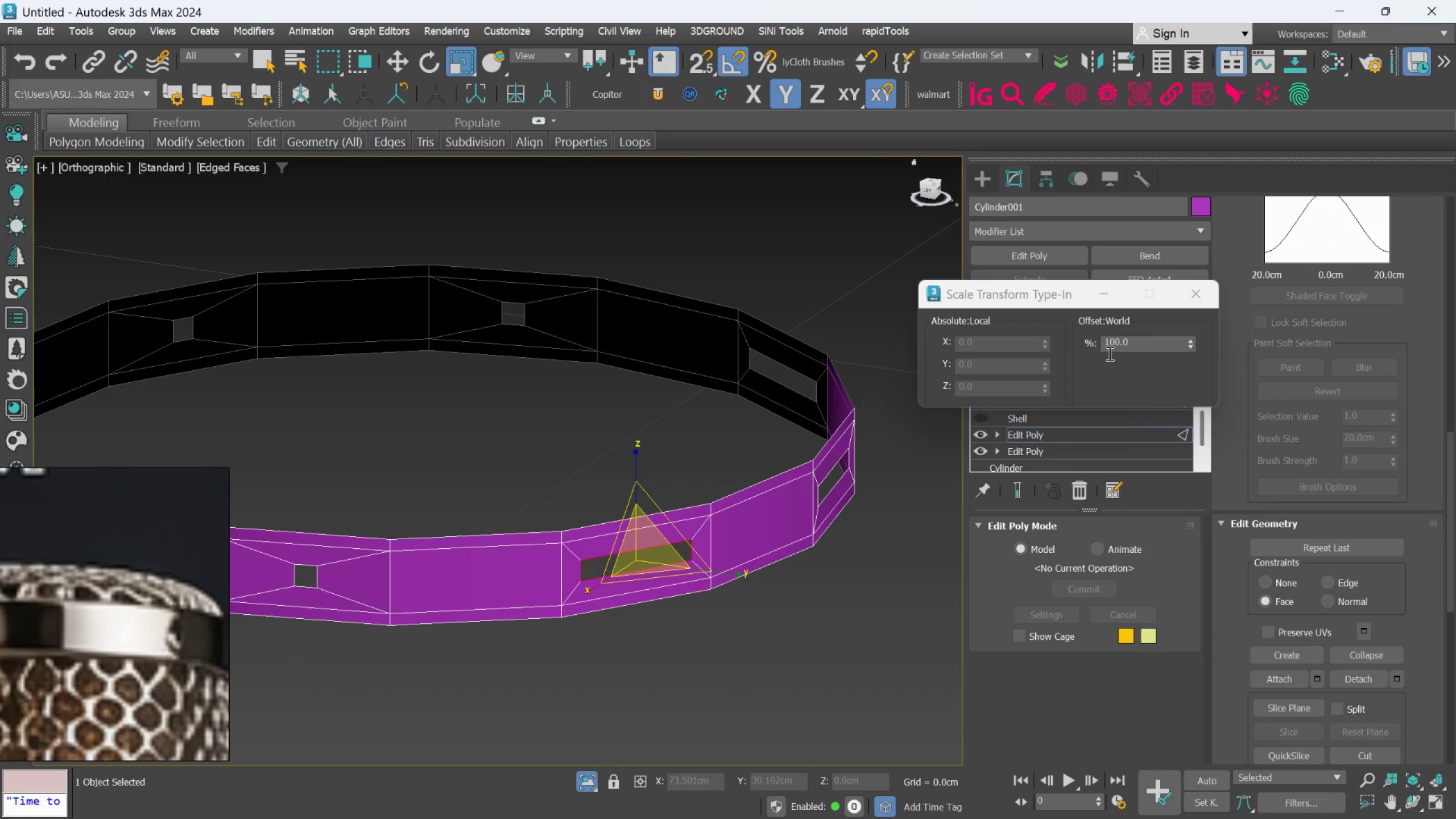 
mouse_move([896, 47])
 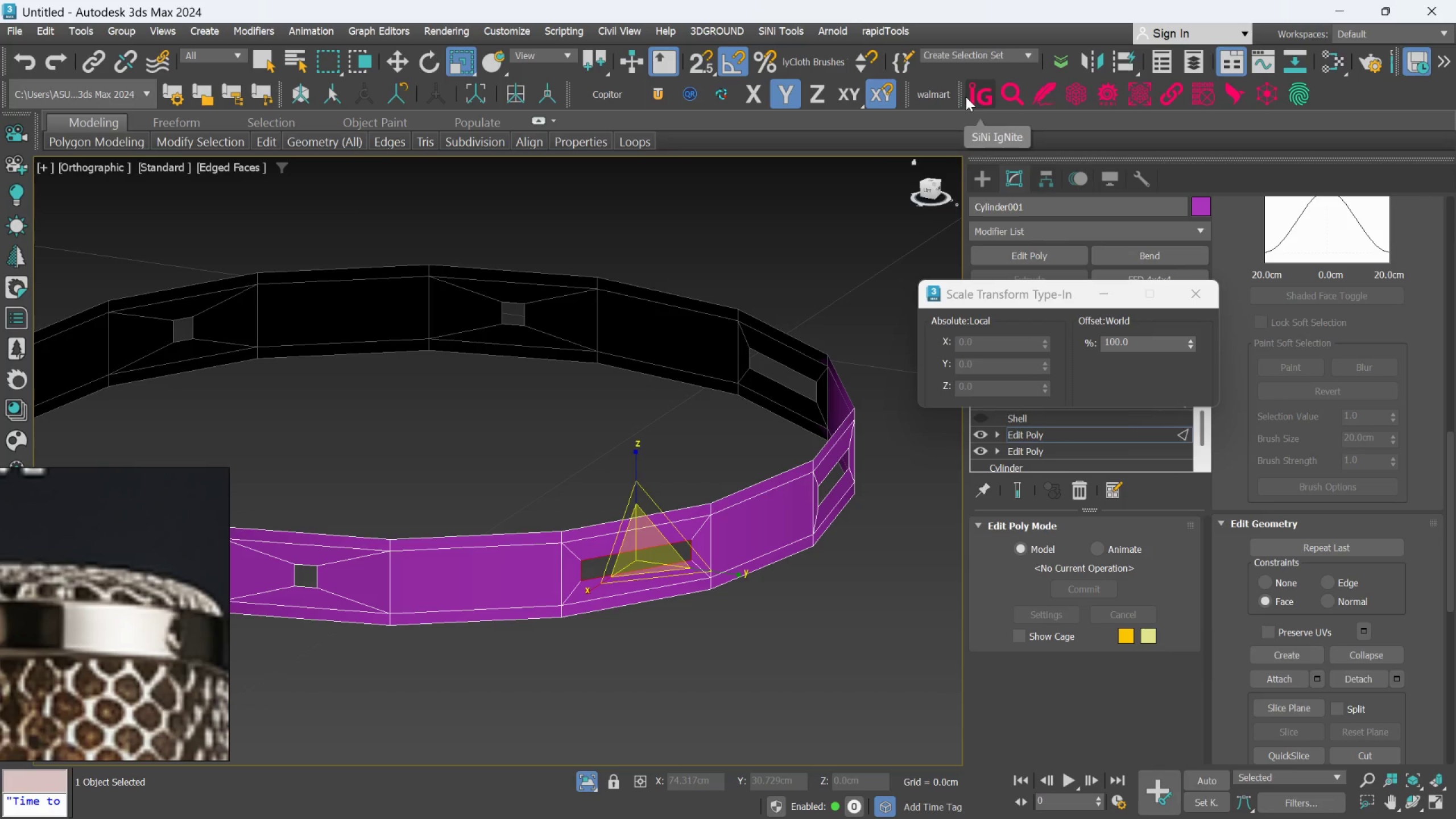 
left_click([901, 31])
 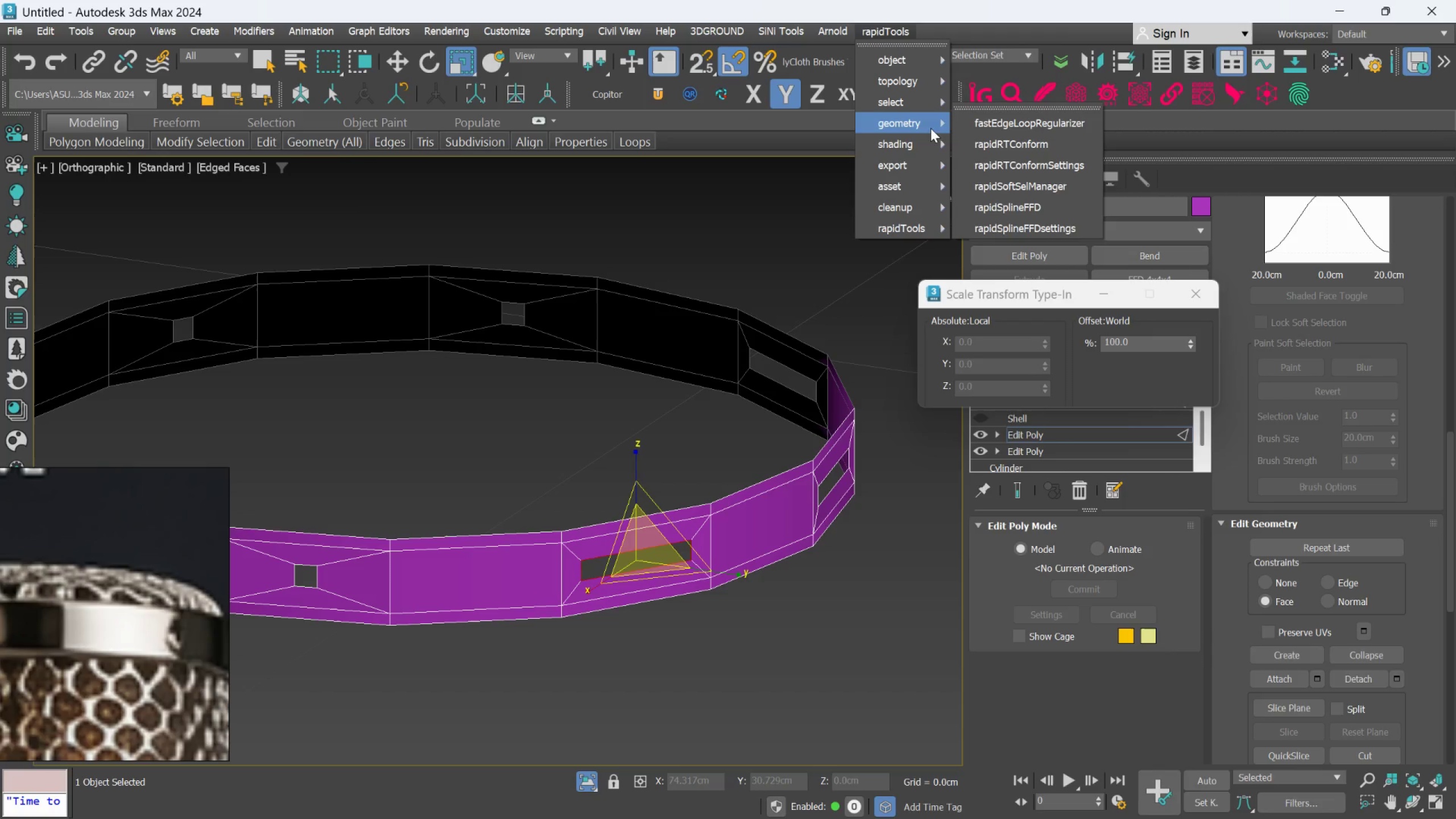 
left_click([991, 120])
 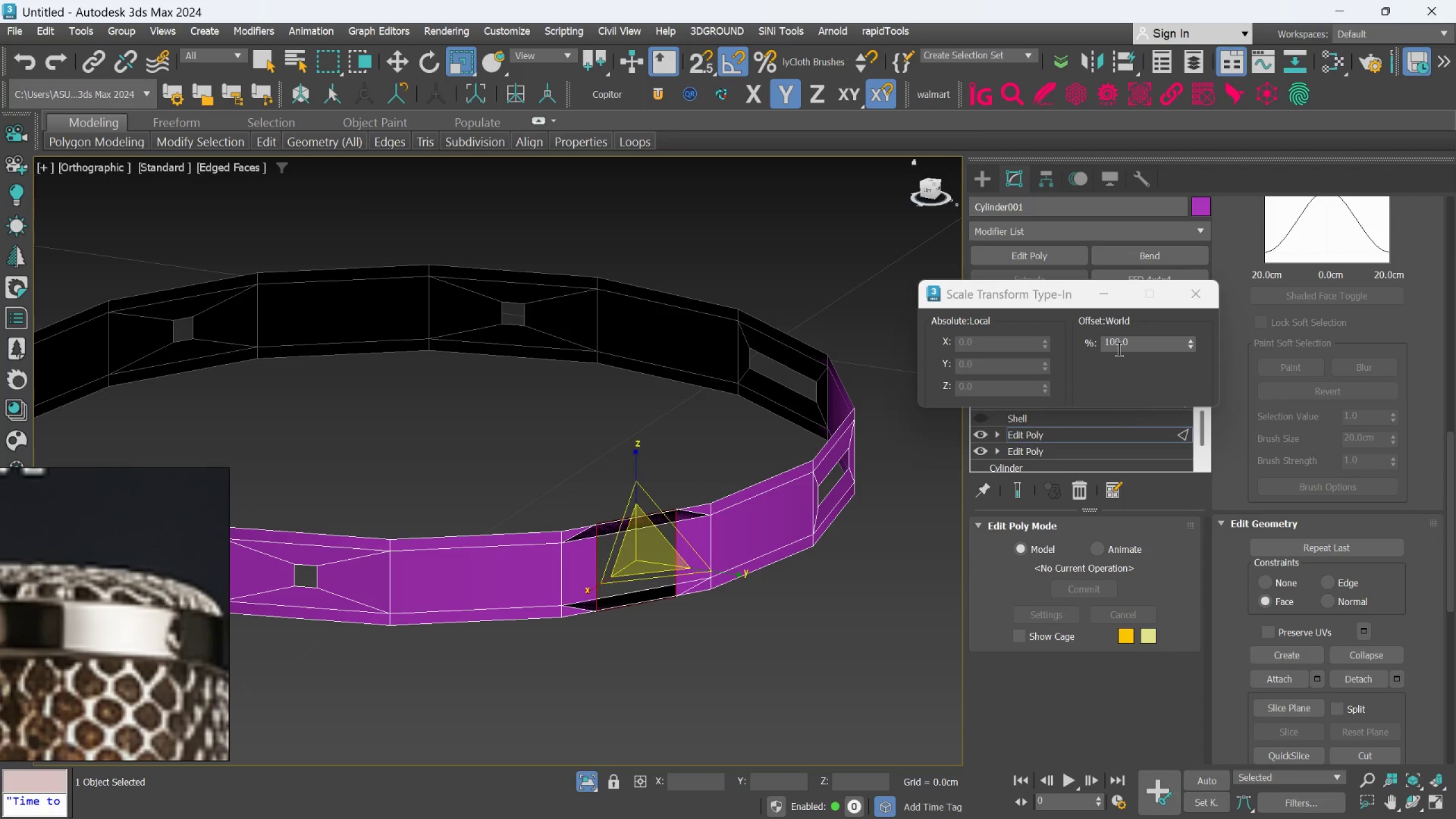 
double_click([1118, 349])
 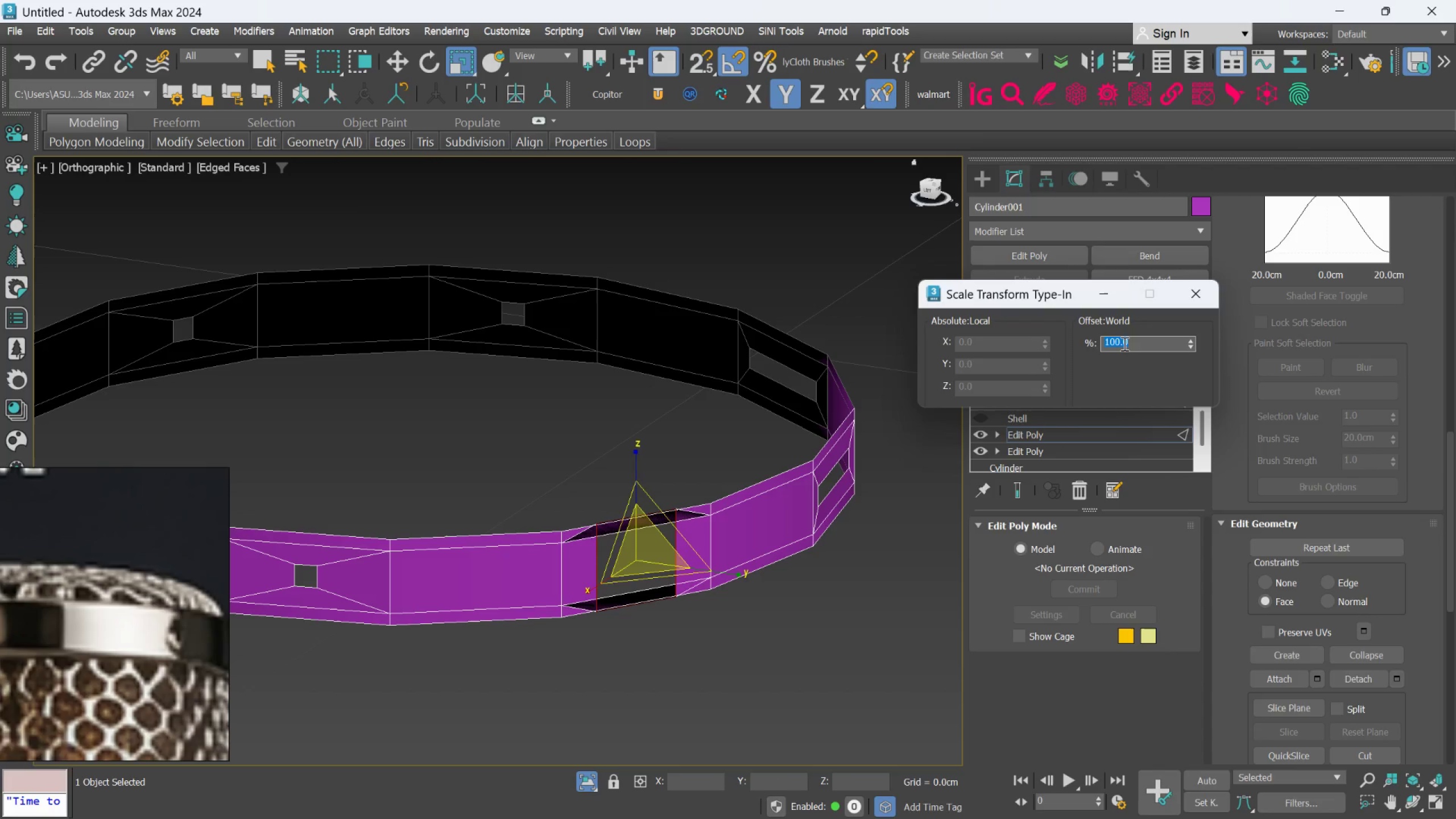 
type(25)
 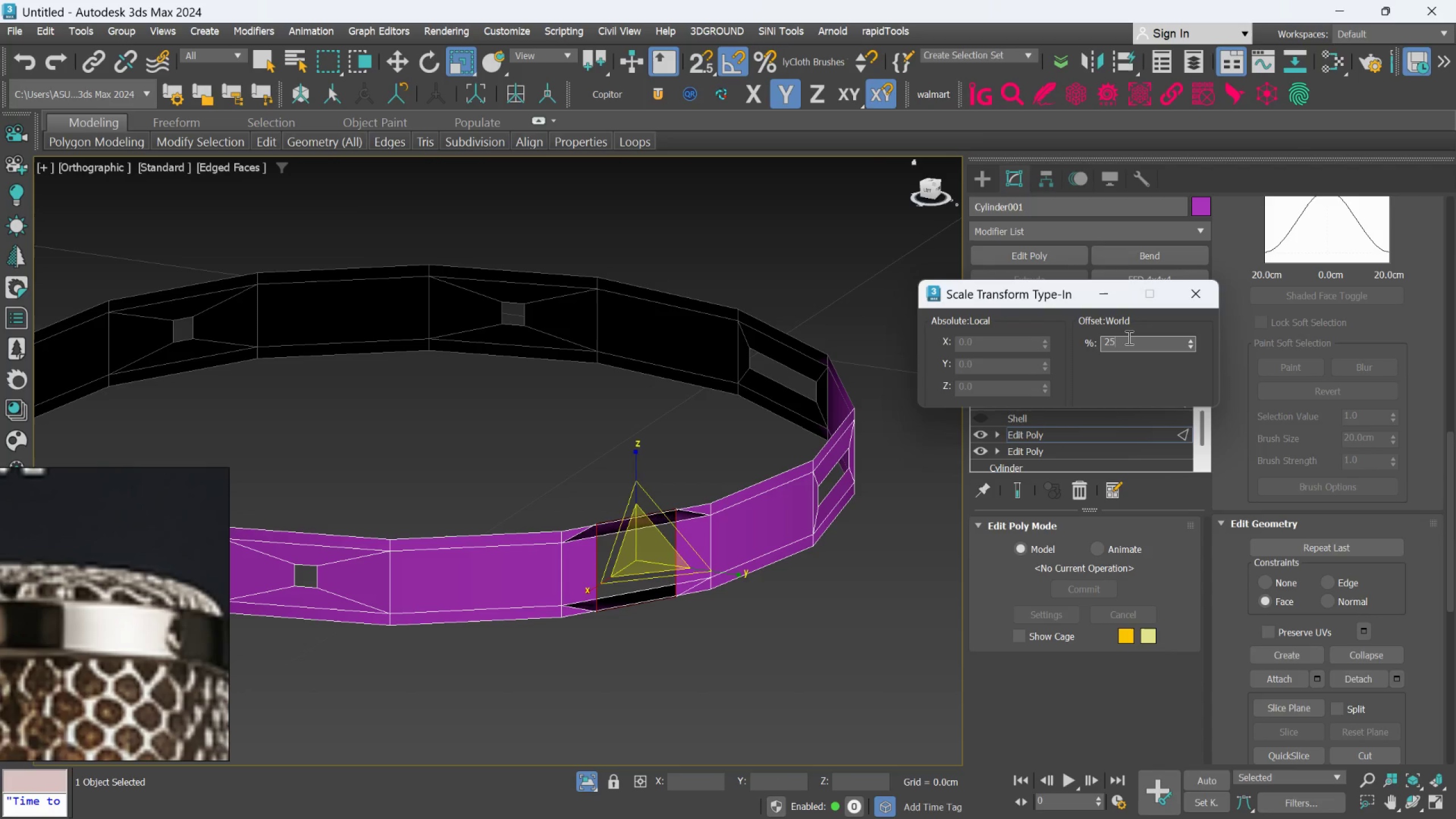 
key(Enter)
 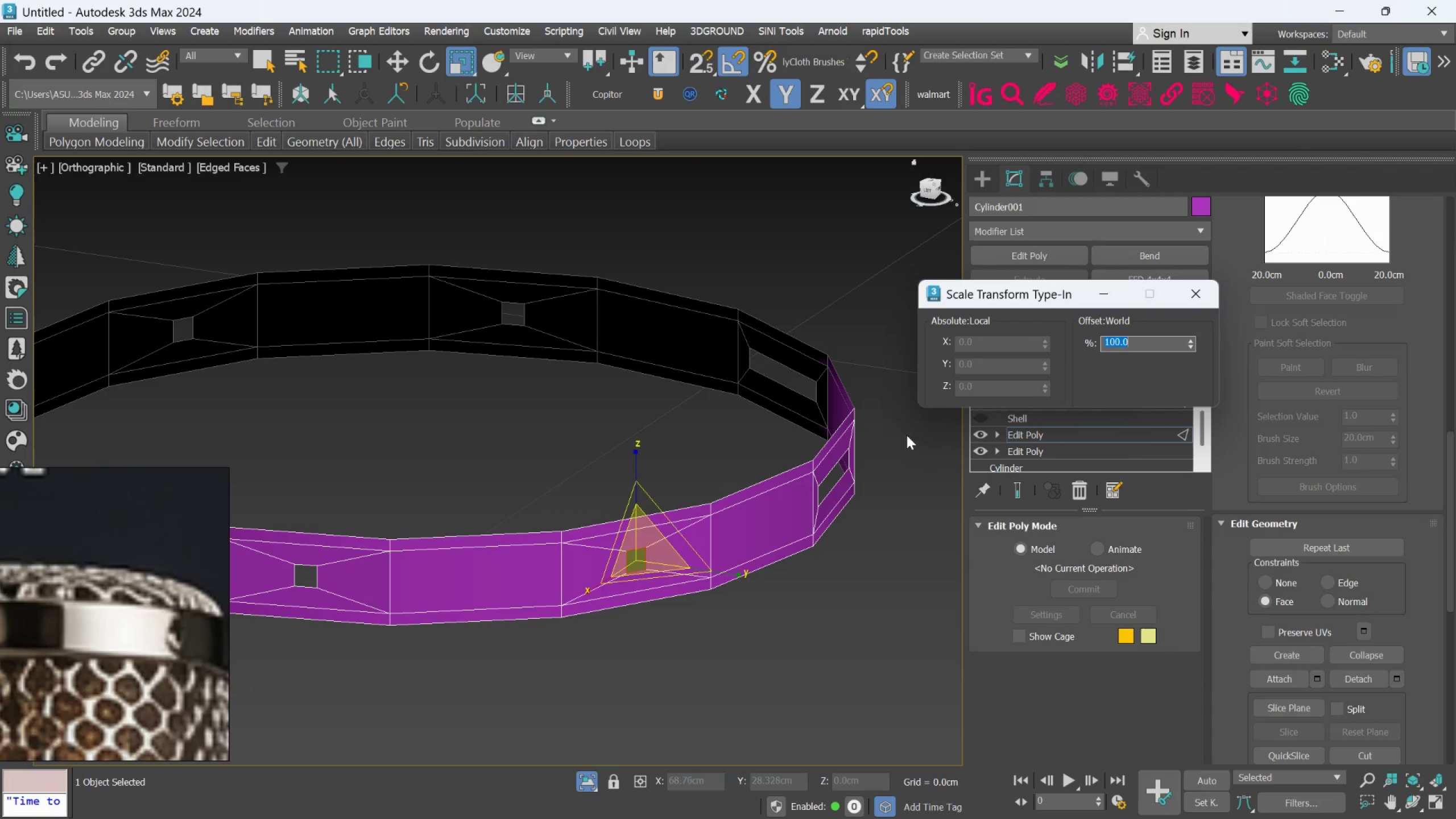 
scroll: coordinate [830, 431], scroll_direction: down, amount: 2.0
 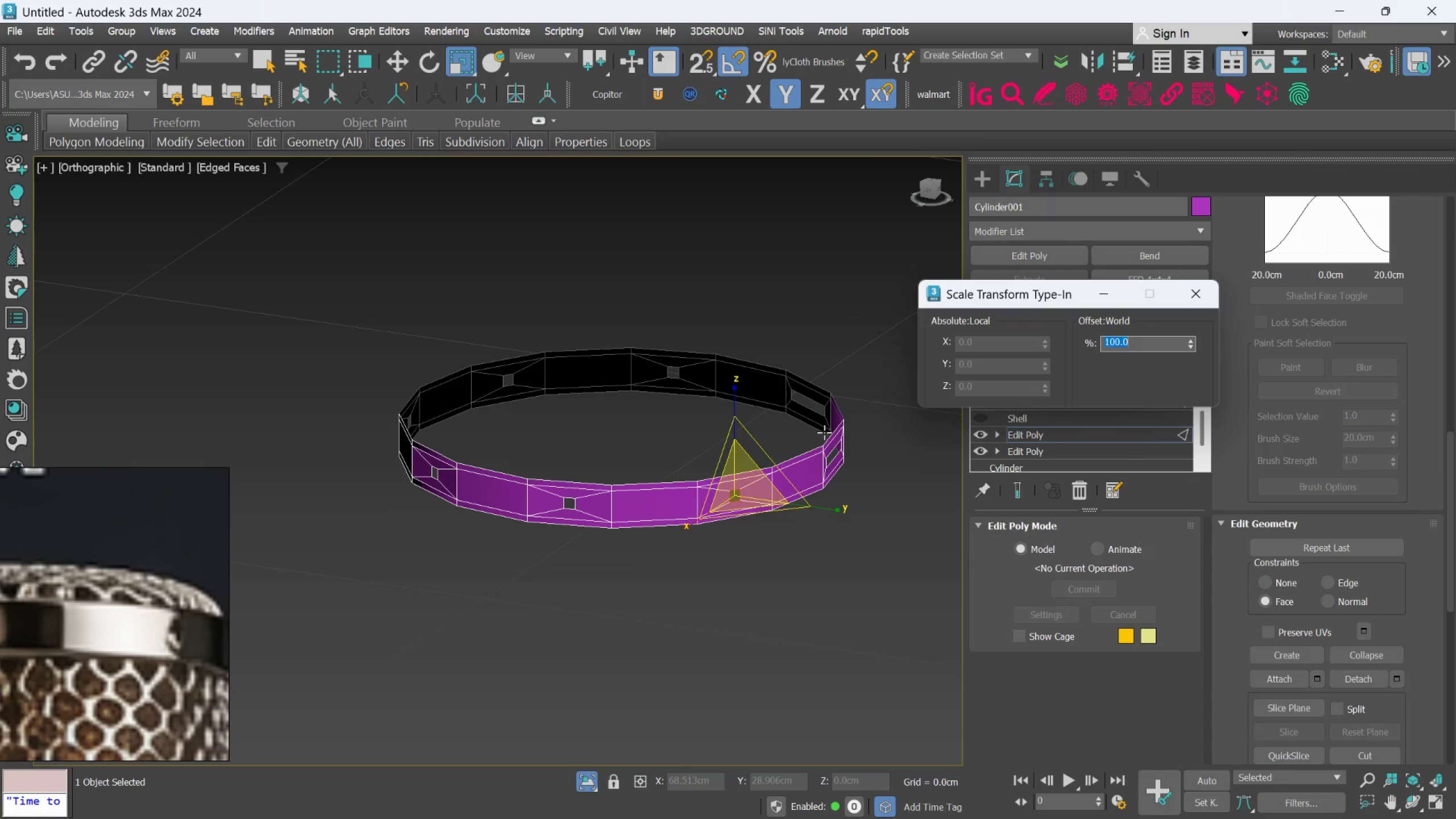 
hold_key(key=AltLeft, duration=0.44)
 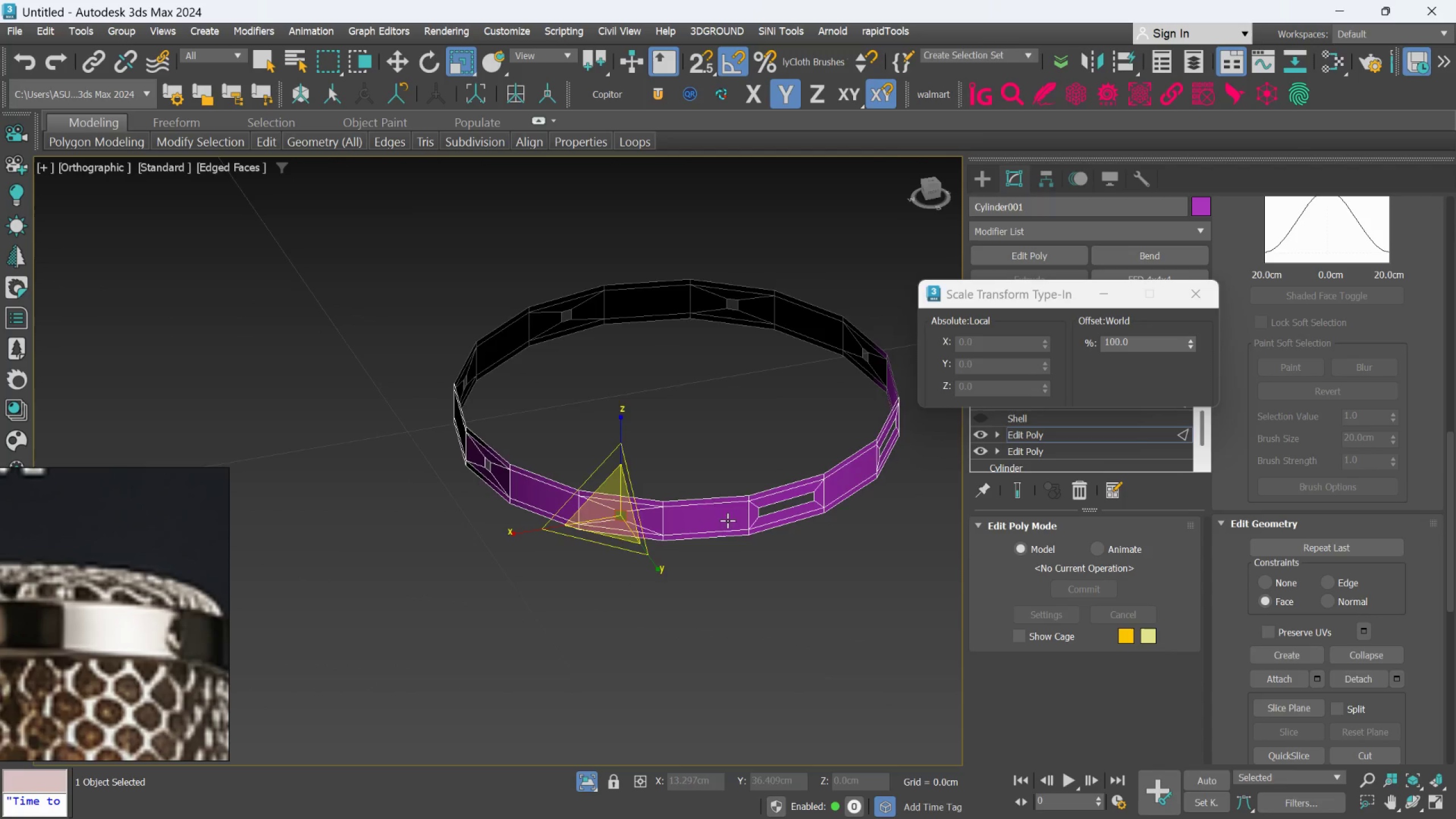 
scroll: coordinate [763, 534], scroll_direction: up, amount: 2.0
 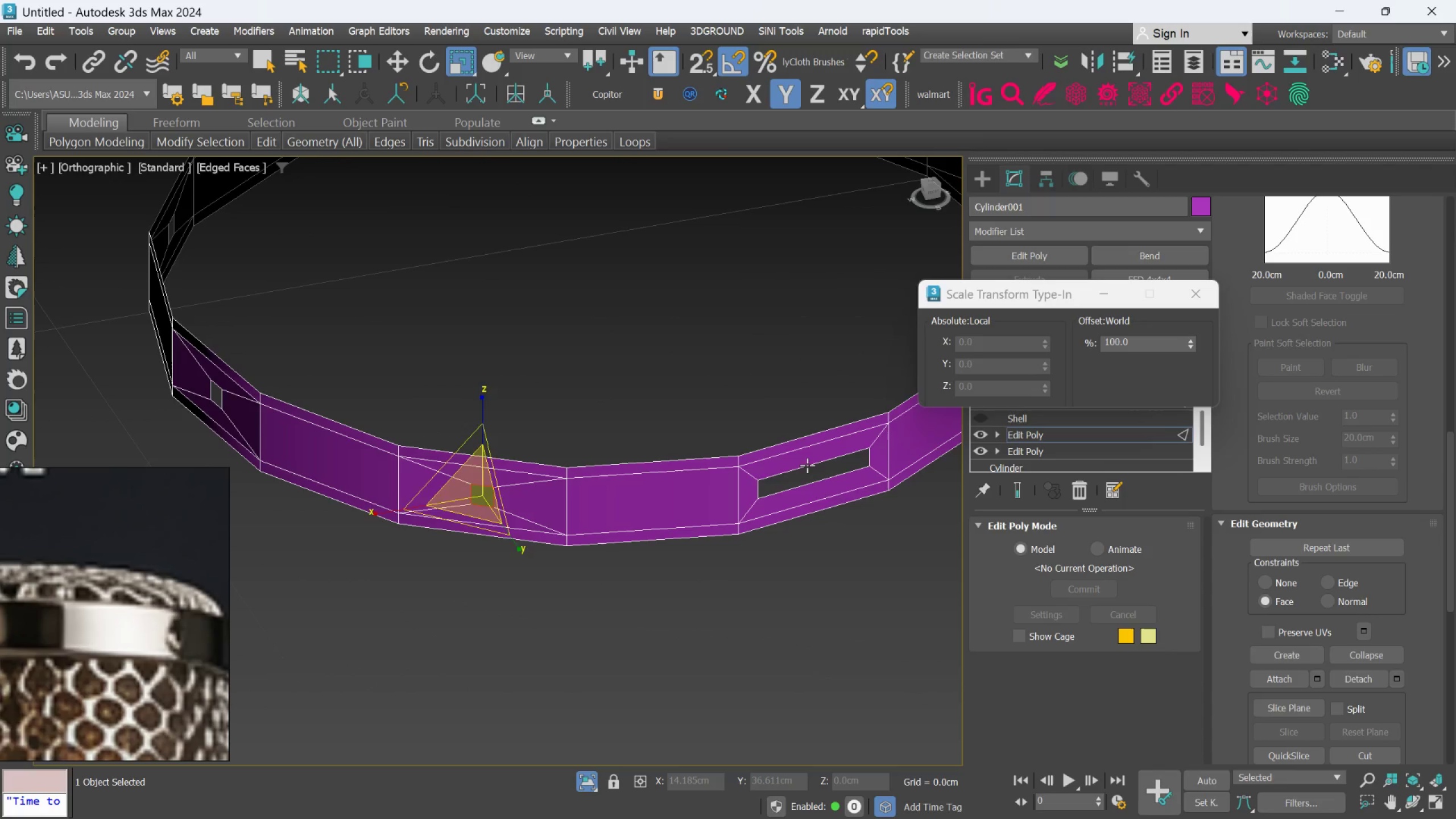 
double_click([807, 465])
 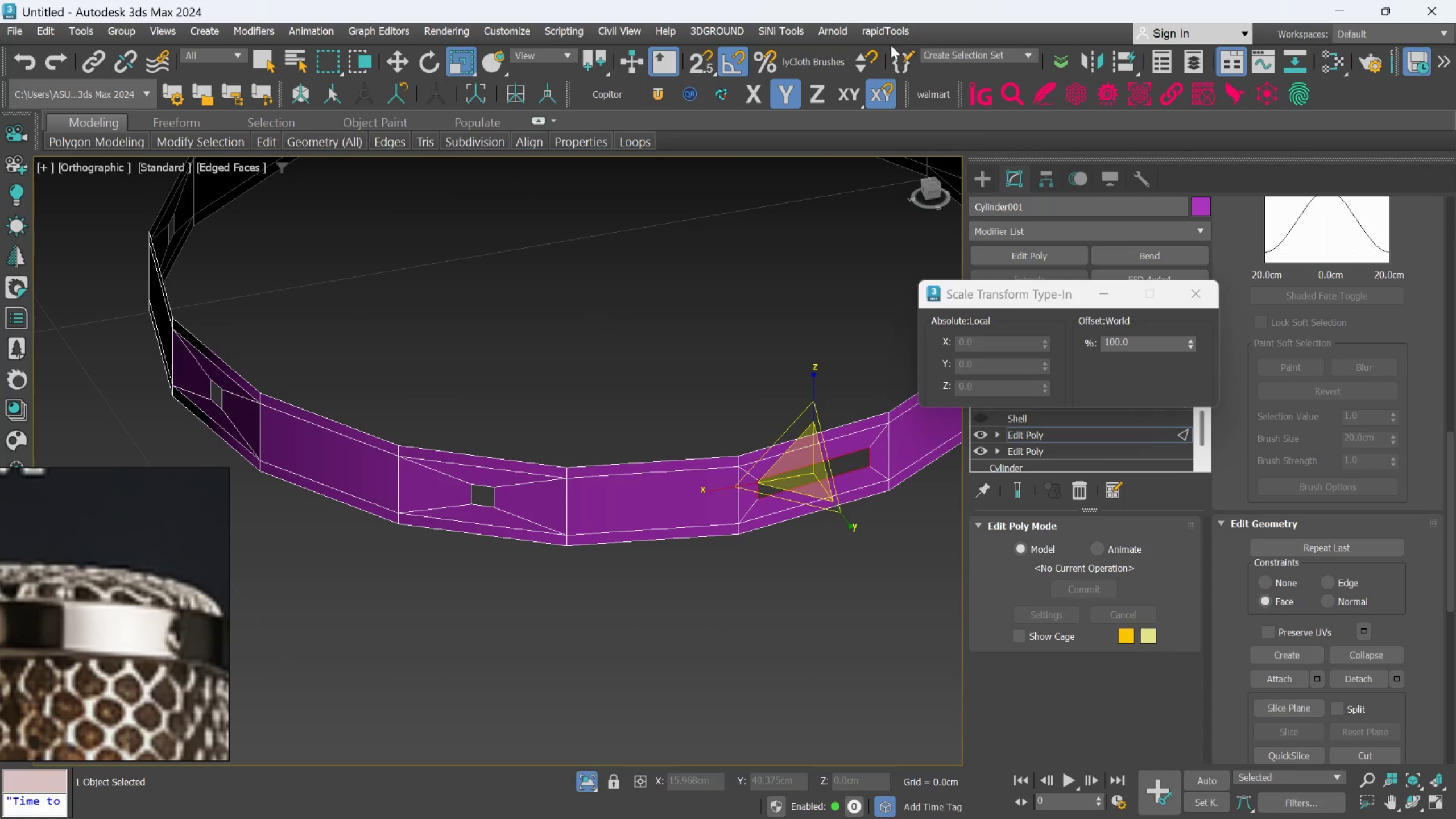 
left_click([892, 33])
 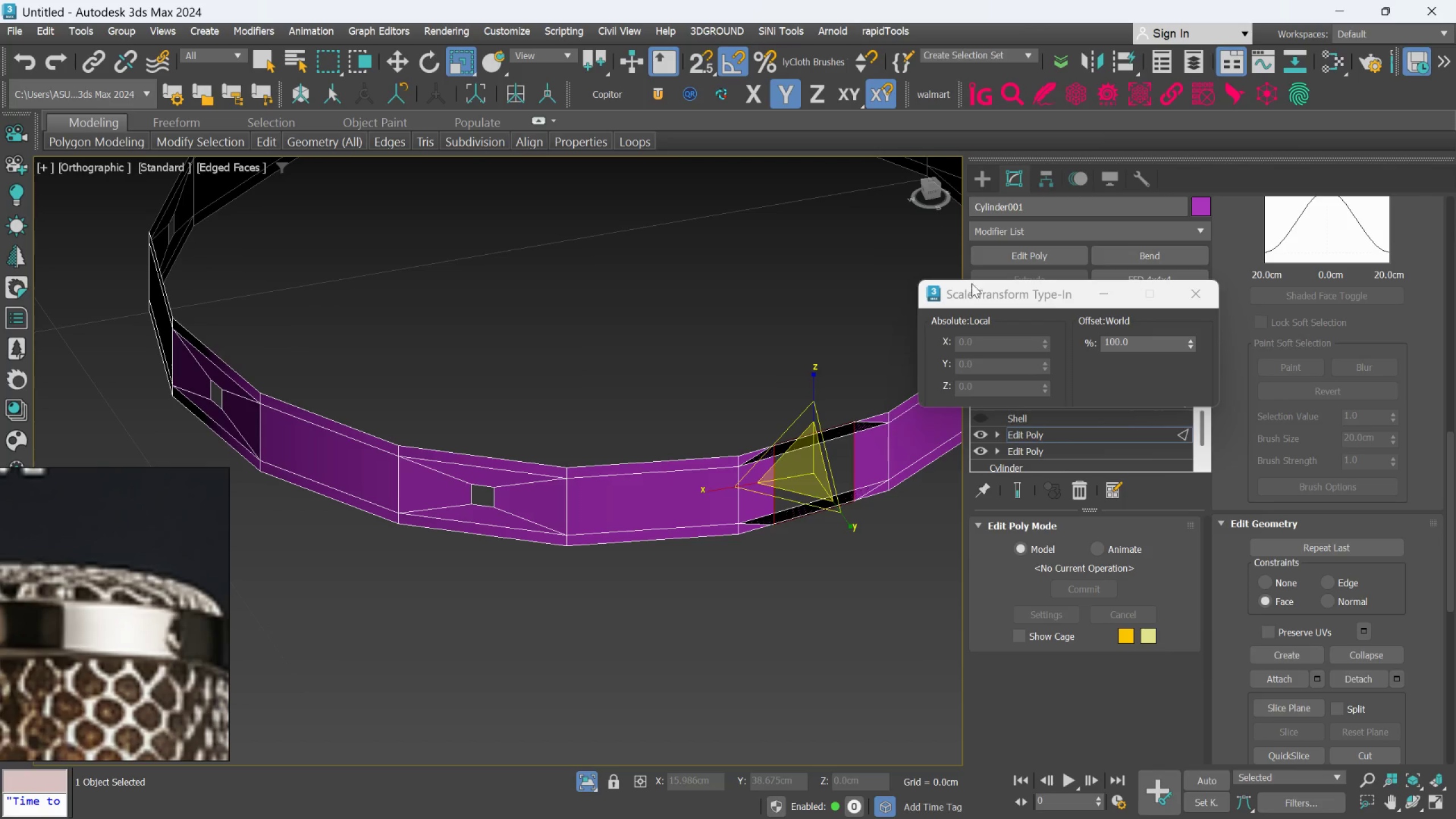 
double_click([1119, 341])
 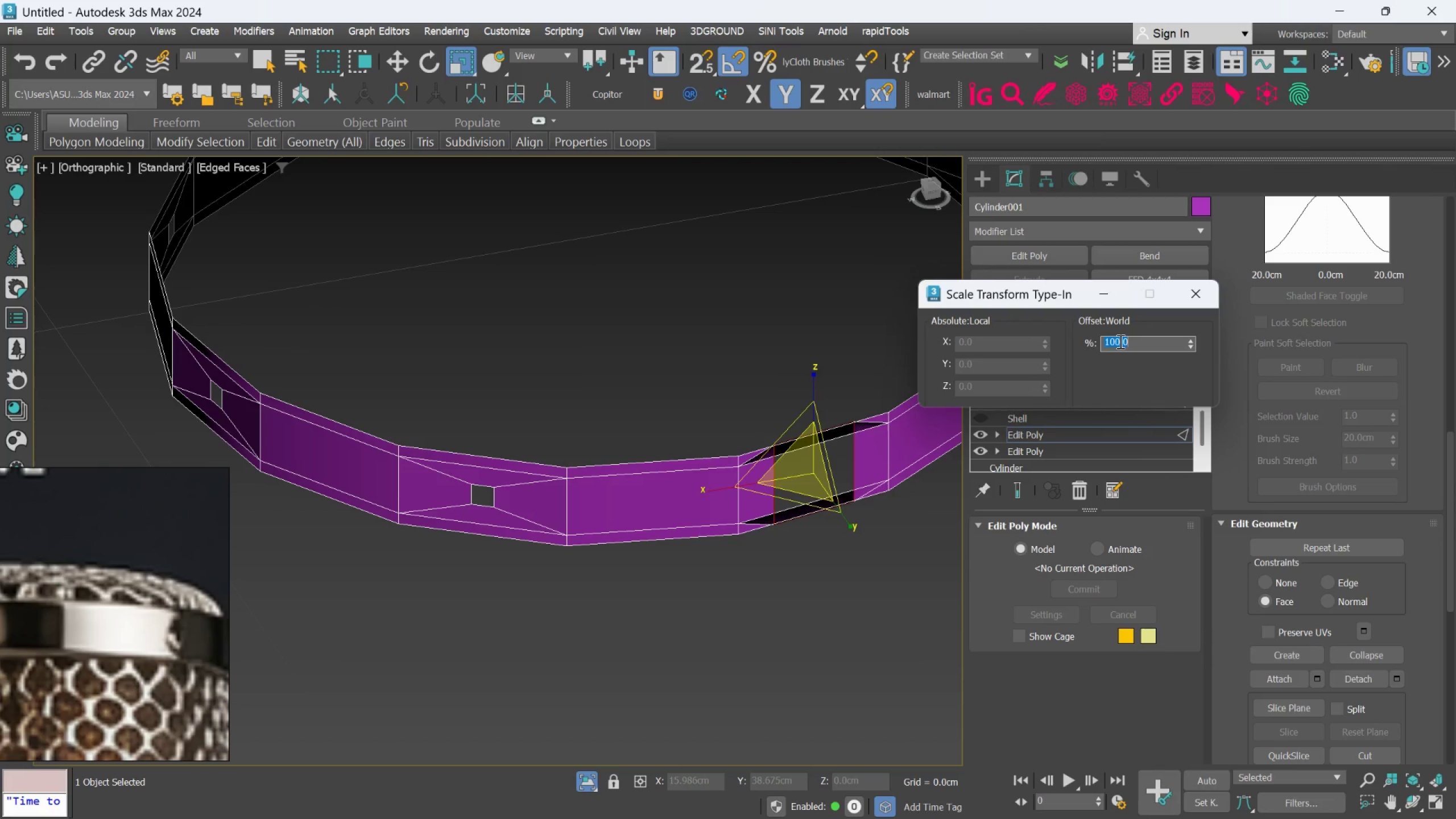 
type(25)
 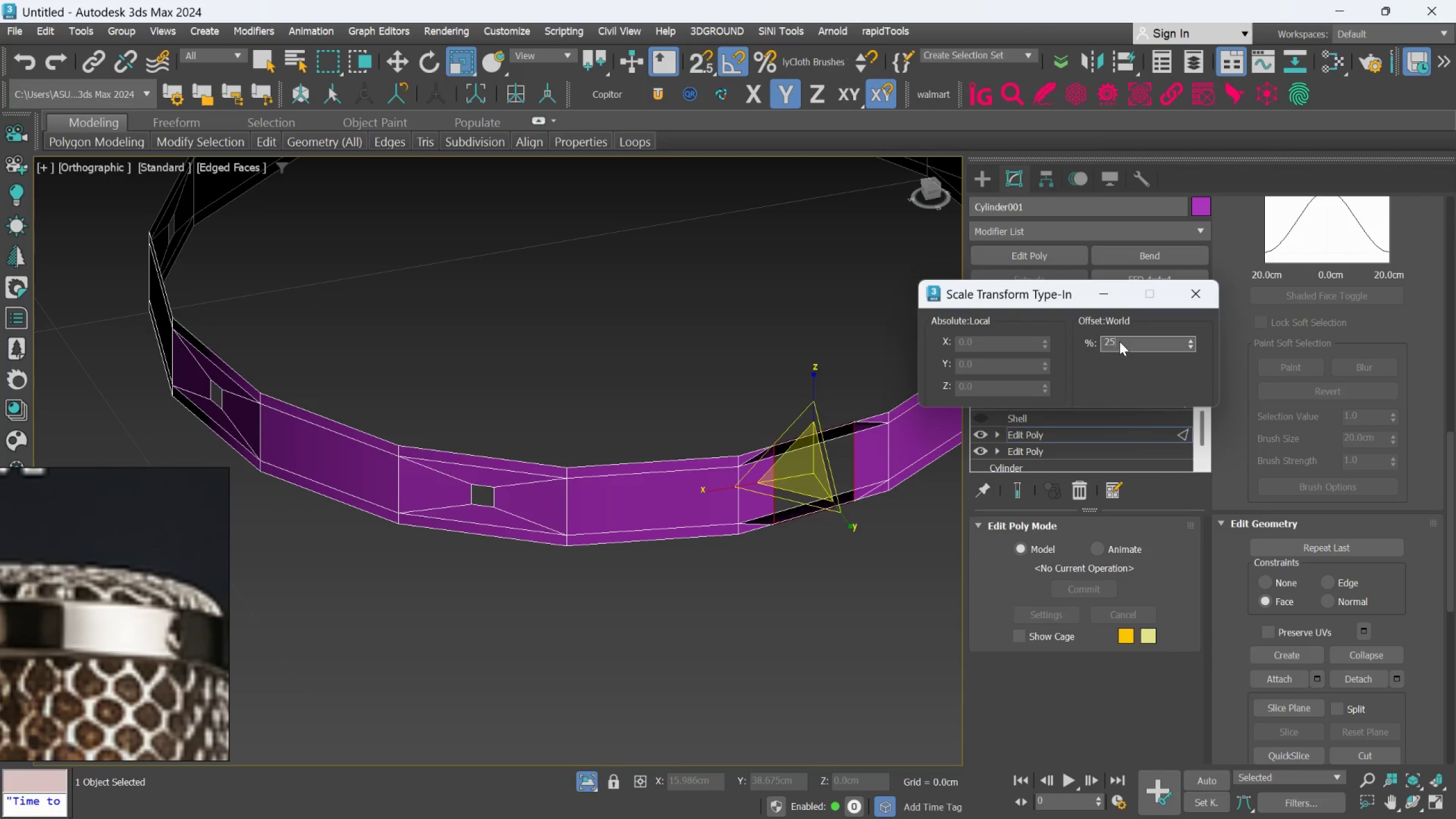 
key(Enter)
 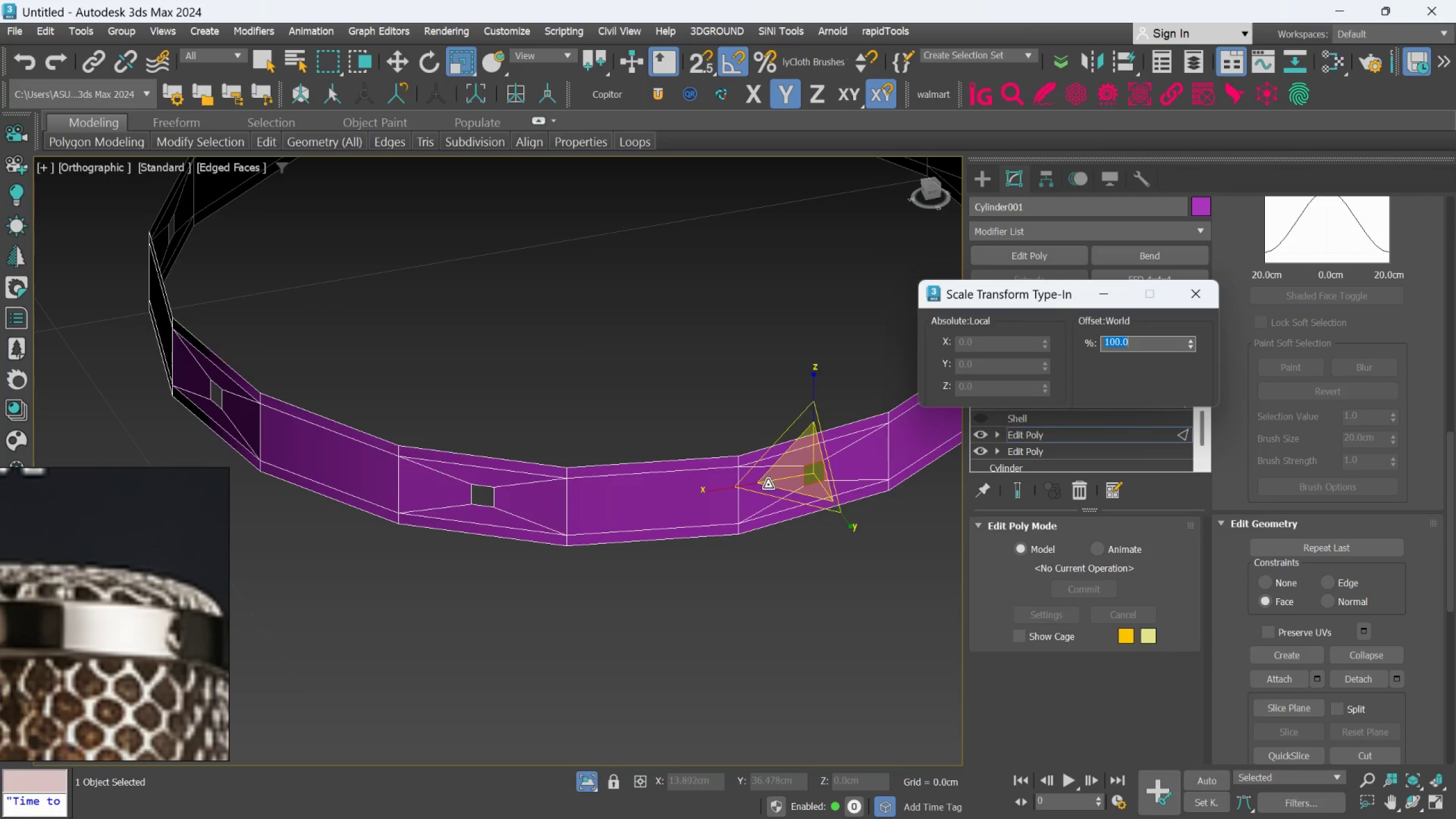 
scroll: coordinate [735, 493], scroll_direction: down, amount: 3.0
 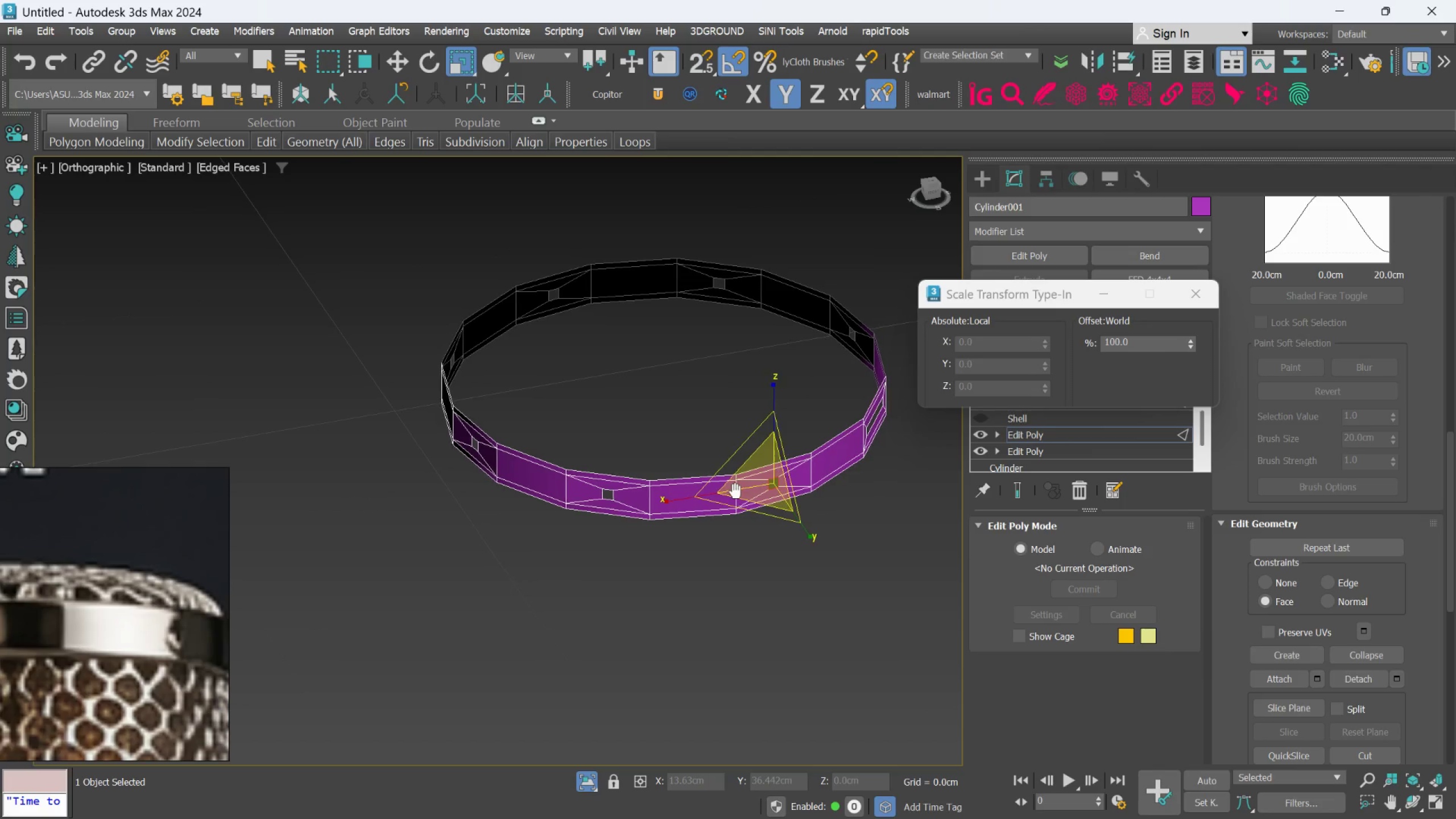 
hold_key(key=AltLeft, duration=0.36)
 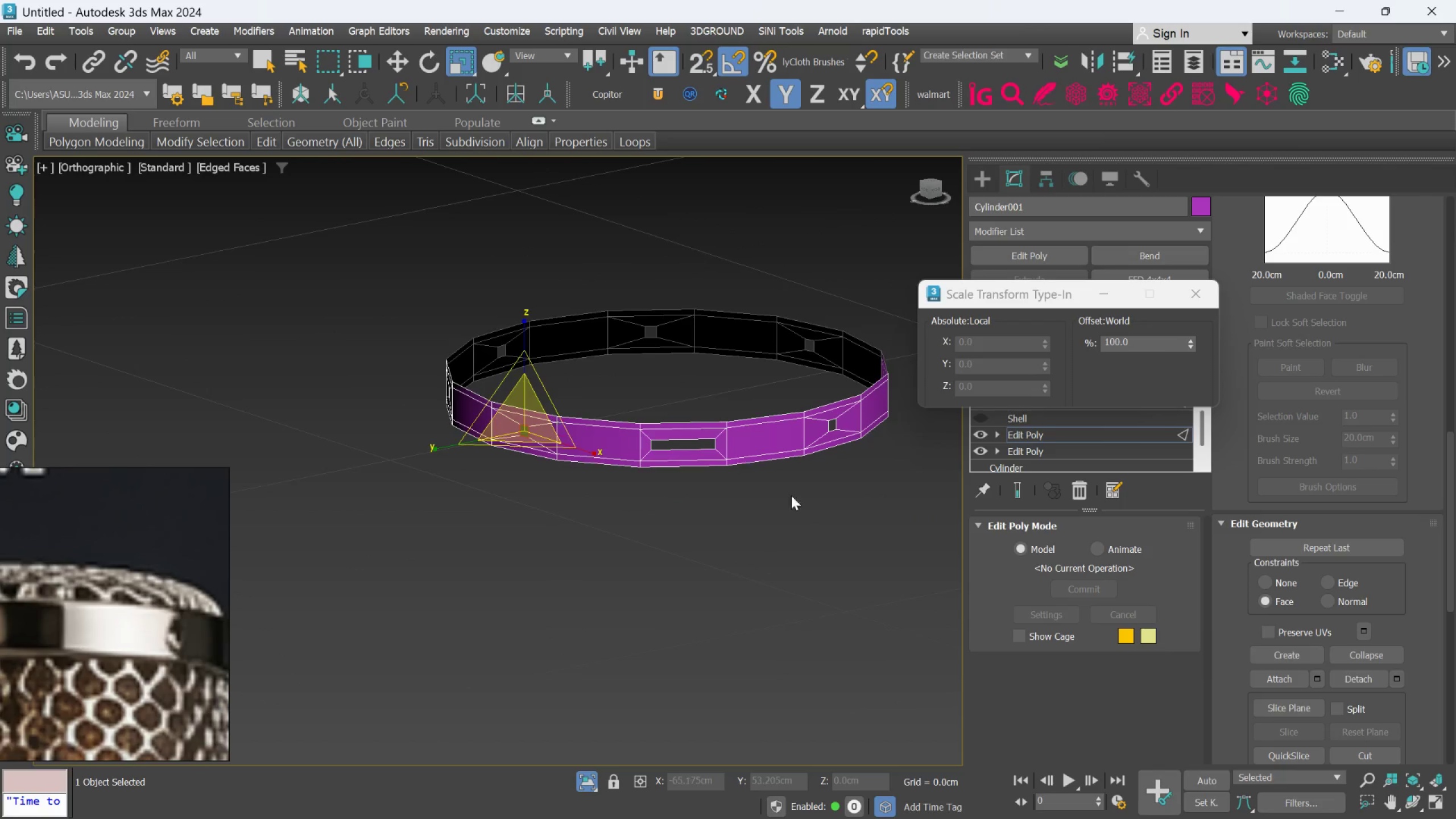 
scroll: coordinate [721, 479], scroll_direction: up, amount: 1.0
 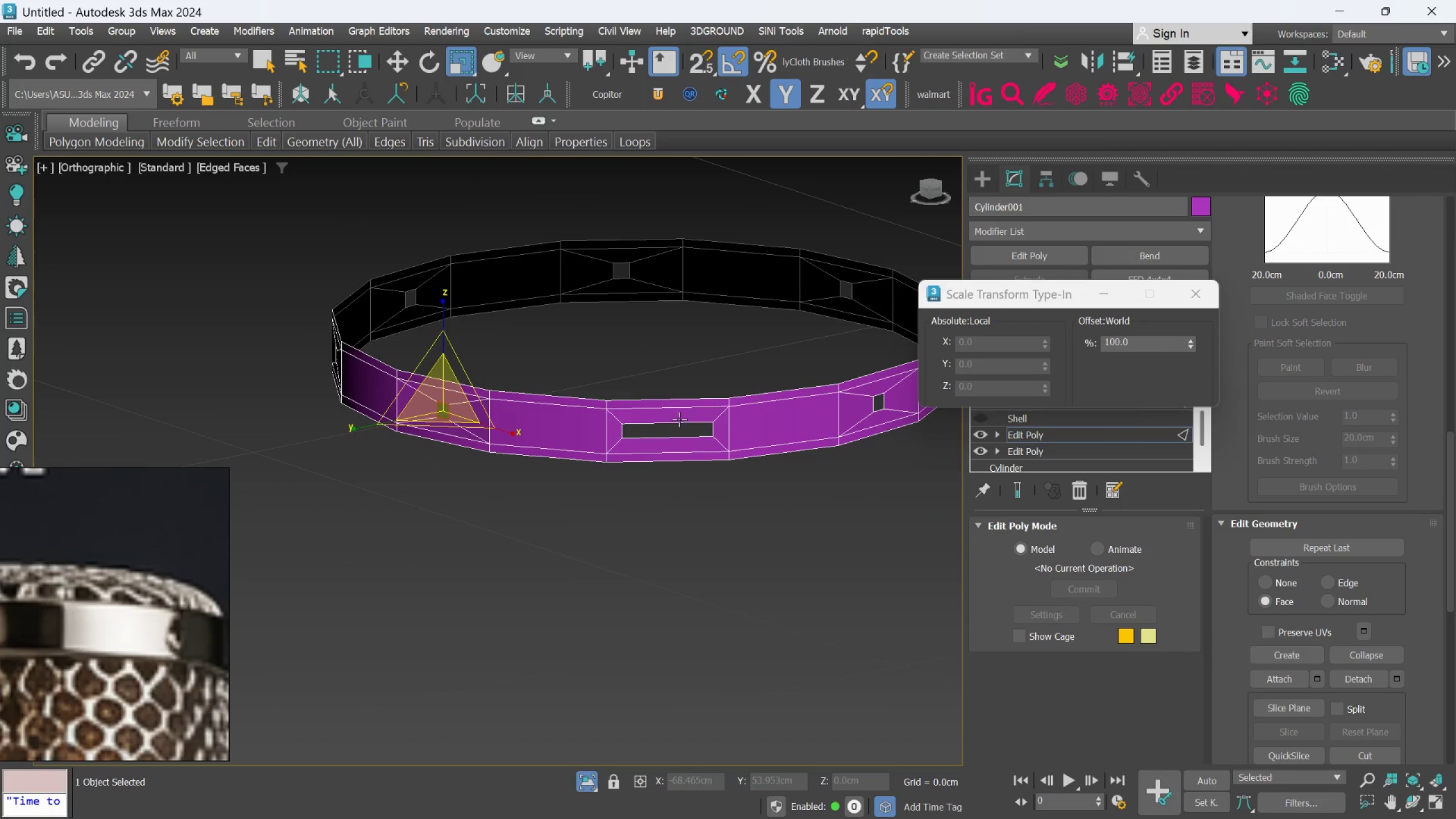 
double_click([679, 419])
 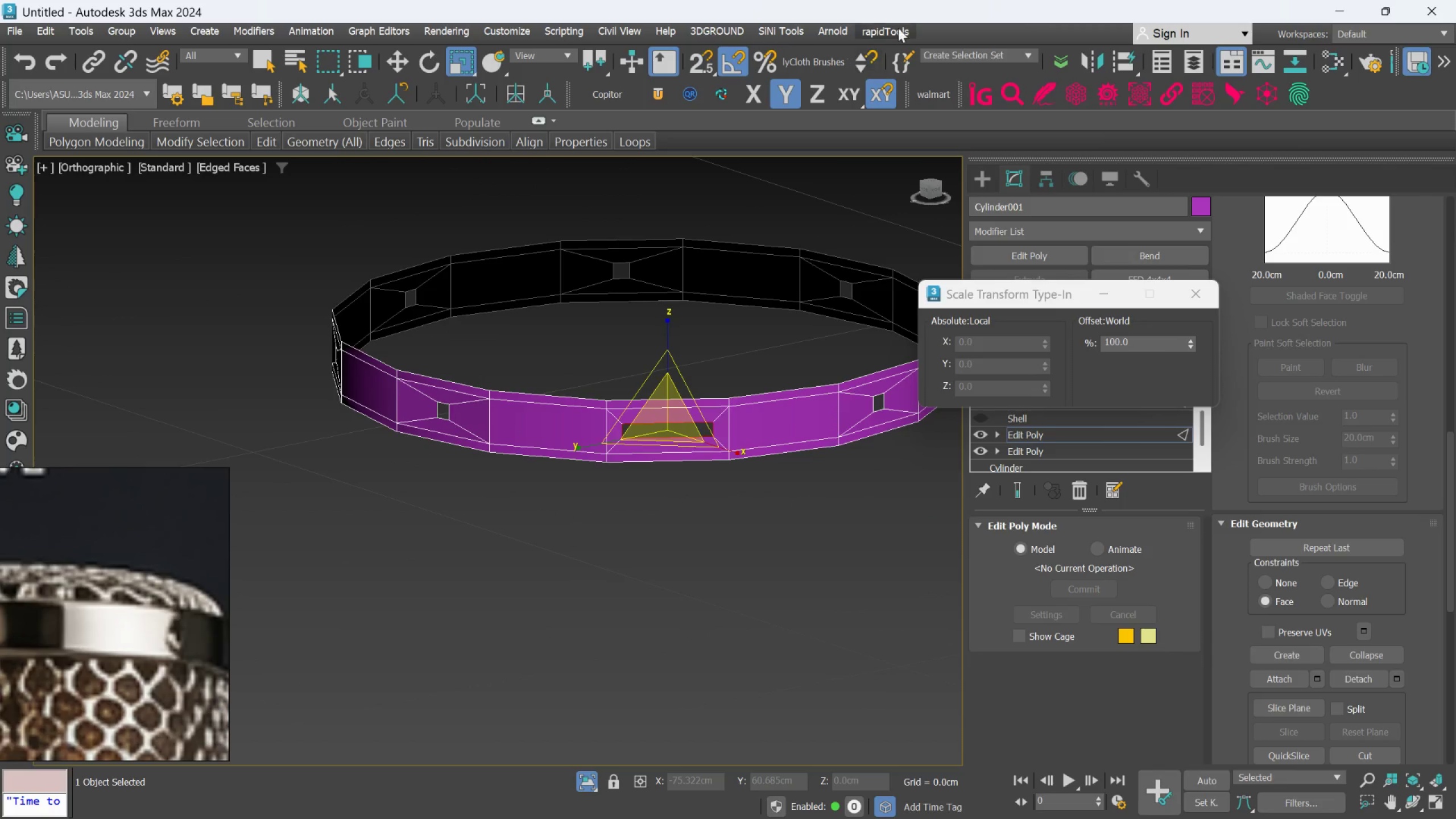 
left_click([899, 26])
 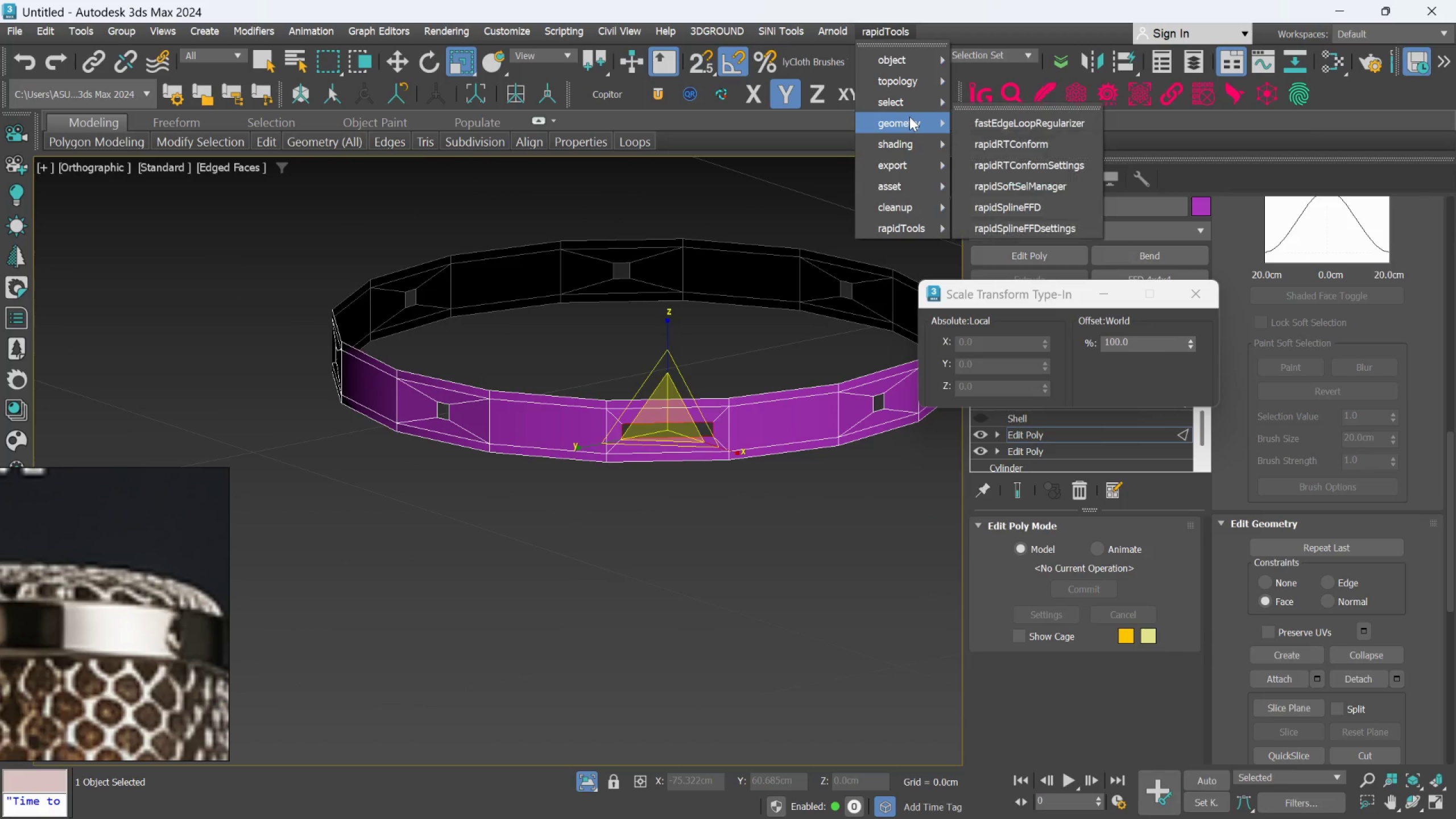 
left_click([979, 120])
 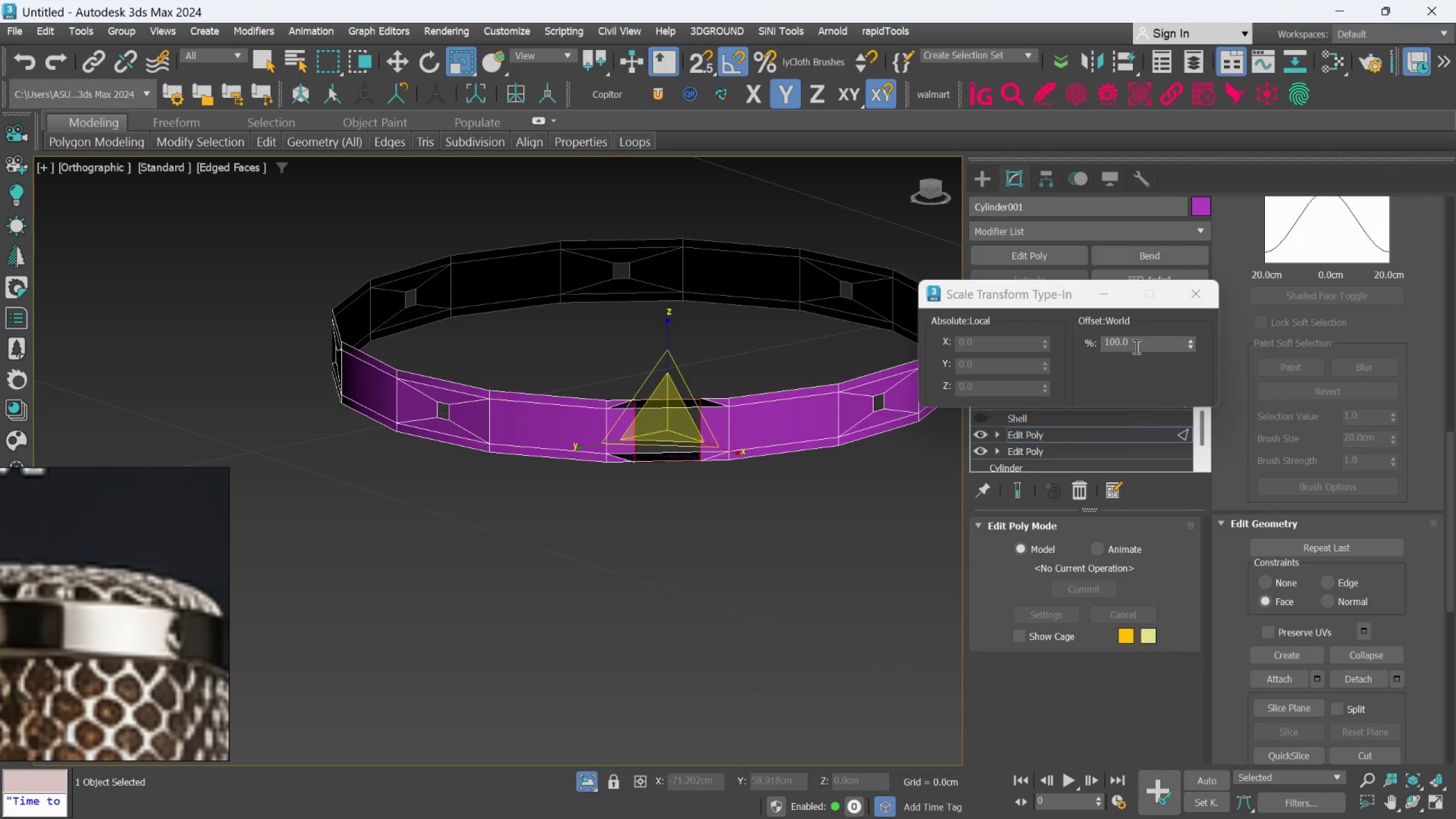 
double_click([1136, 347])
 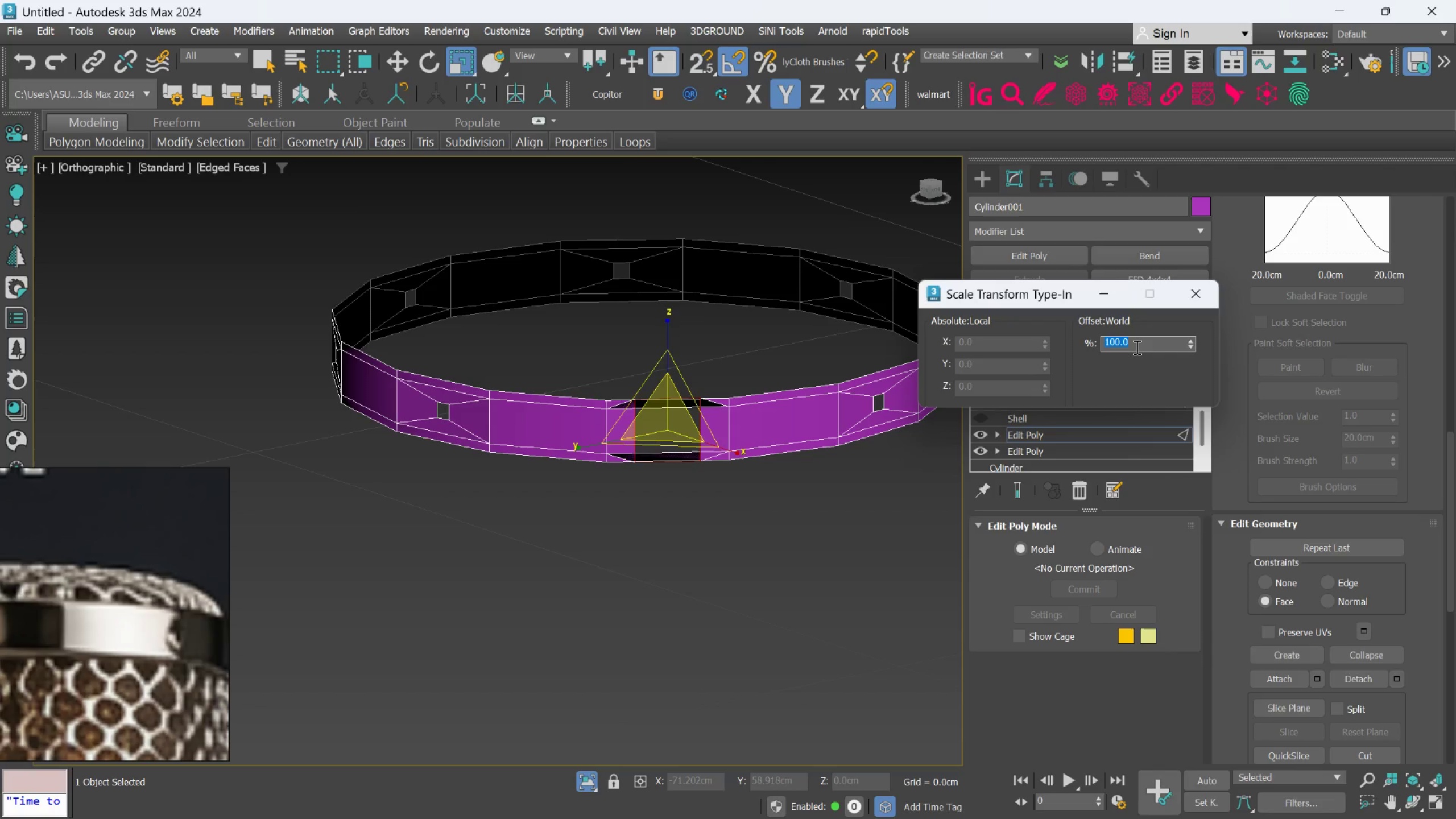 
type(25)
 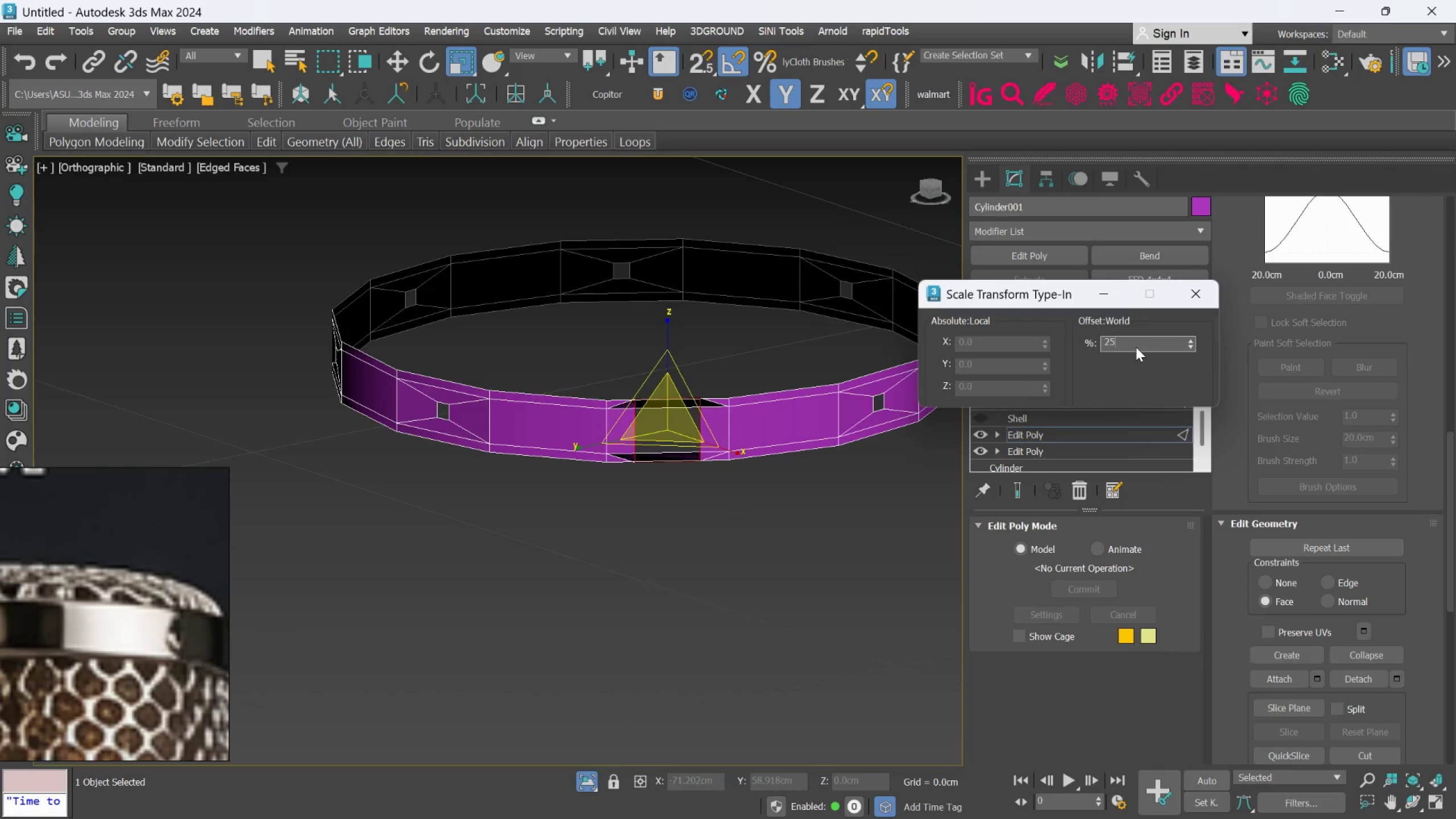 
key(Enter)
 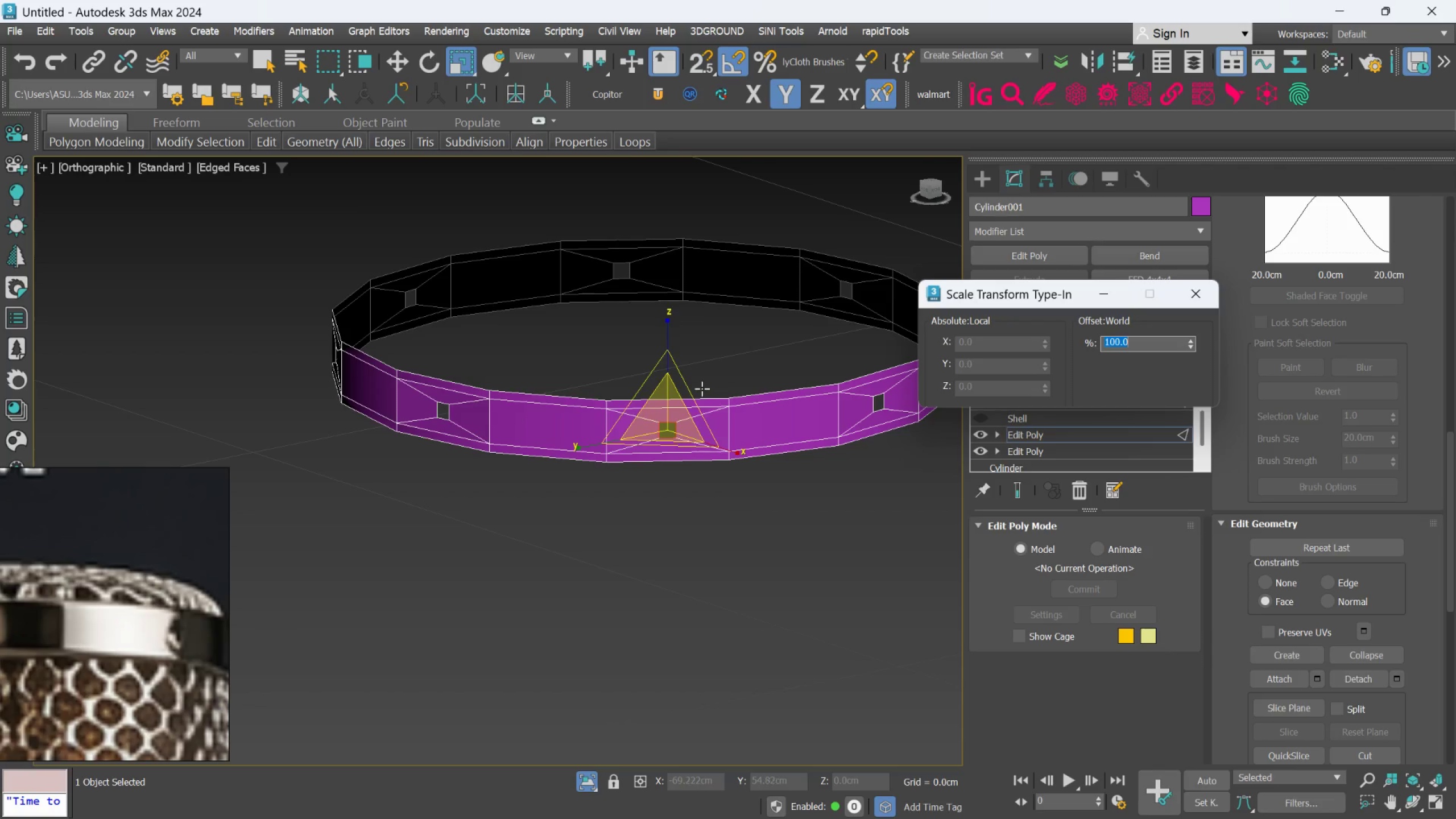 
scroll: coordinate [710, 396], scroll_direction: none, amount: 0.0
 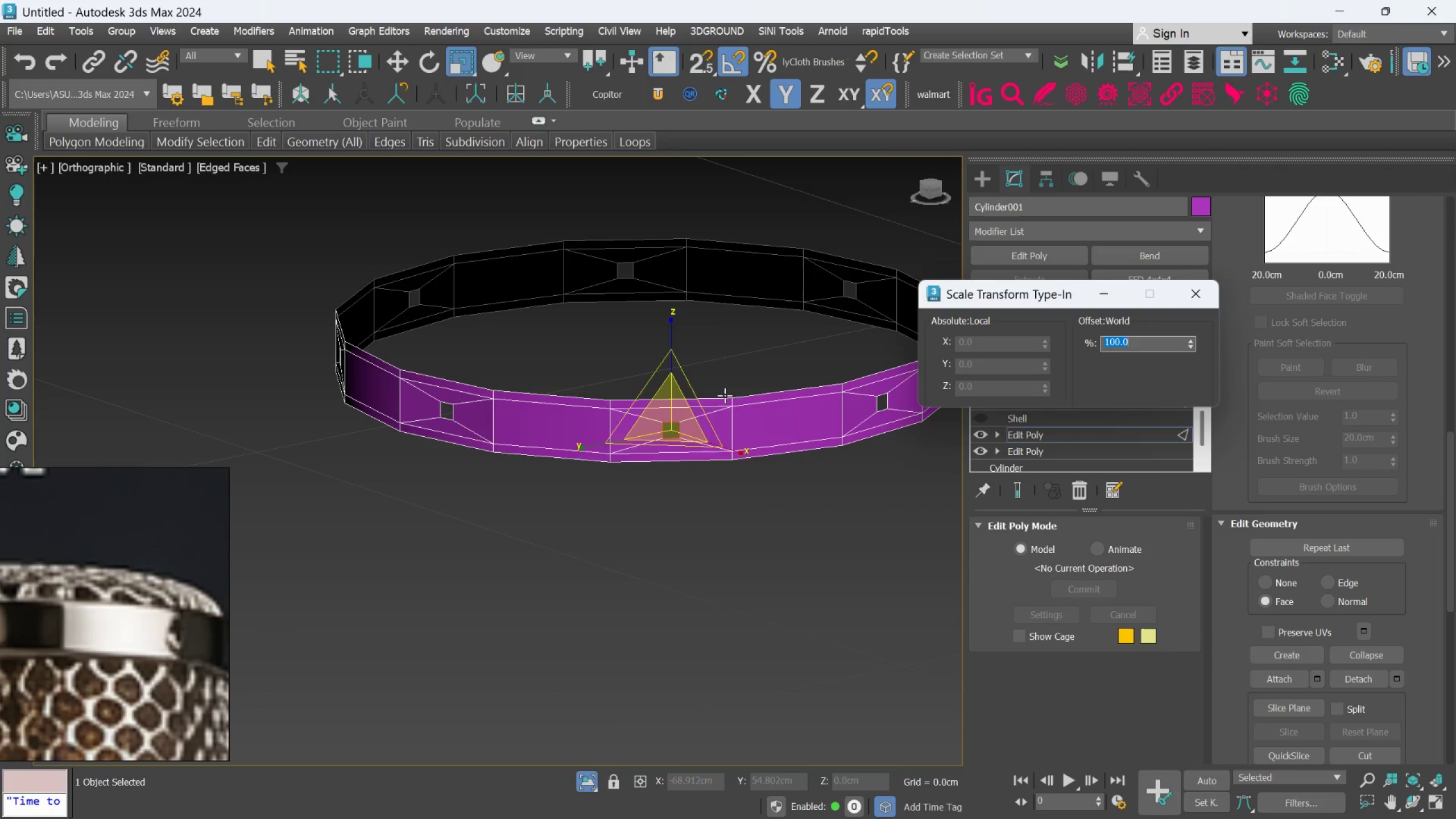 
hold_key(key=AltLeft, duration=1.44)
 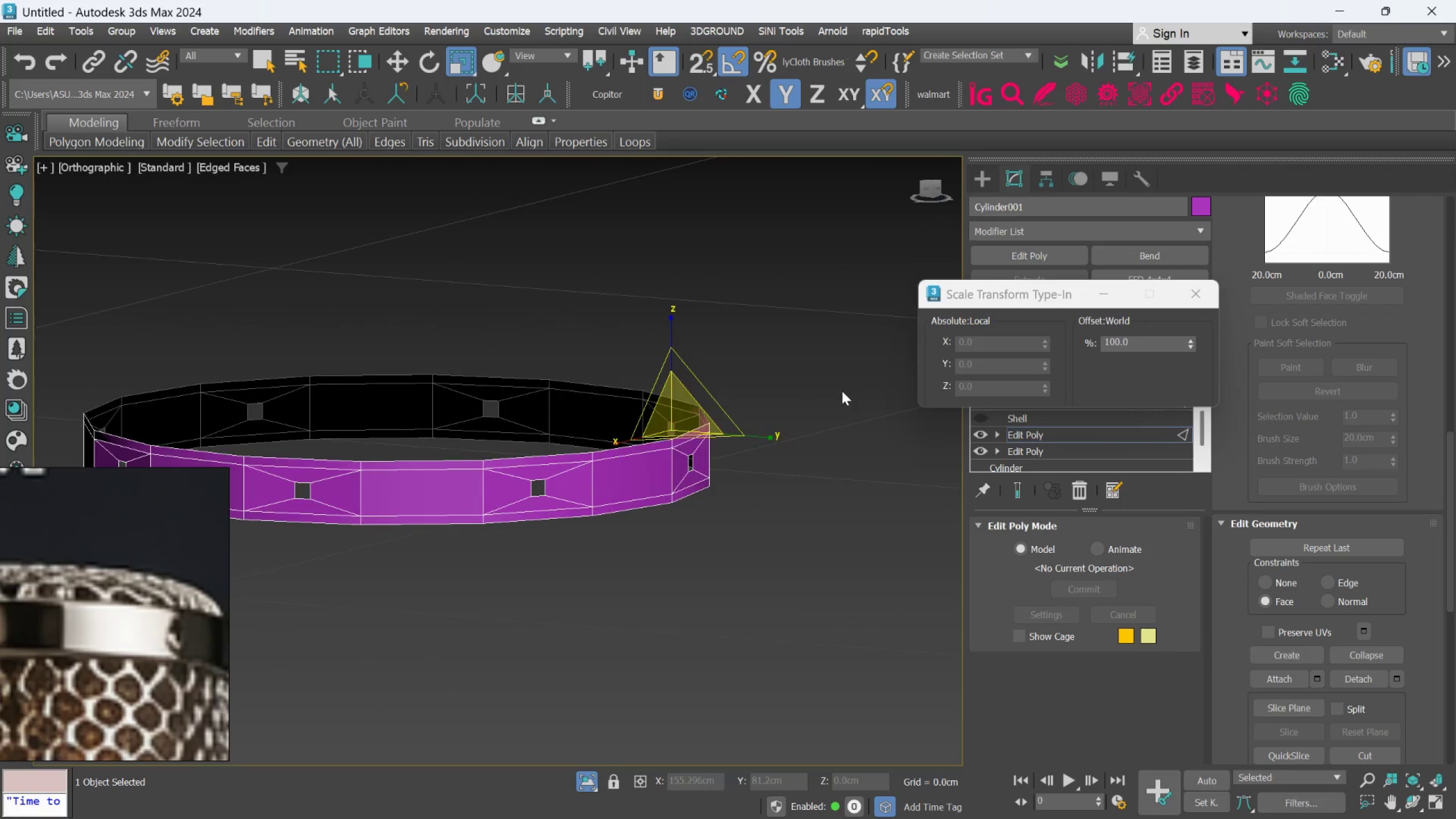 
hold_key(key=AltLeft, duration=1.97)
 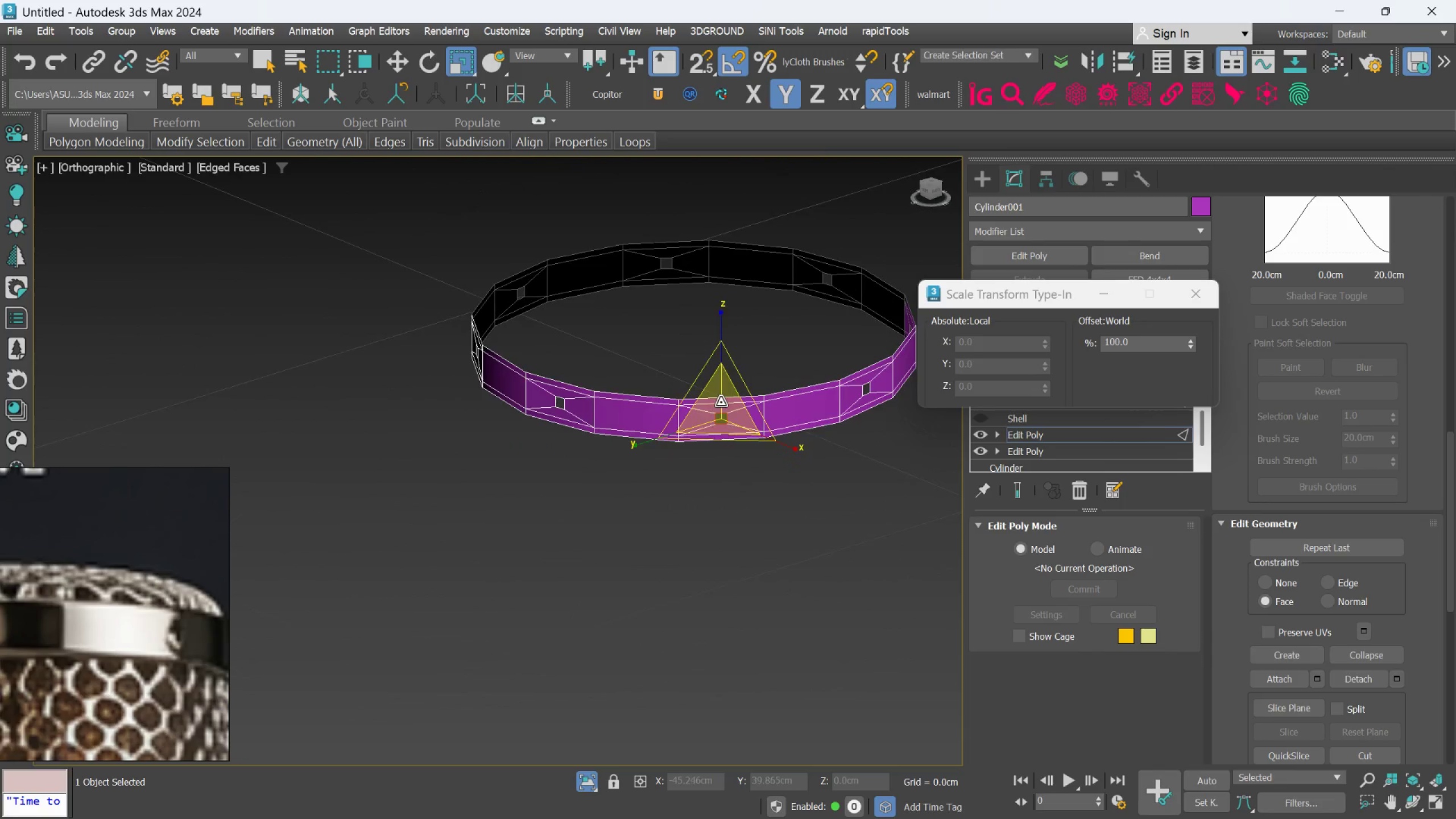 
scroll: coordinate [842, 391], scroll_direction: down, amount: 1.0
 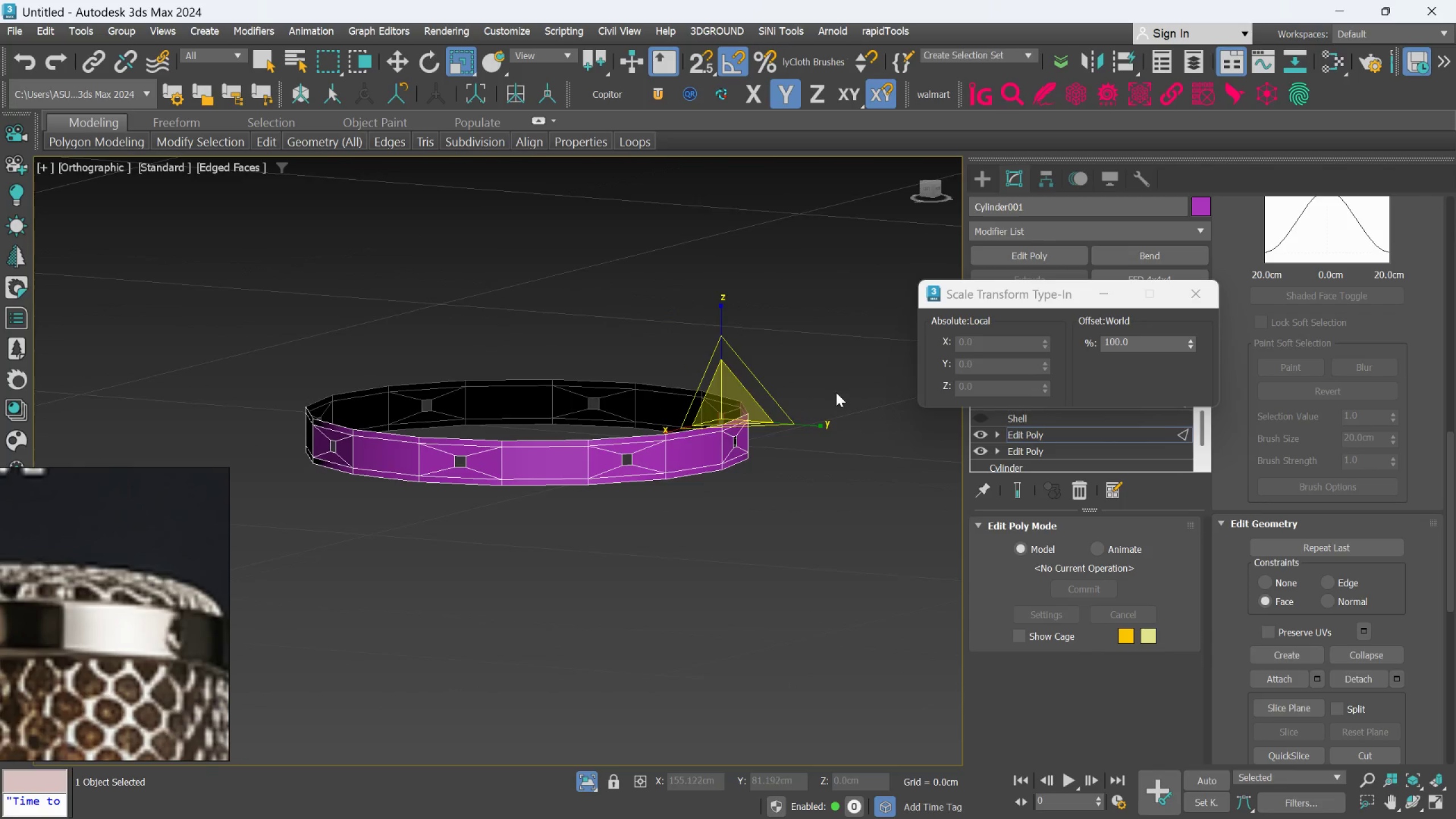 
hold_key(key=AltLeft, duration=0.67)
 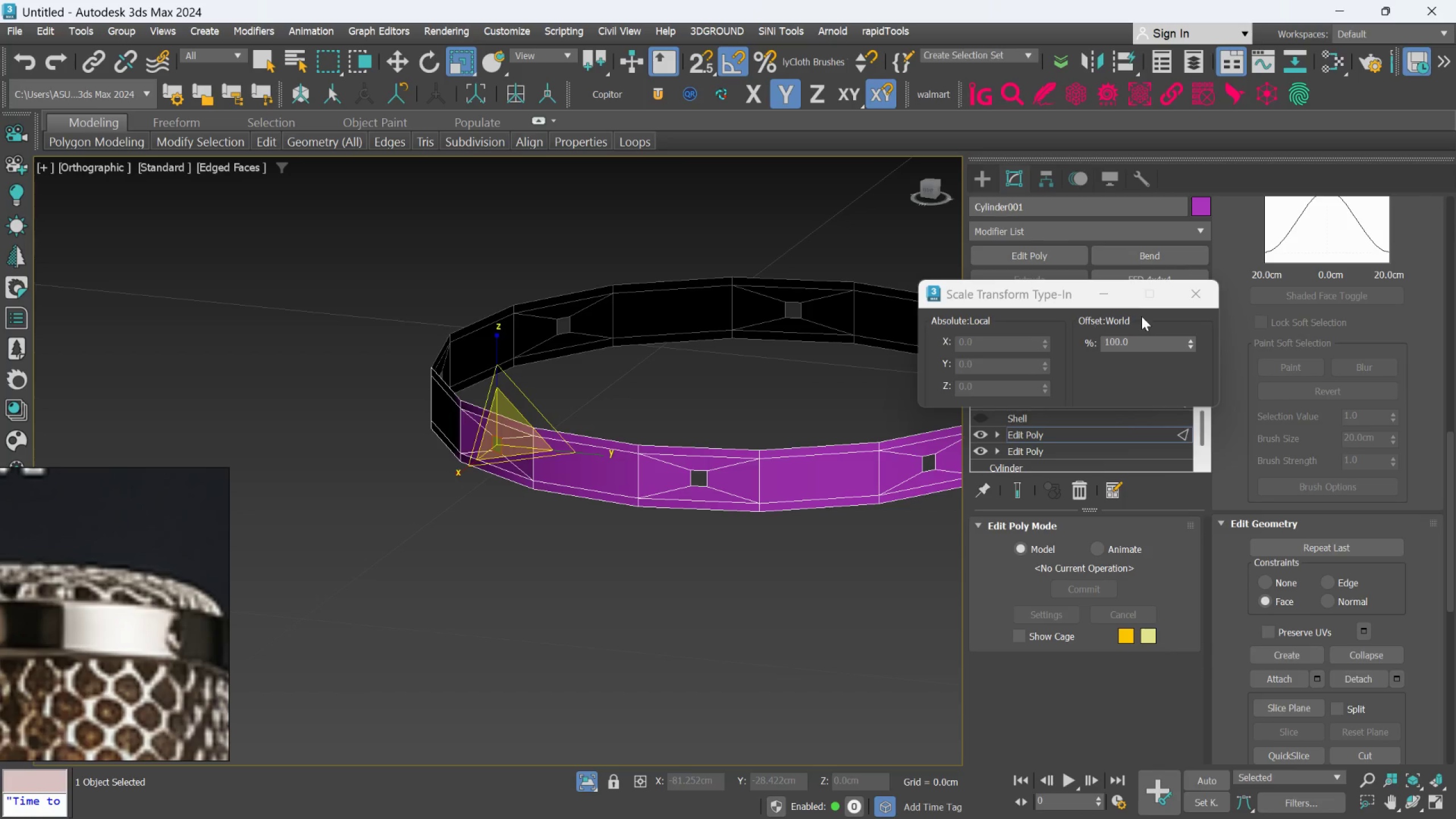 
scroll: coordinate [721, 402], scroll_direction: up, amount: 1.0
 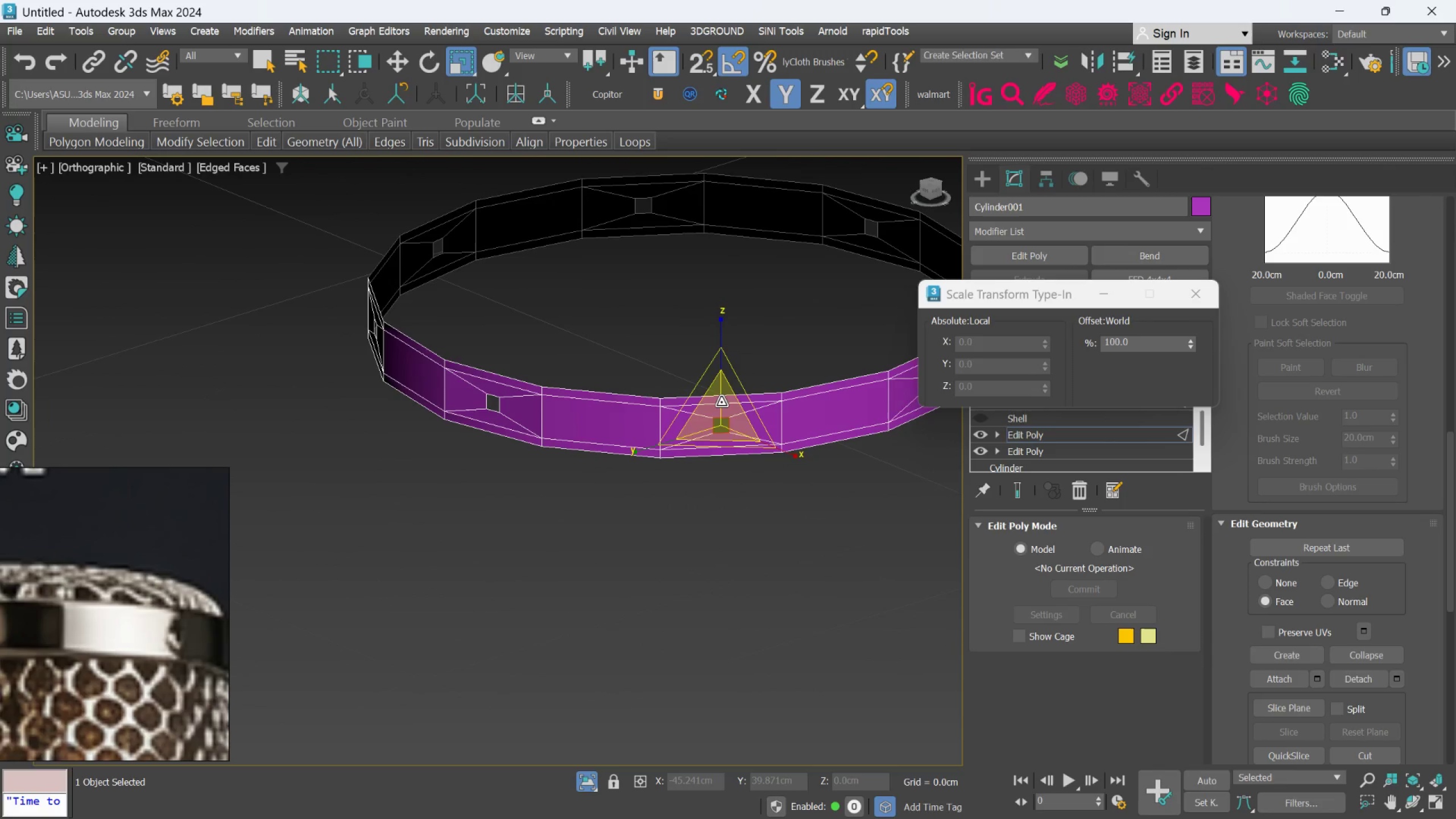 
left_click([1194, 301])
 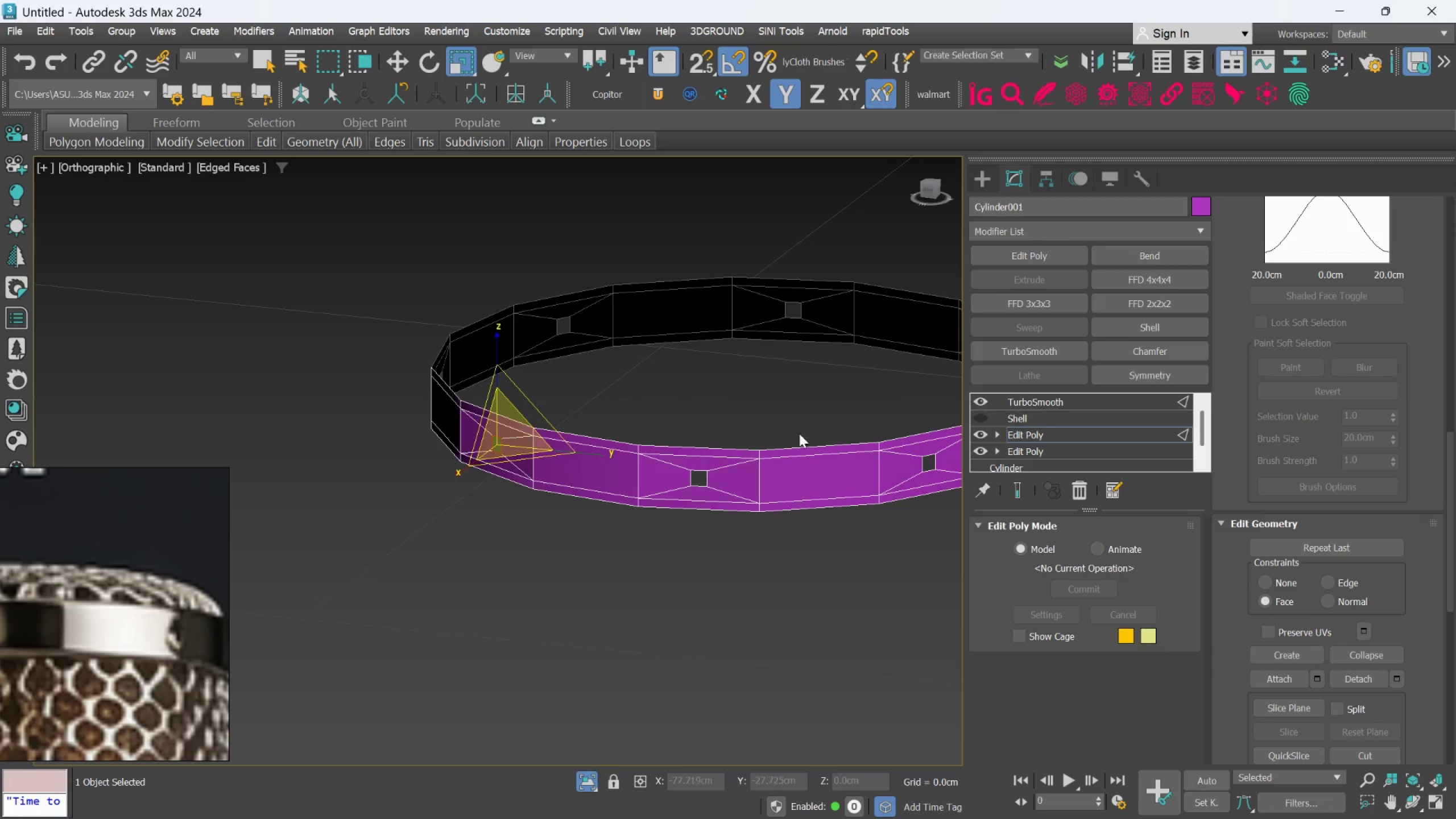 
scroll: coordinate [789, 437], scroll_direction: down, amount: 2.0
 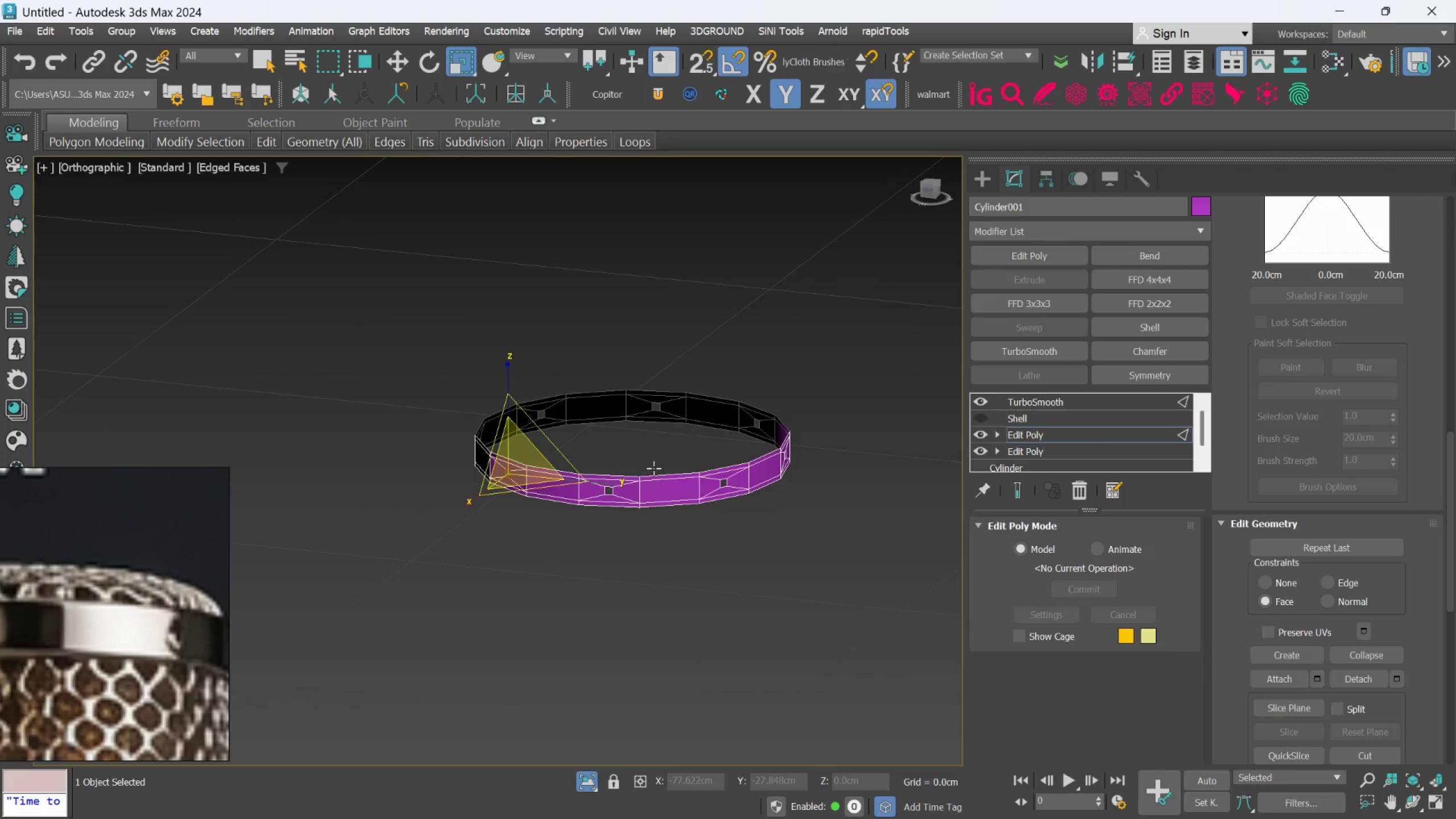 
scroll: coordinate [653, 468], scroll_direction: up, amount: 1.0
 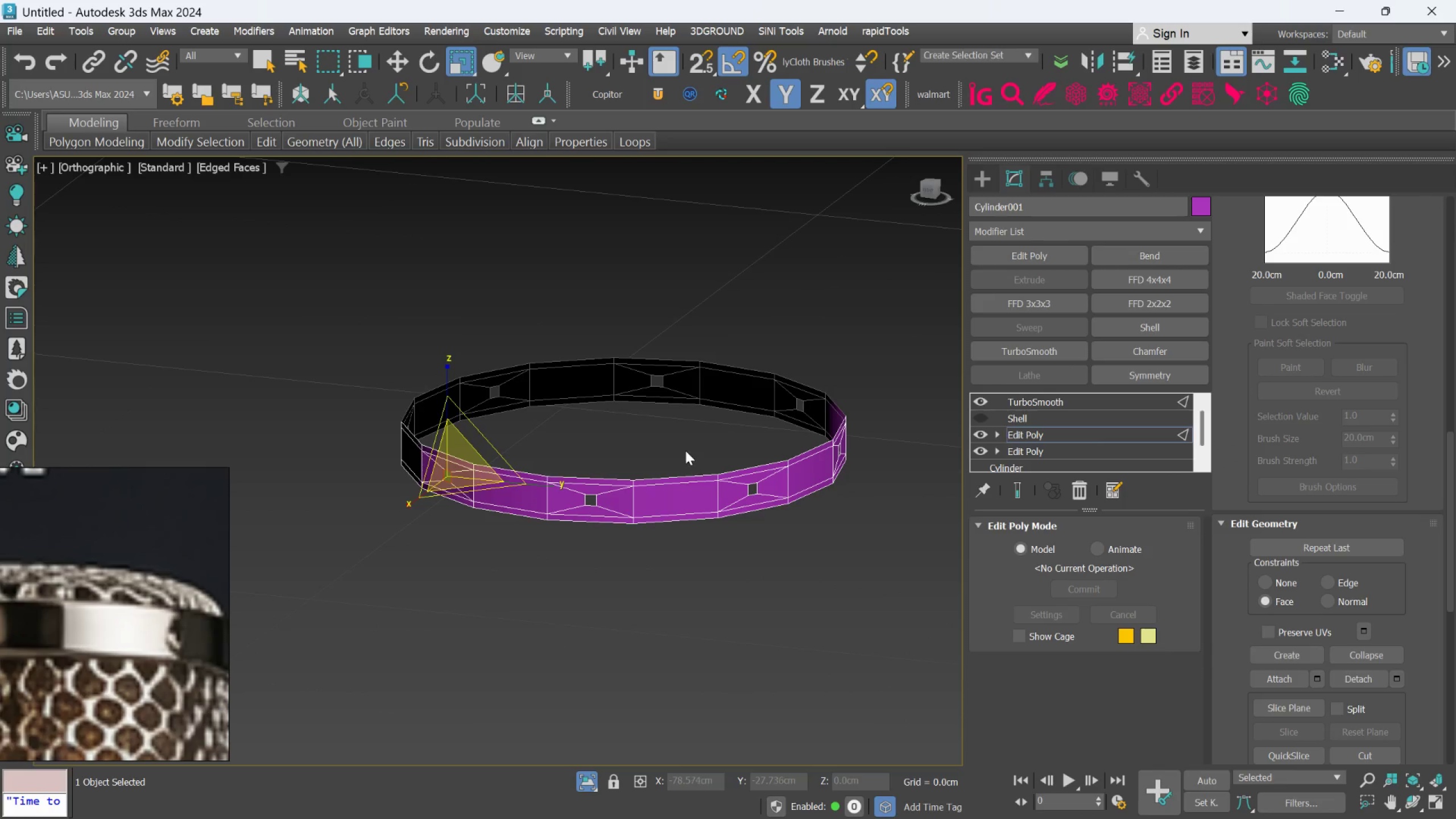 
left_click([689, 447])
 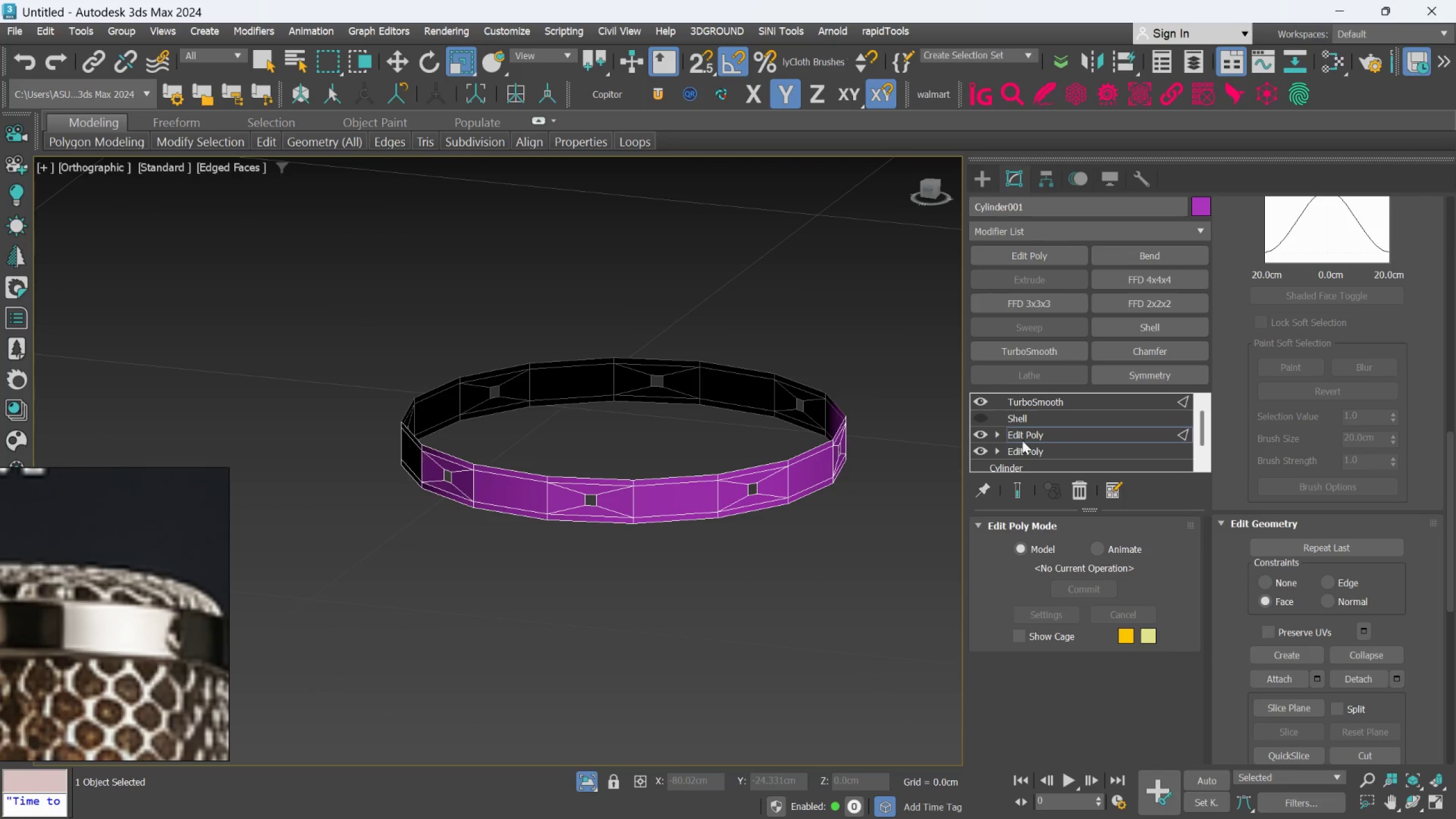 
left_click([1029, 436])
 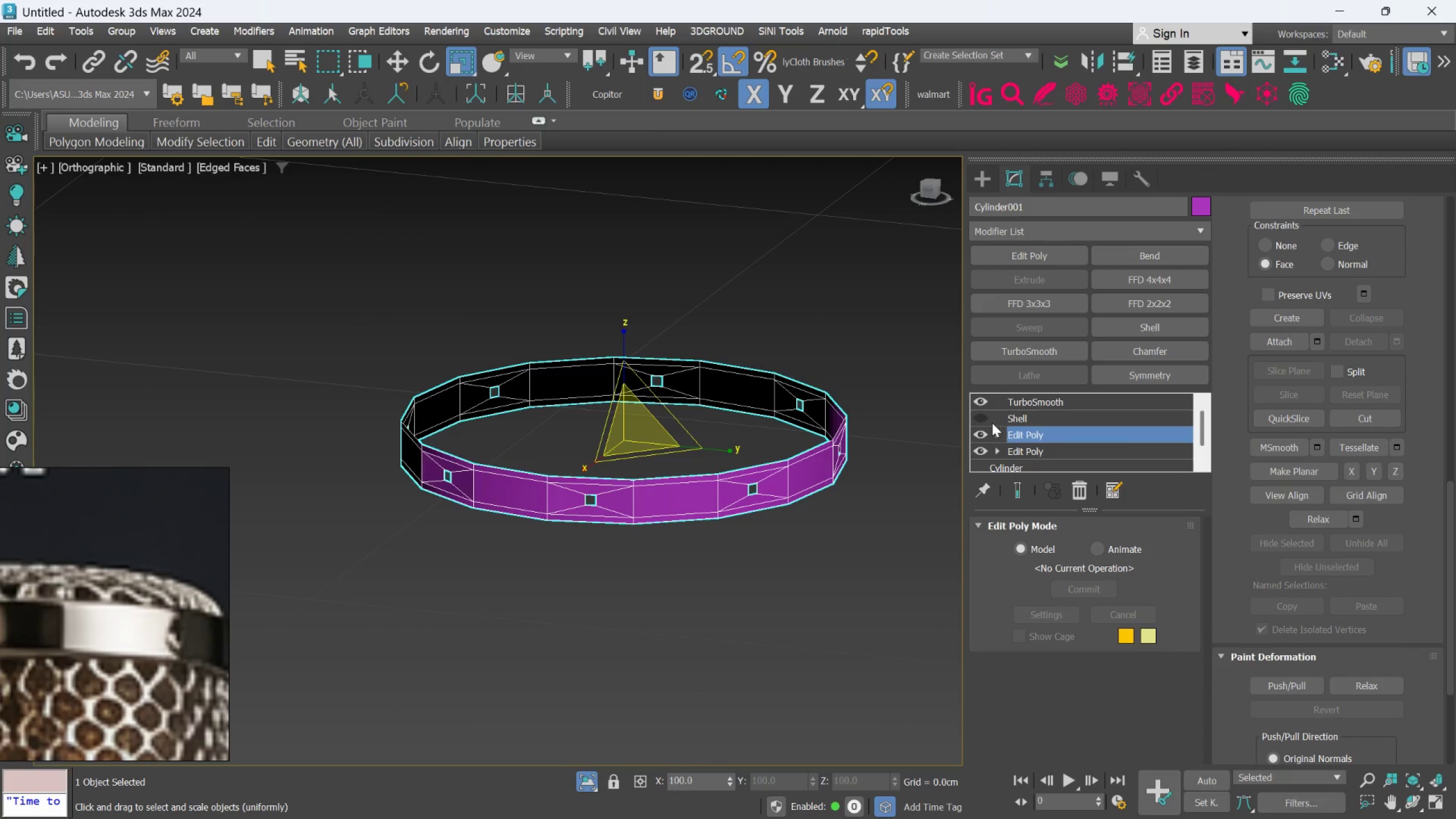 
left_click([986, 421])
 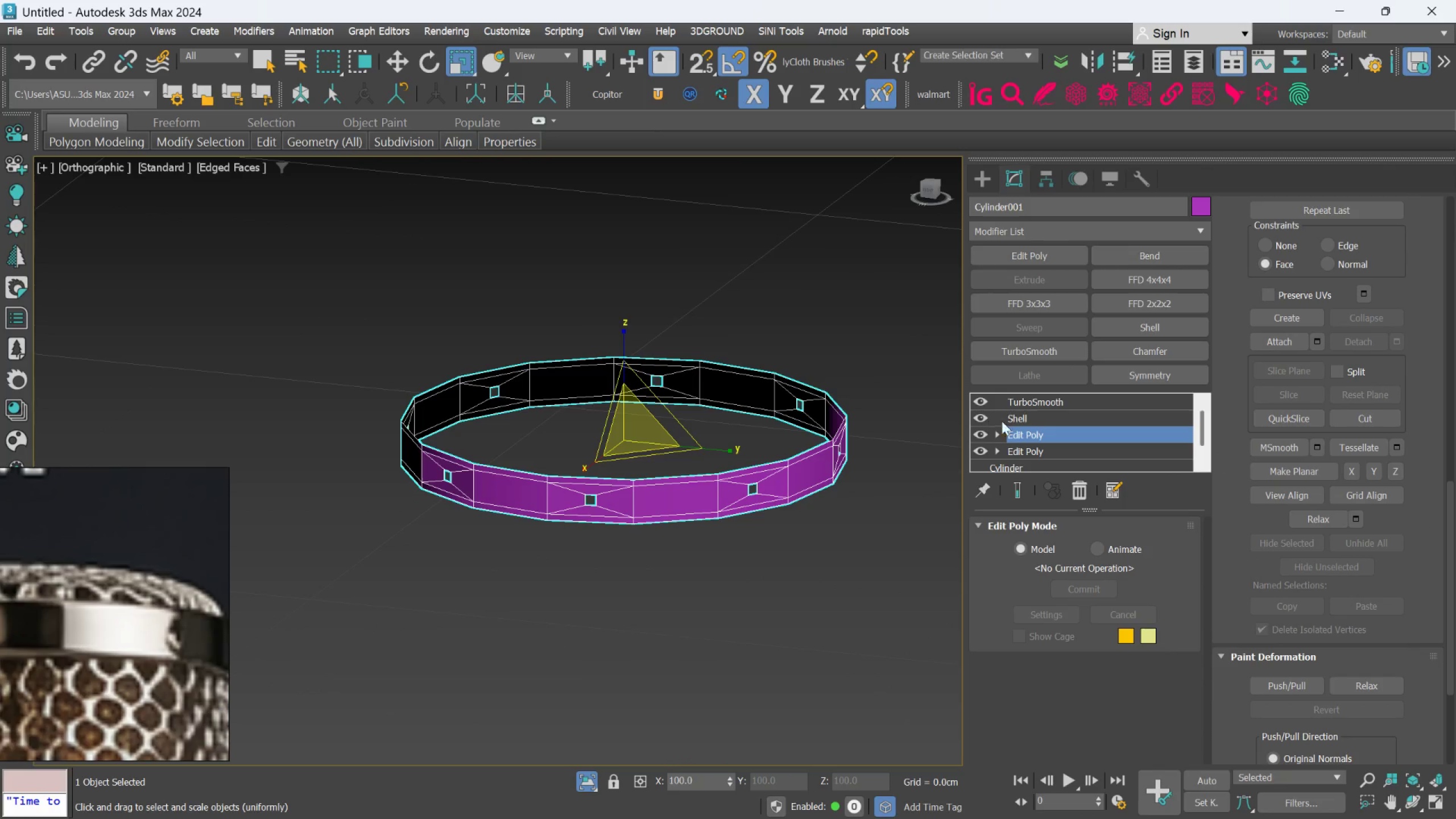 
left_click([1012, 419])
 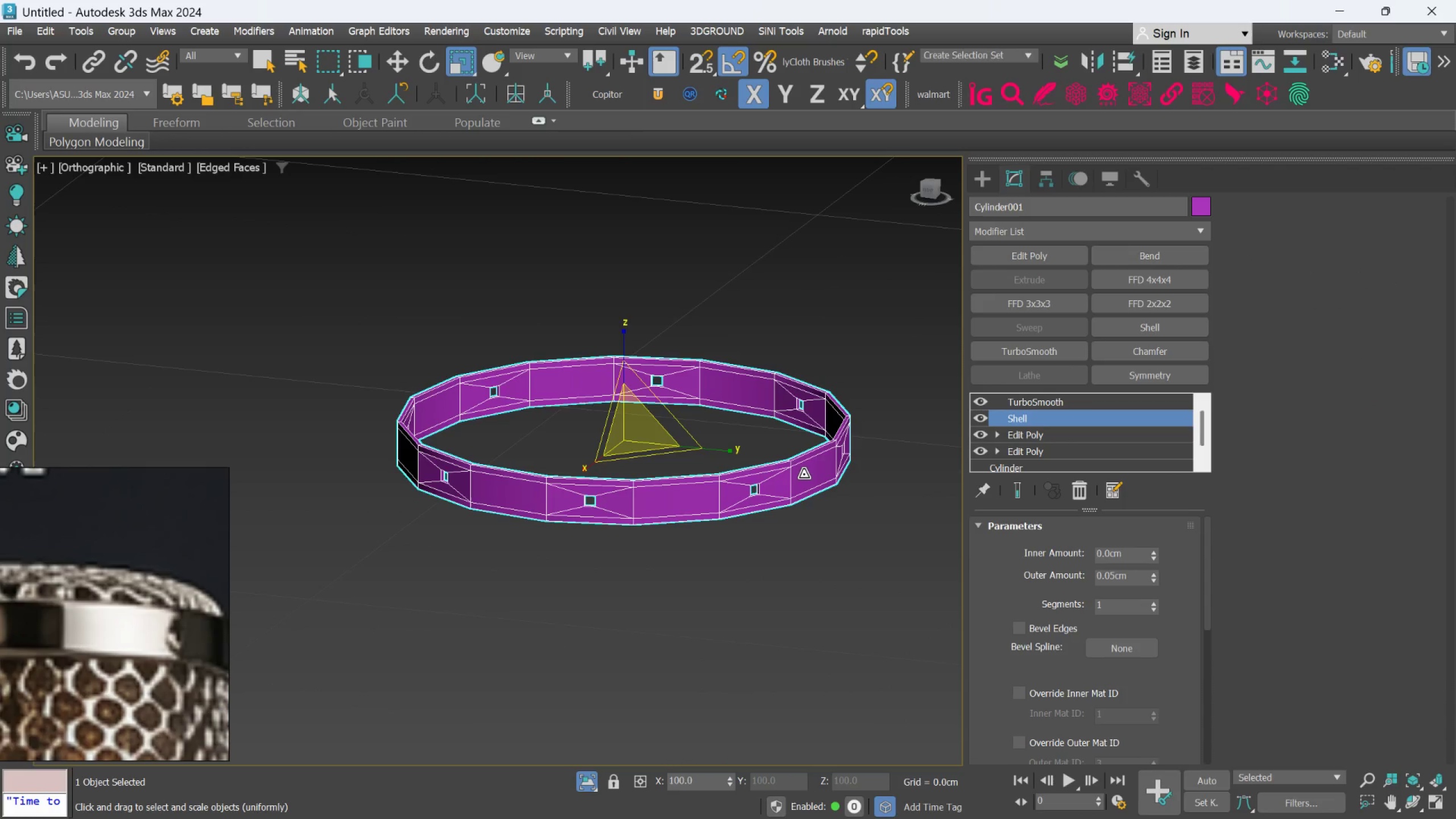 
scroll: coordinate [799, 471], scroll_direction: up, amount: 3.0
 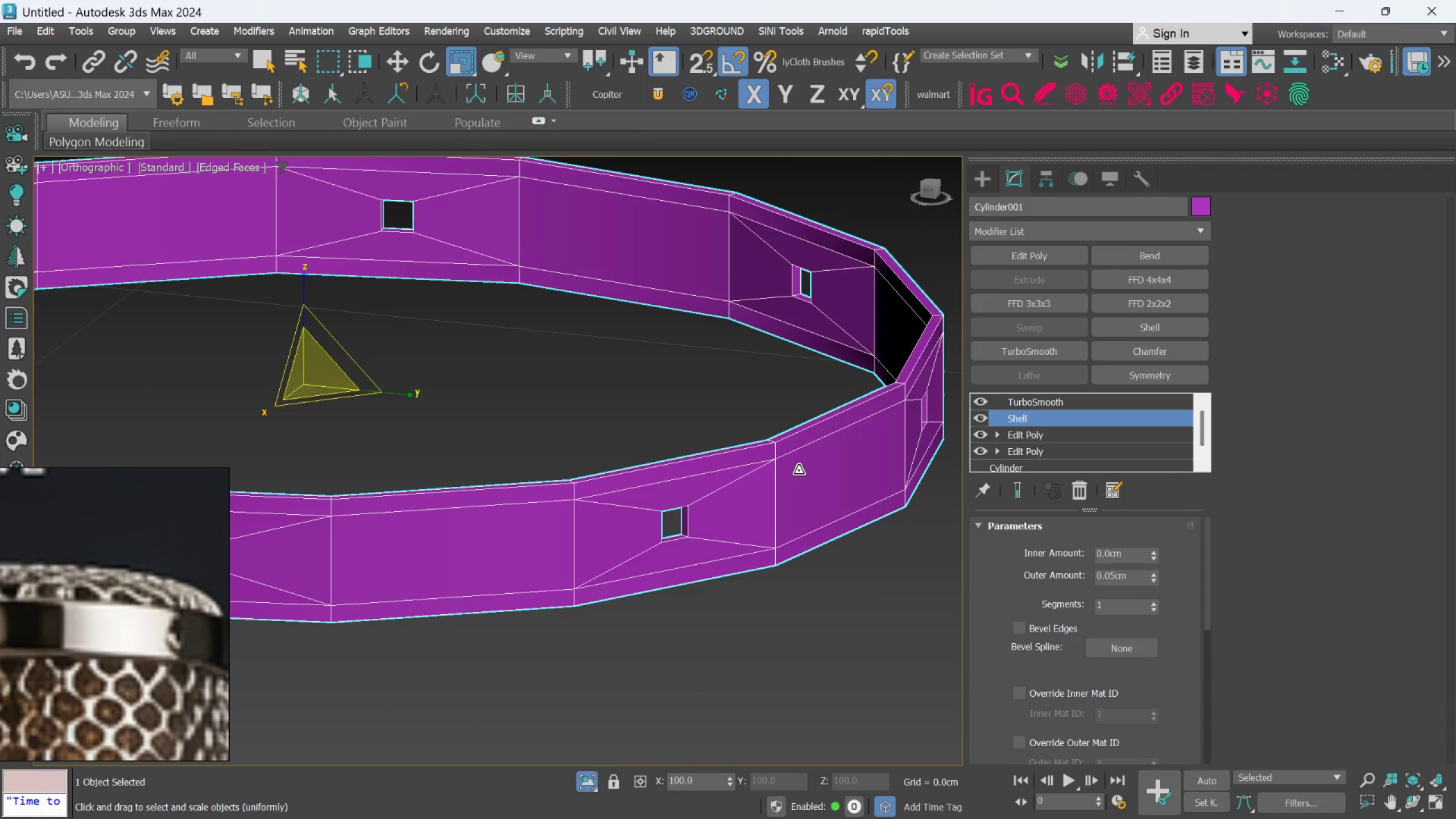 
scroll: coordinate [814, 469], scroll_direction: down, amount: 2.0
 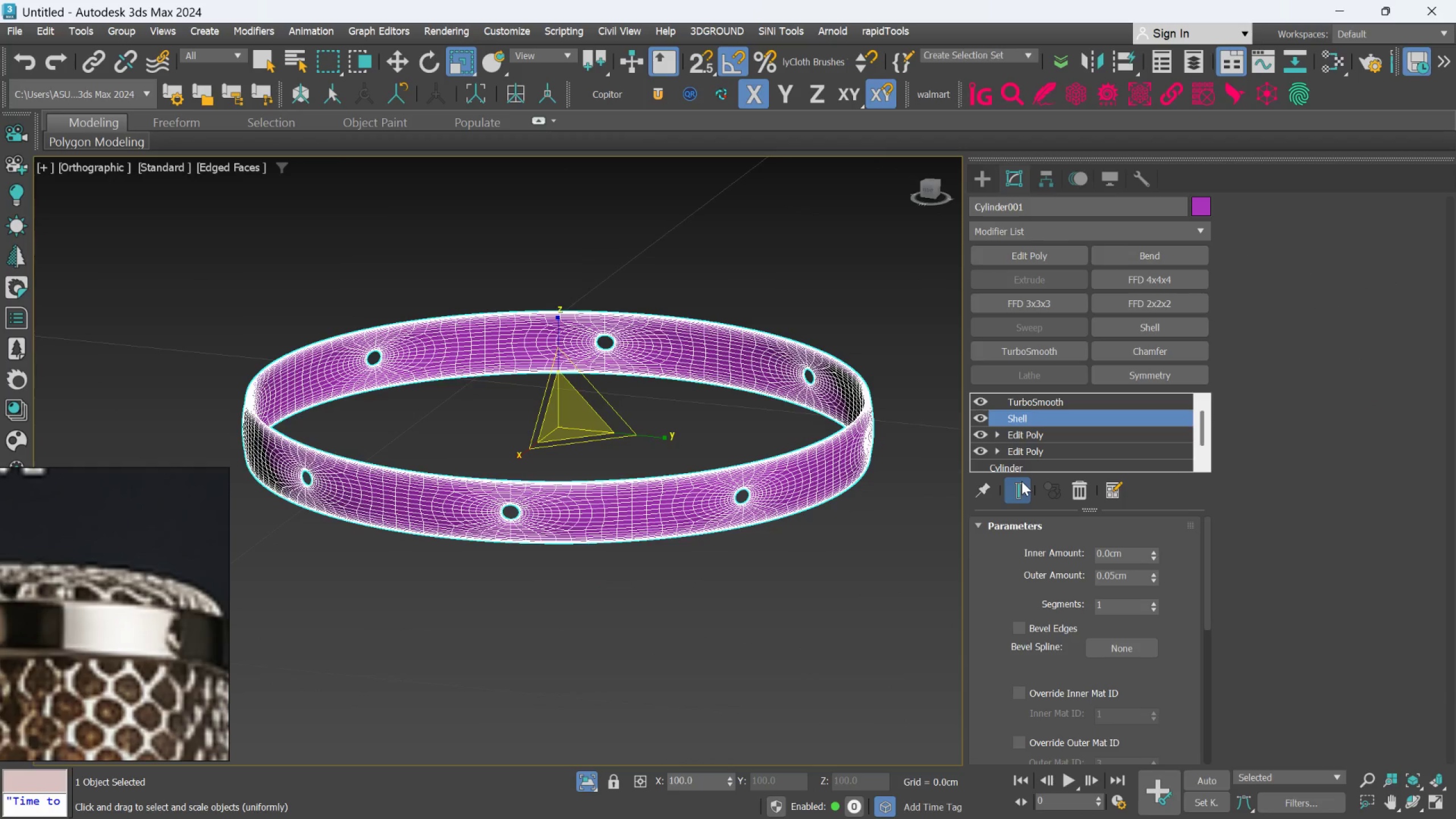 
key(F4)
 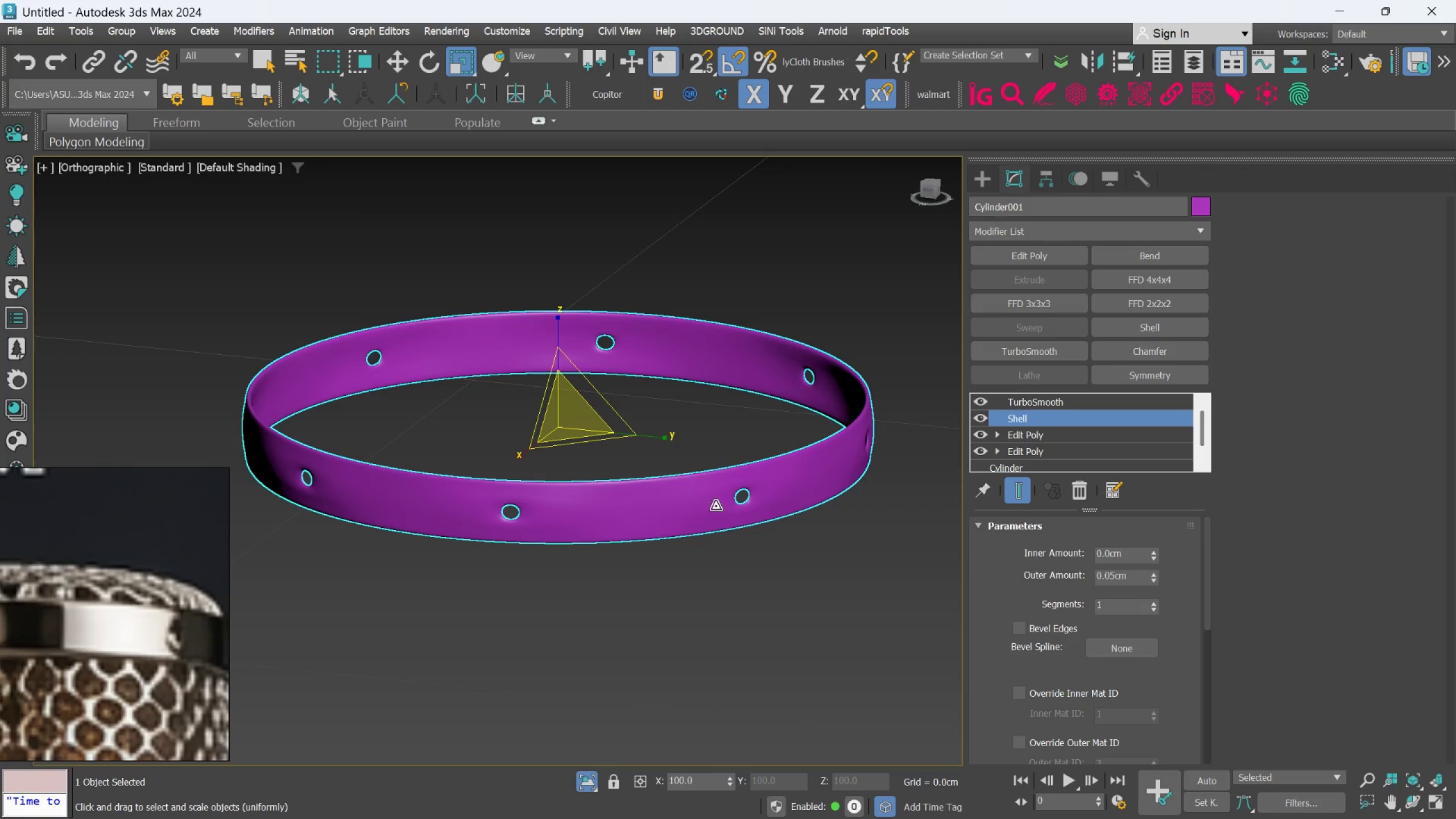 
scroll: coordinate [706, 486], scroll_direction: up, amount: 2.0
 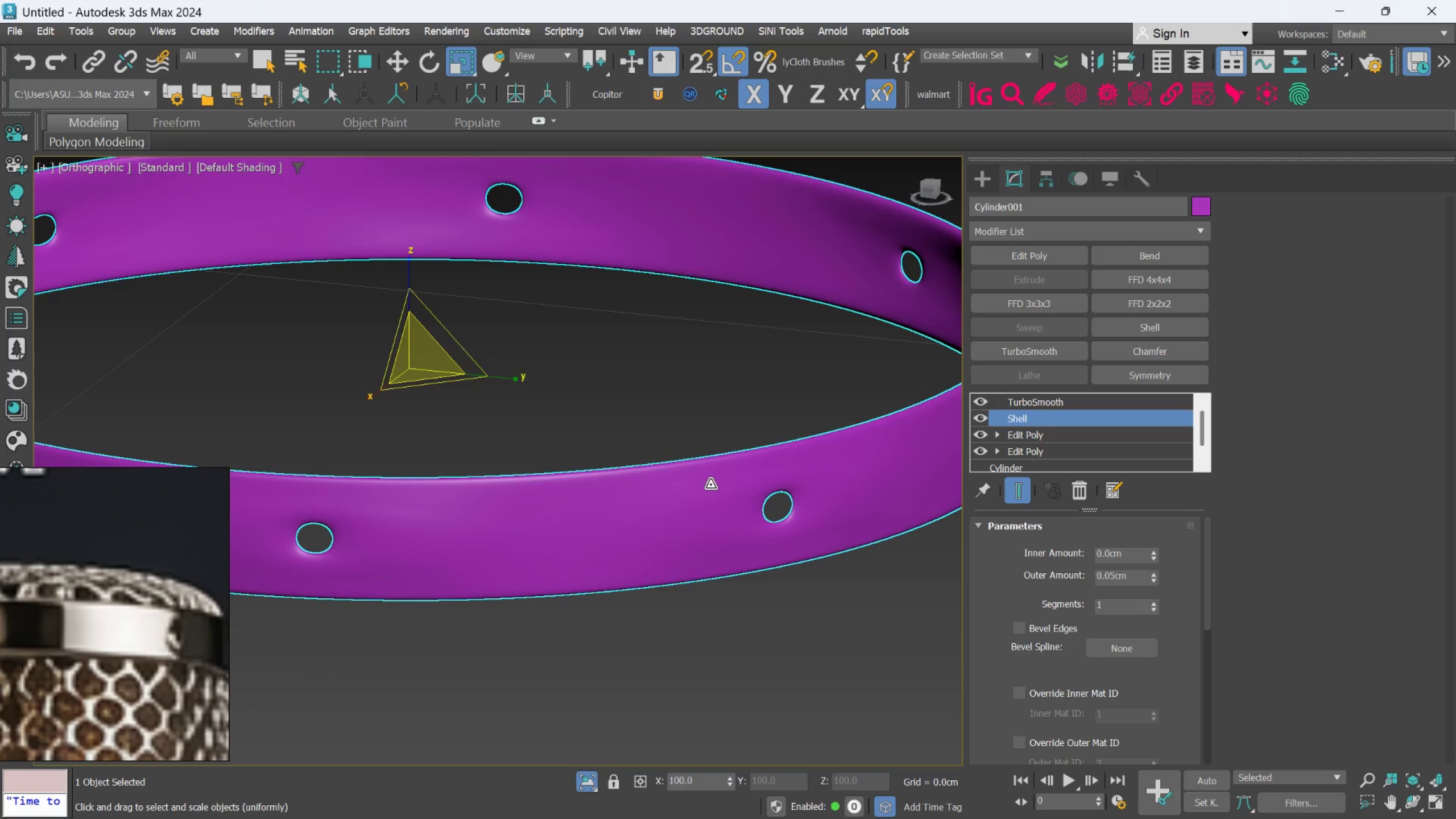 
scroll: coordinate [710, 485], scroll_direction: down, amount: 1.0
 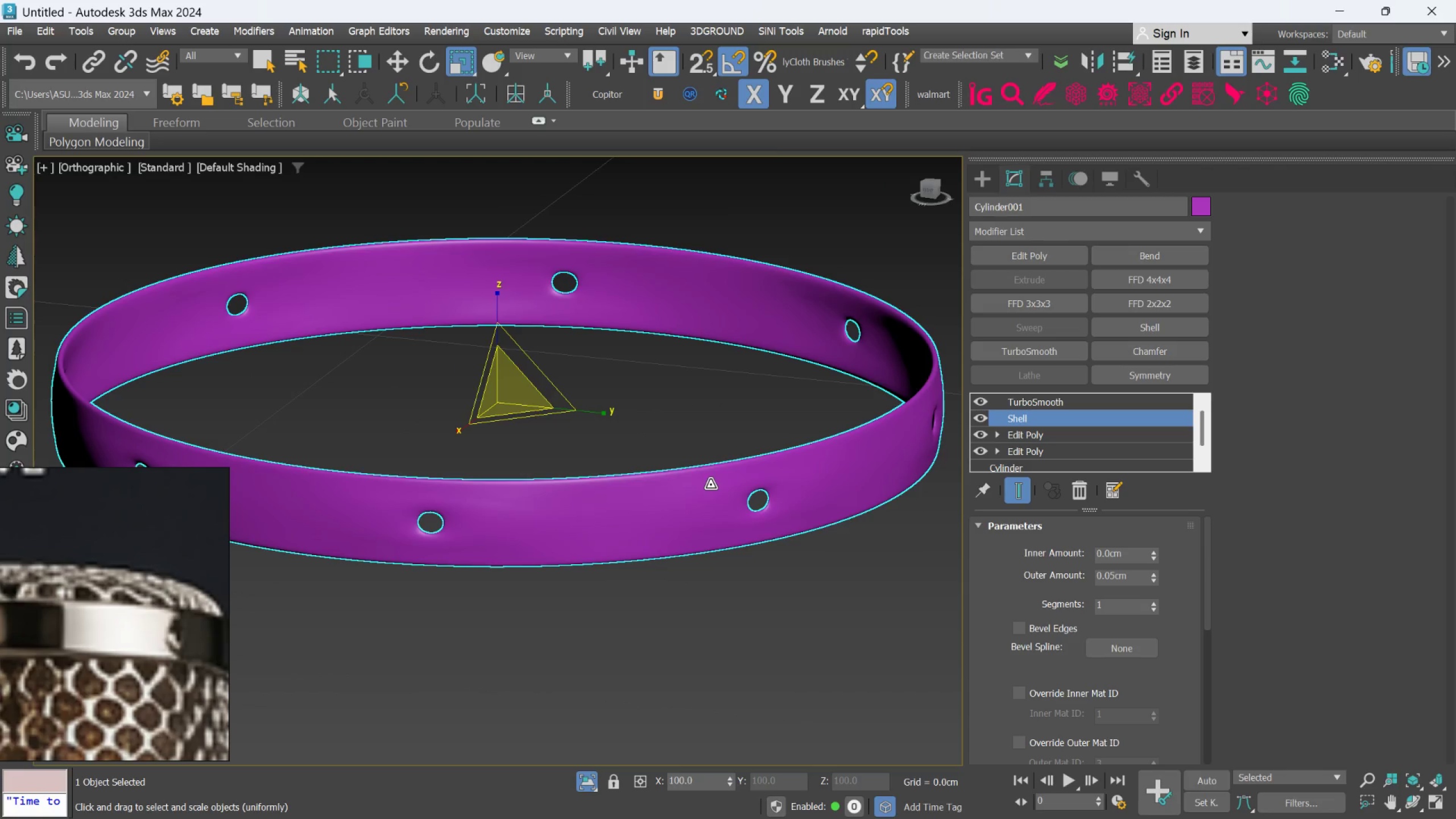 
hold_key(key=AltLeft, duration=1.0)
 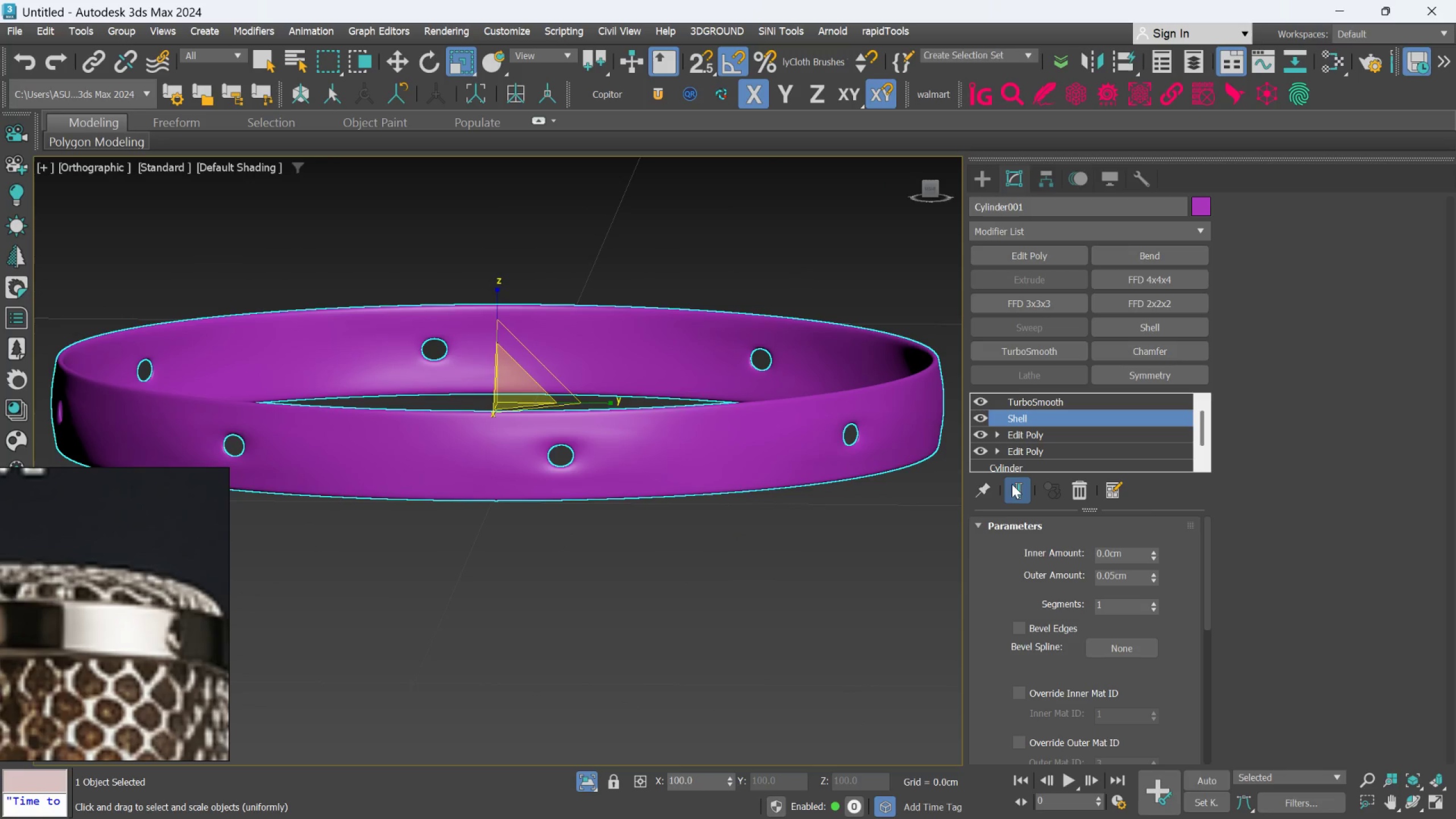 
left_click([1013, 485])
 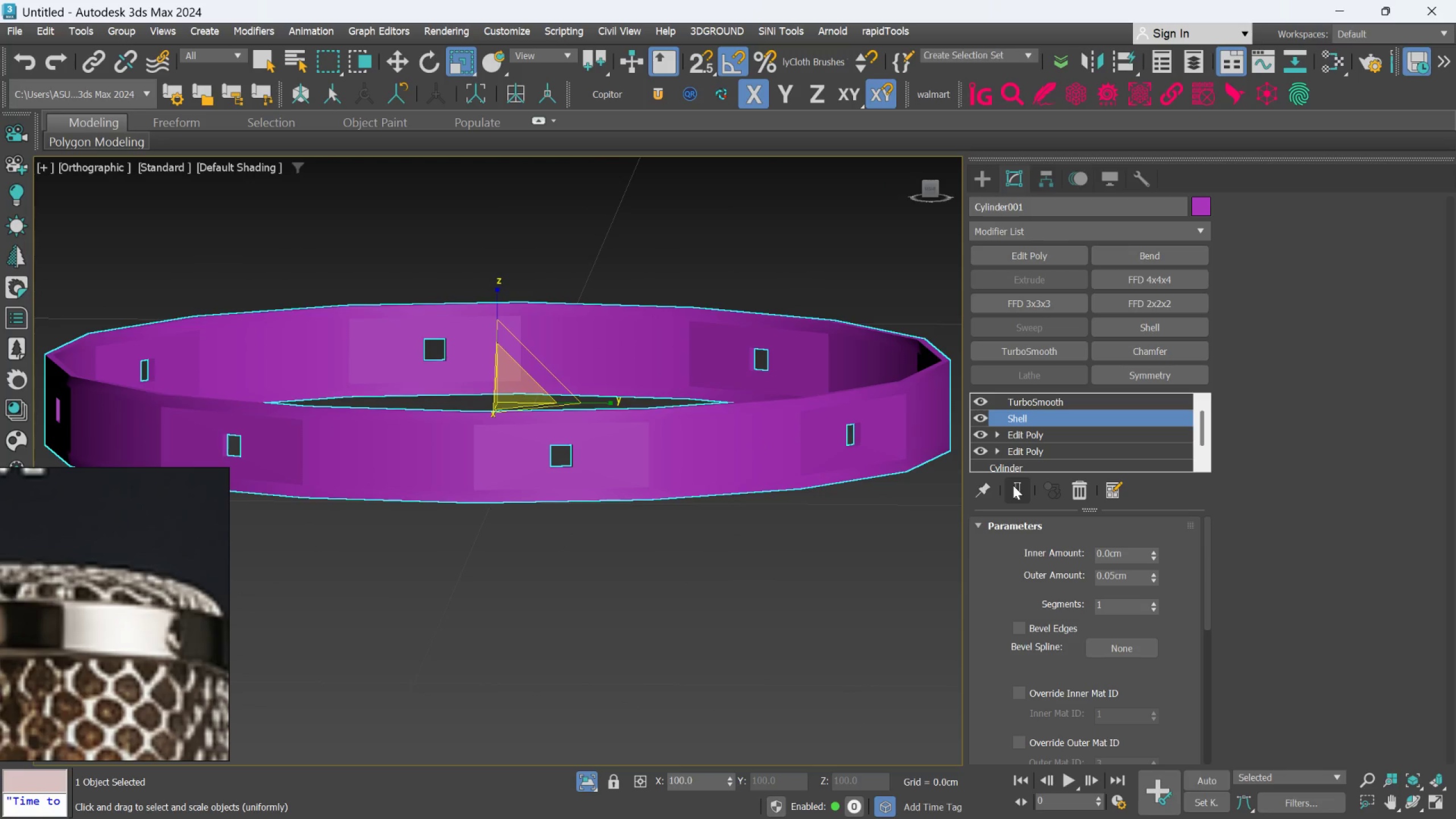 
key(F4)
 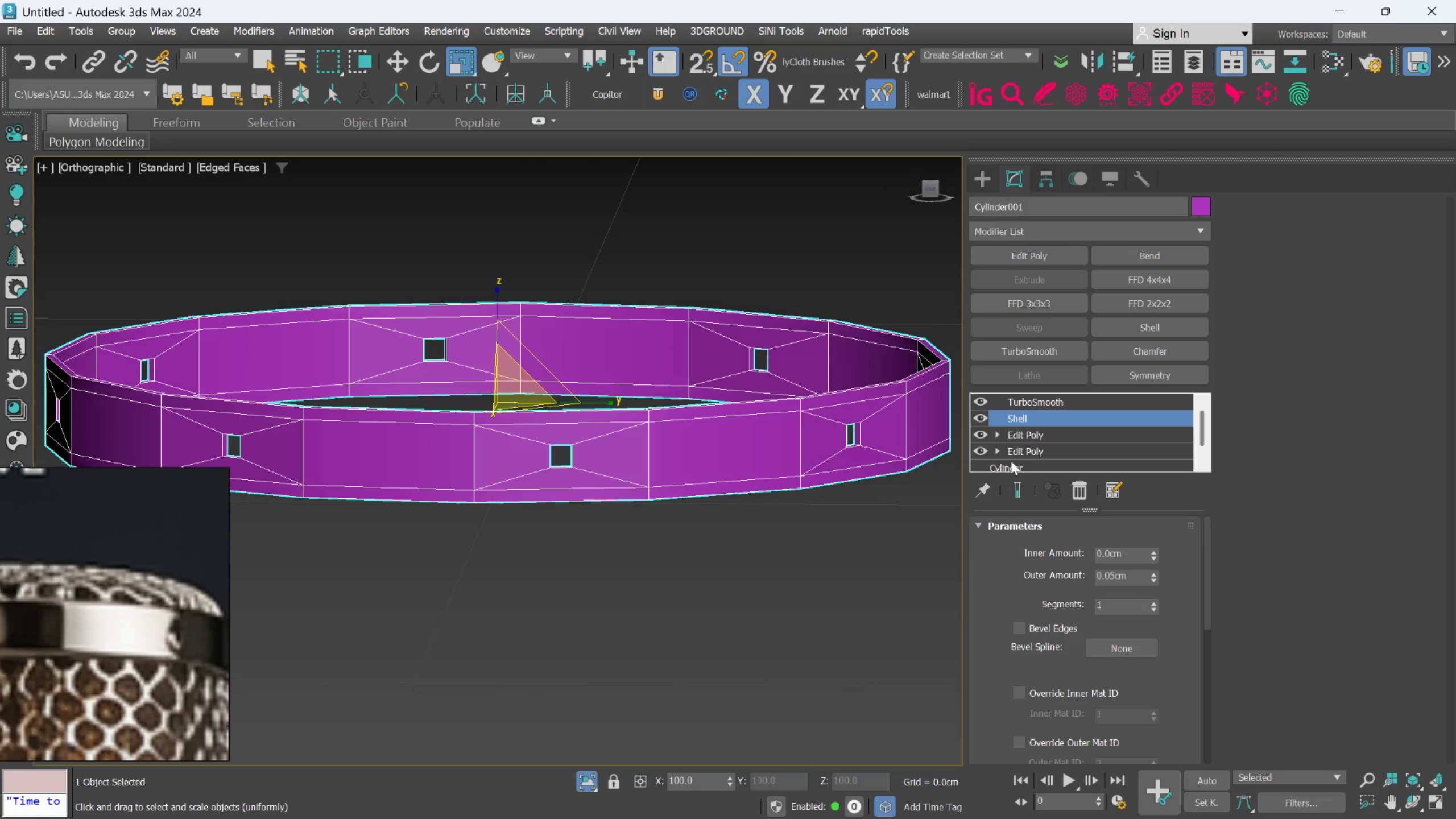 
left_click([1018, 435])
 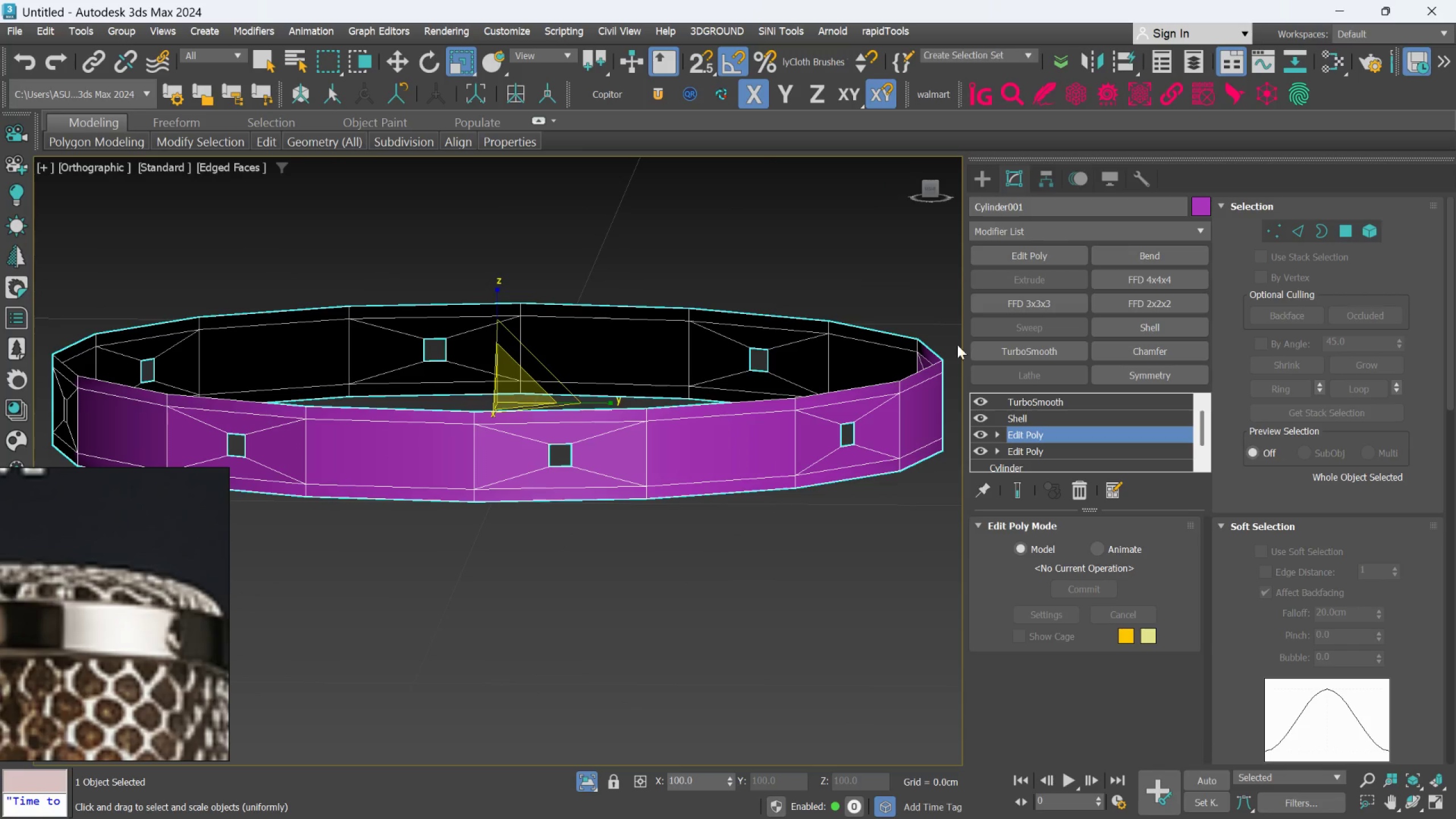 
scroll: coordinate [630, 445], scroll_direction: up, amount: 2.0
 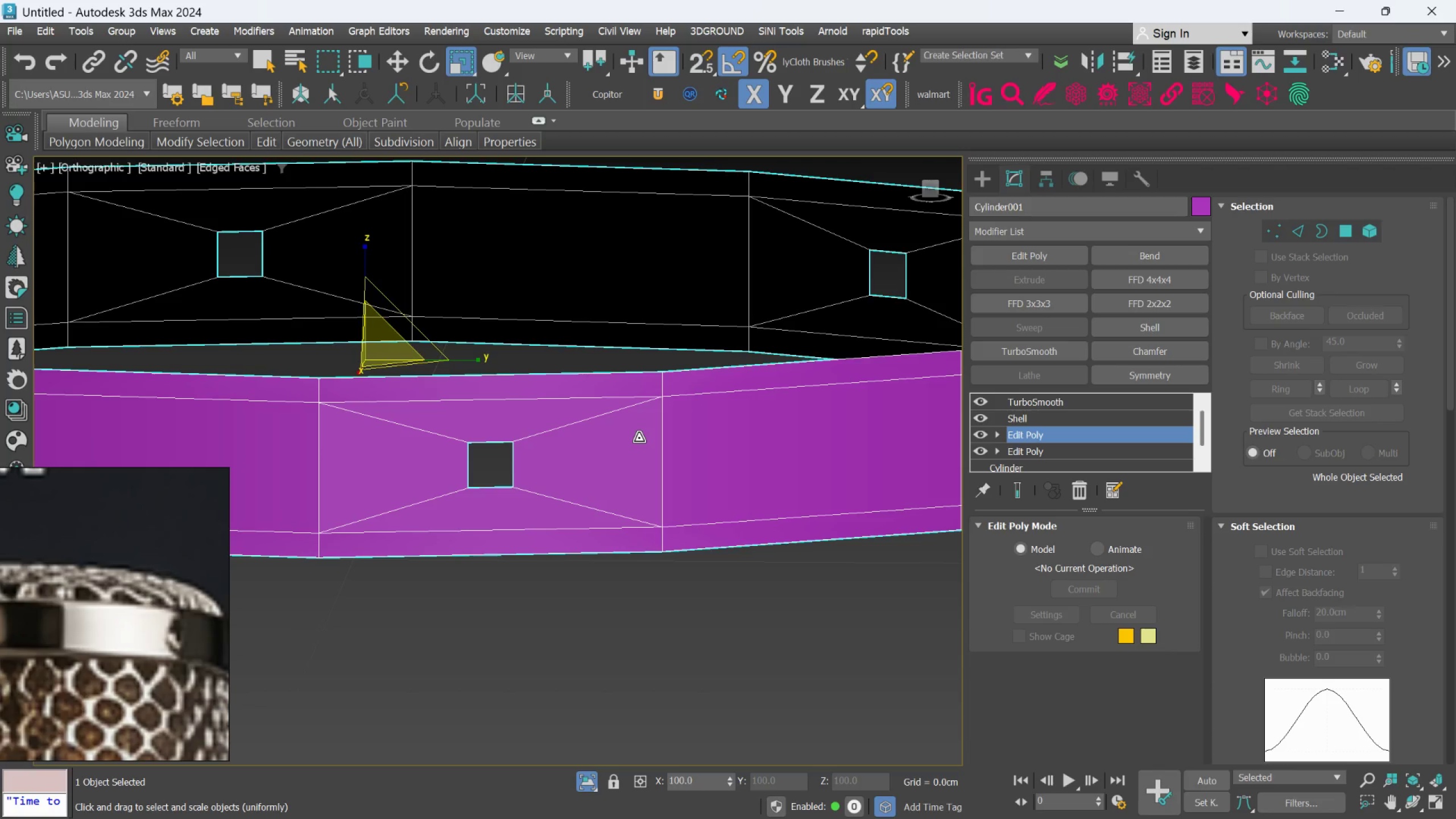 
scroll: coordinate [639, 438], scroll_direction: down, amount: 2.0
 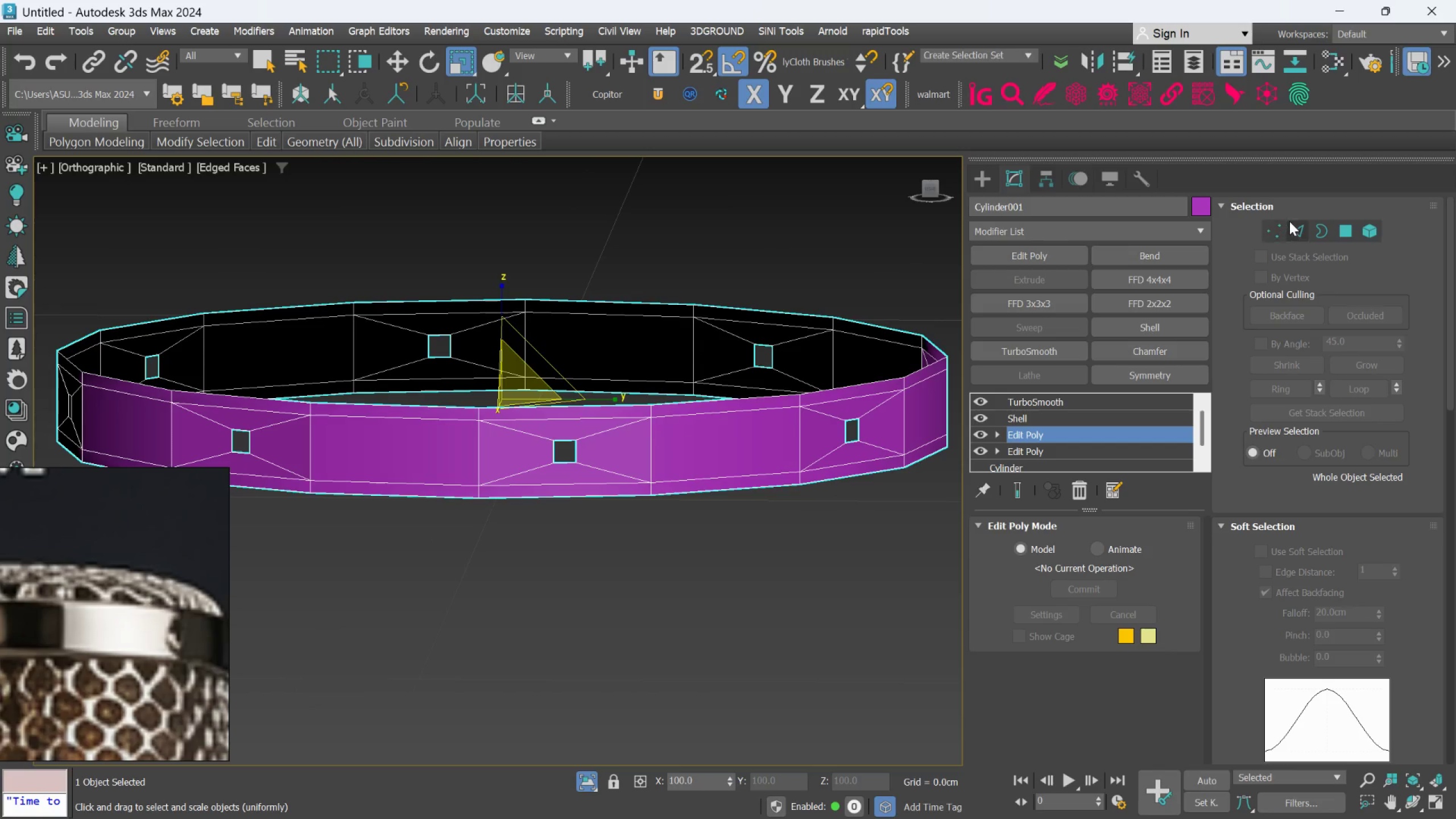 
left_click([1293, 222])
 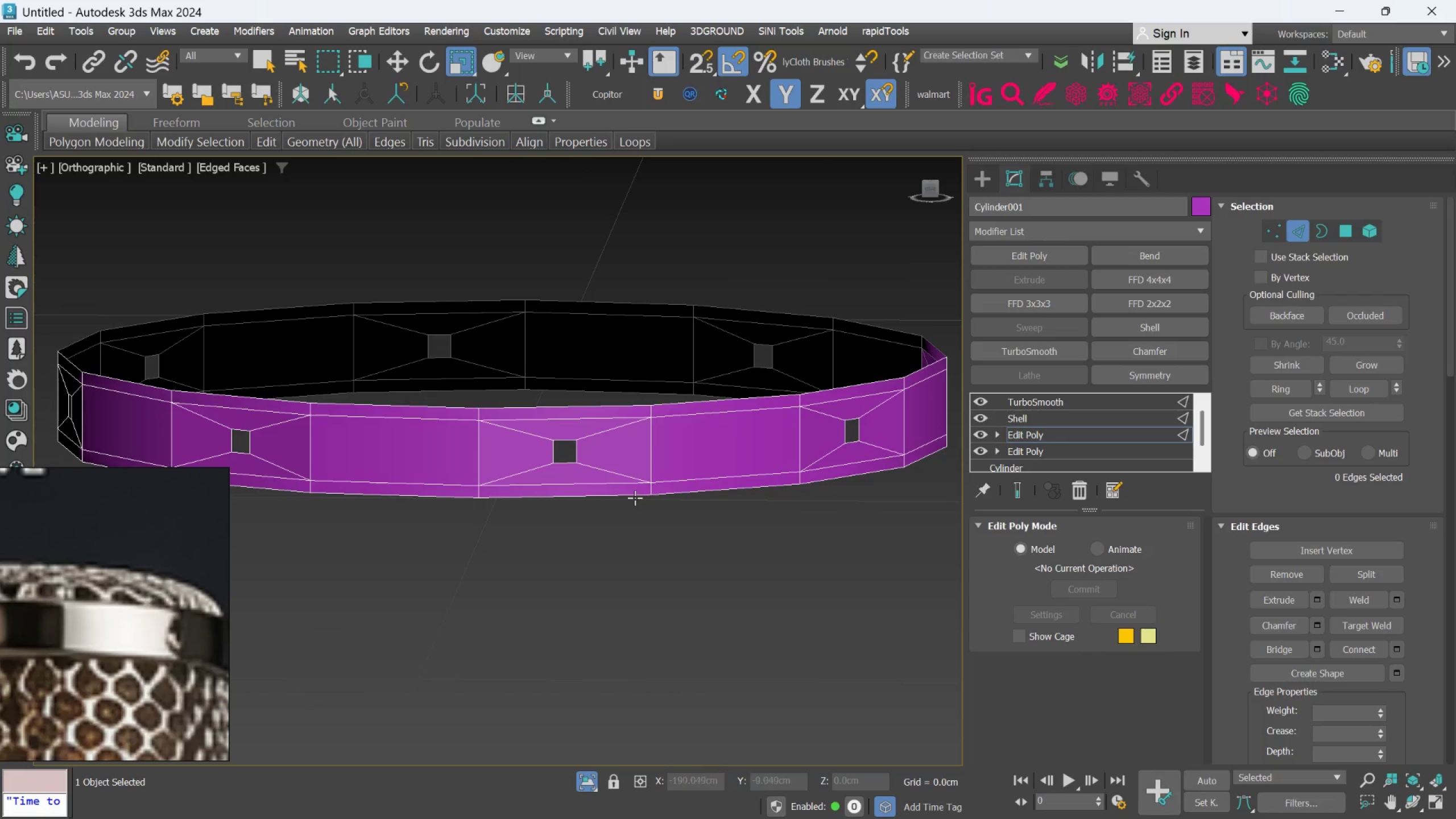 
scroll: coordinate [671, 430], scroll_direction: up, amount: 2.0
 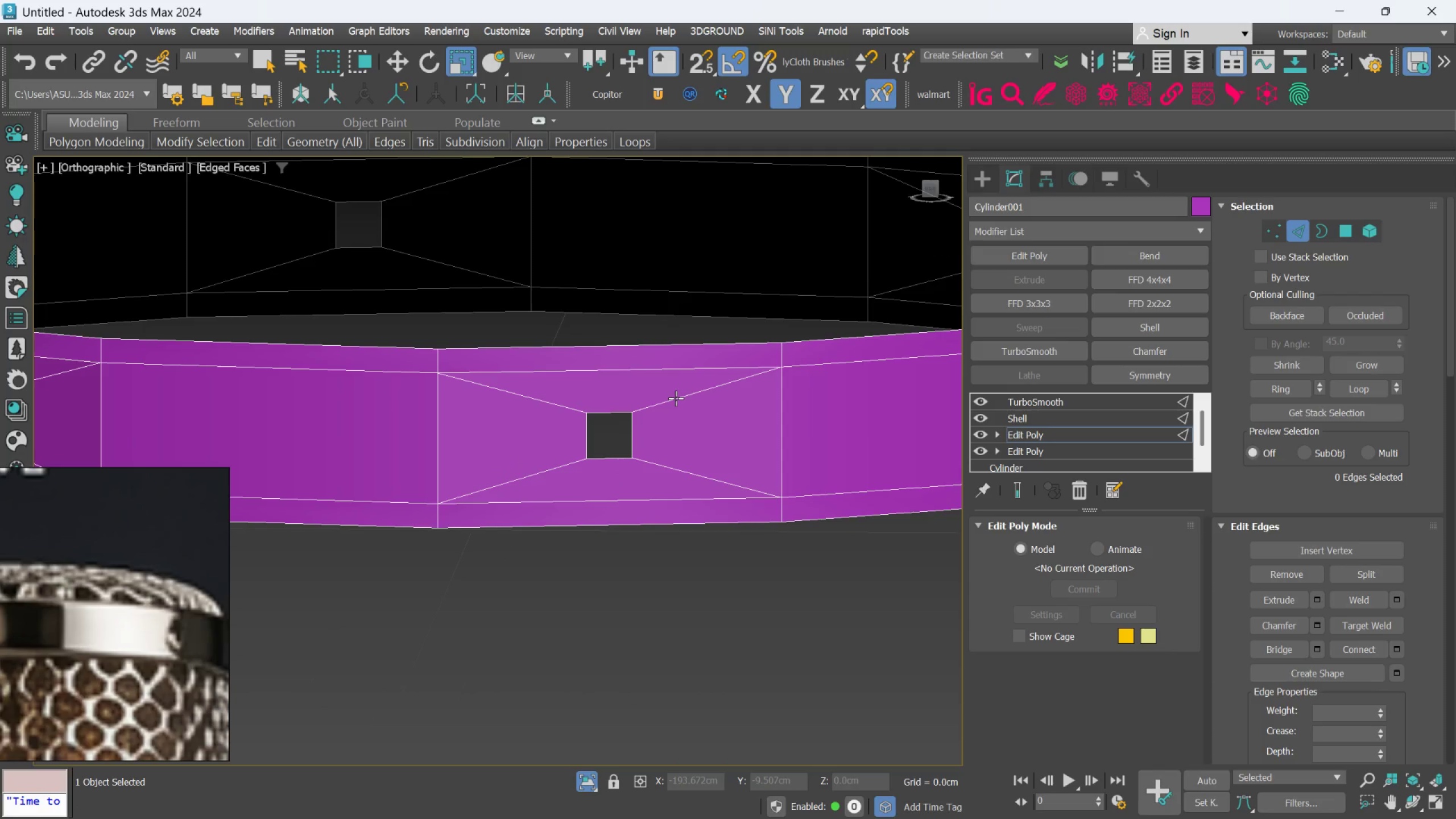 
key(Alt+1)
 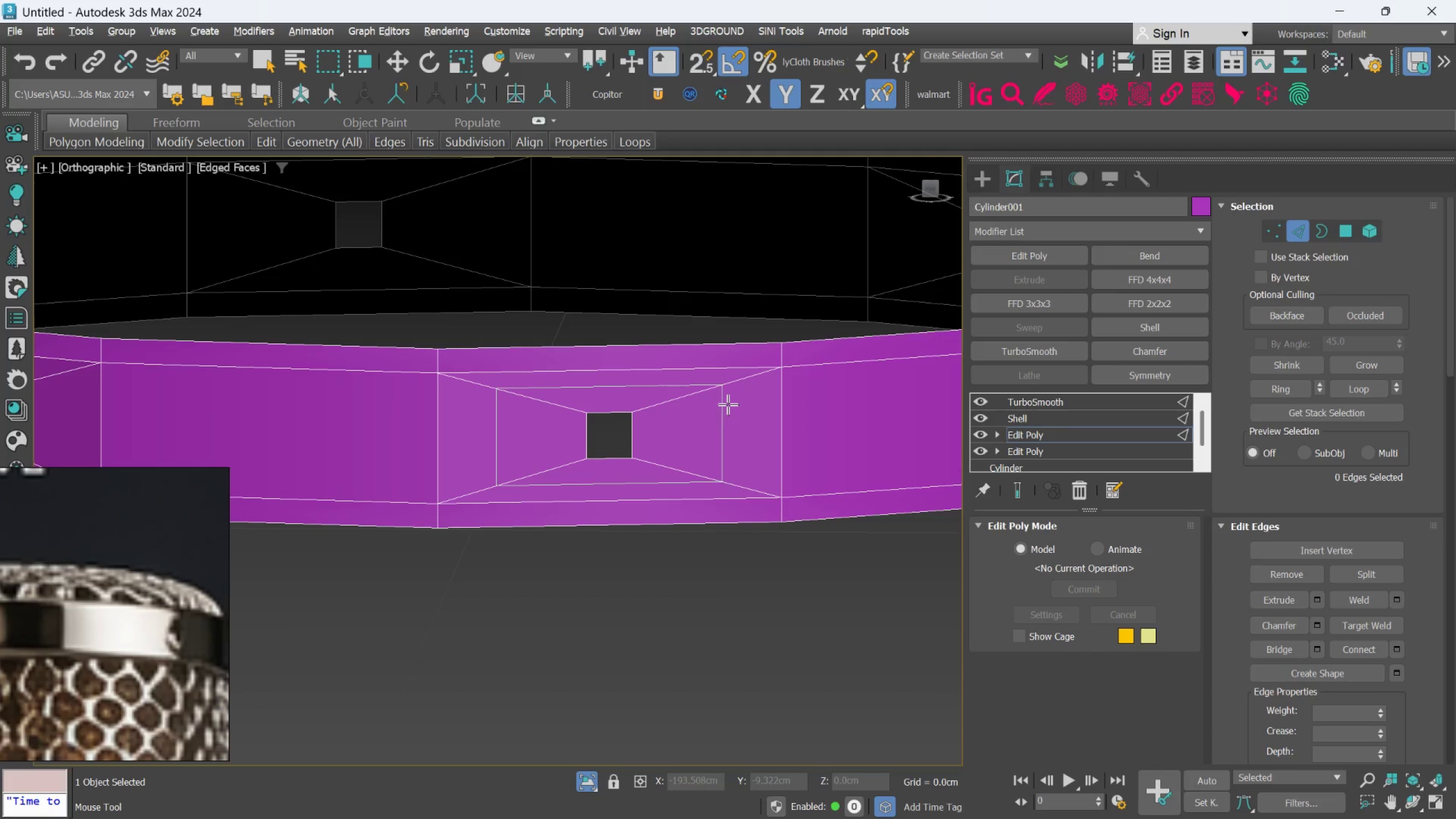 
left_click([735, 404])
 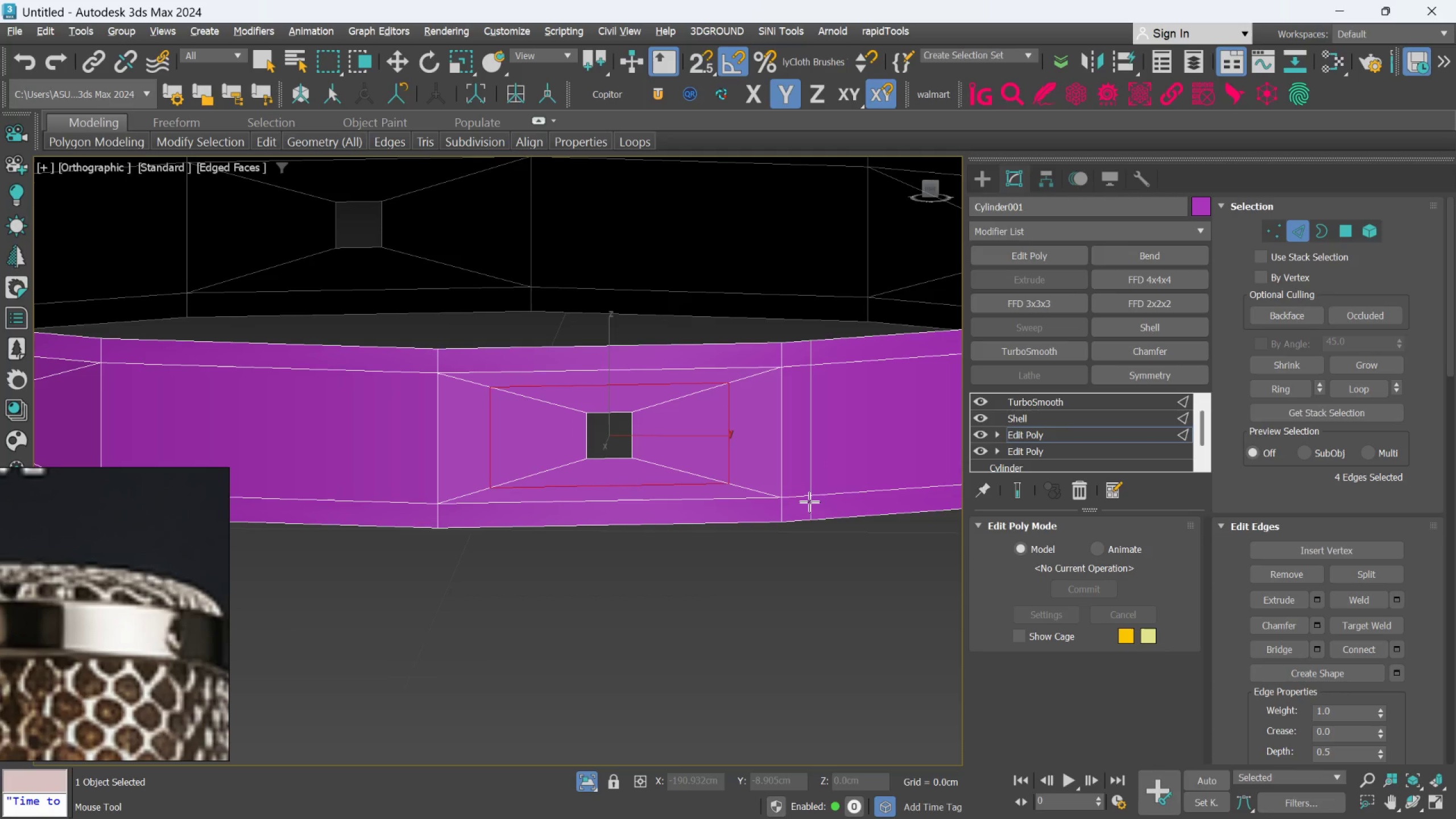 
key(Alt+1)
 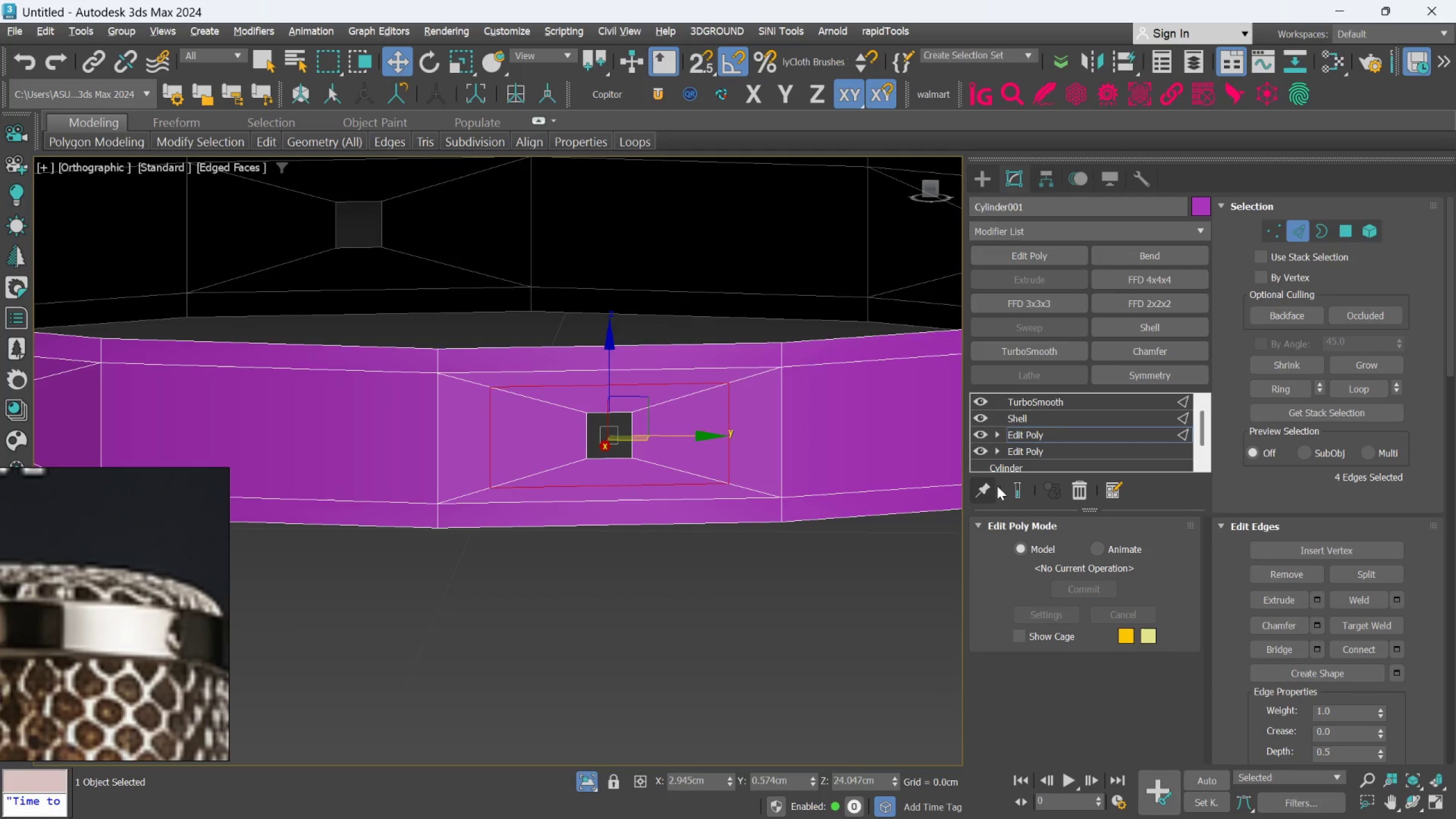 
left_click([1016, 486])
 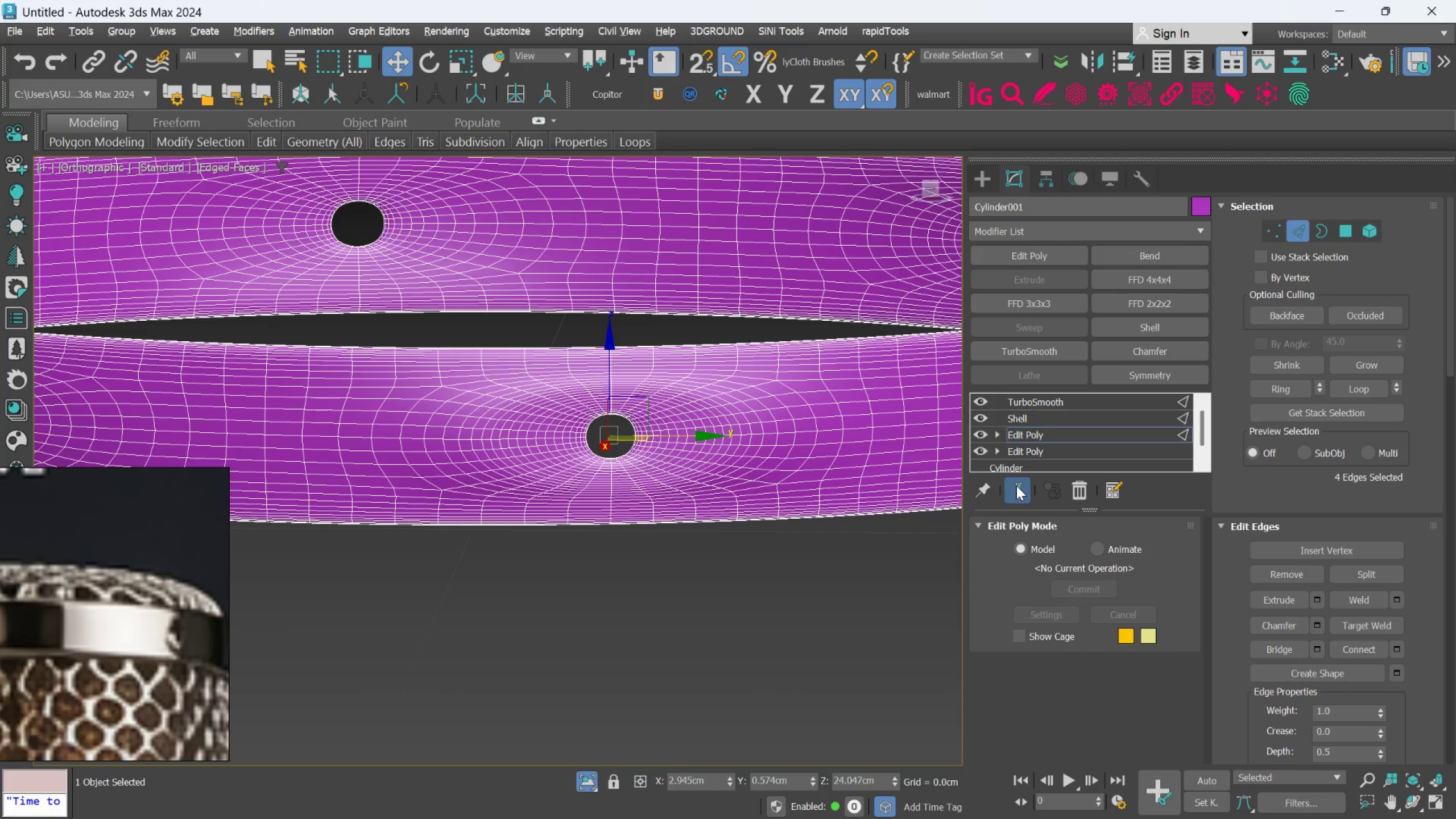 
key(F3)
 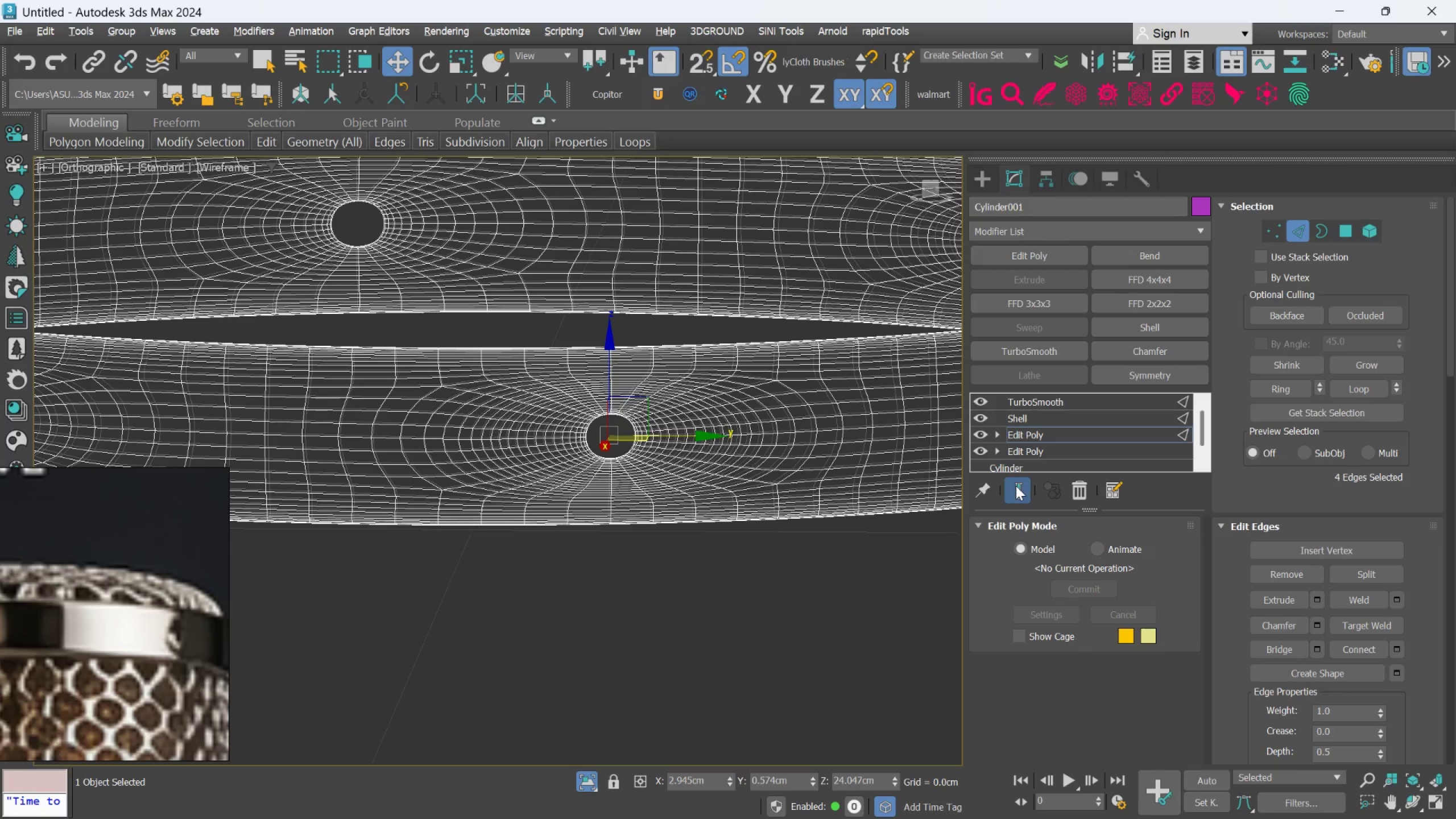 
key(F3)
 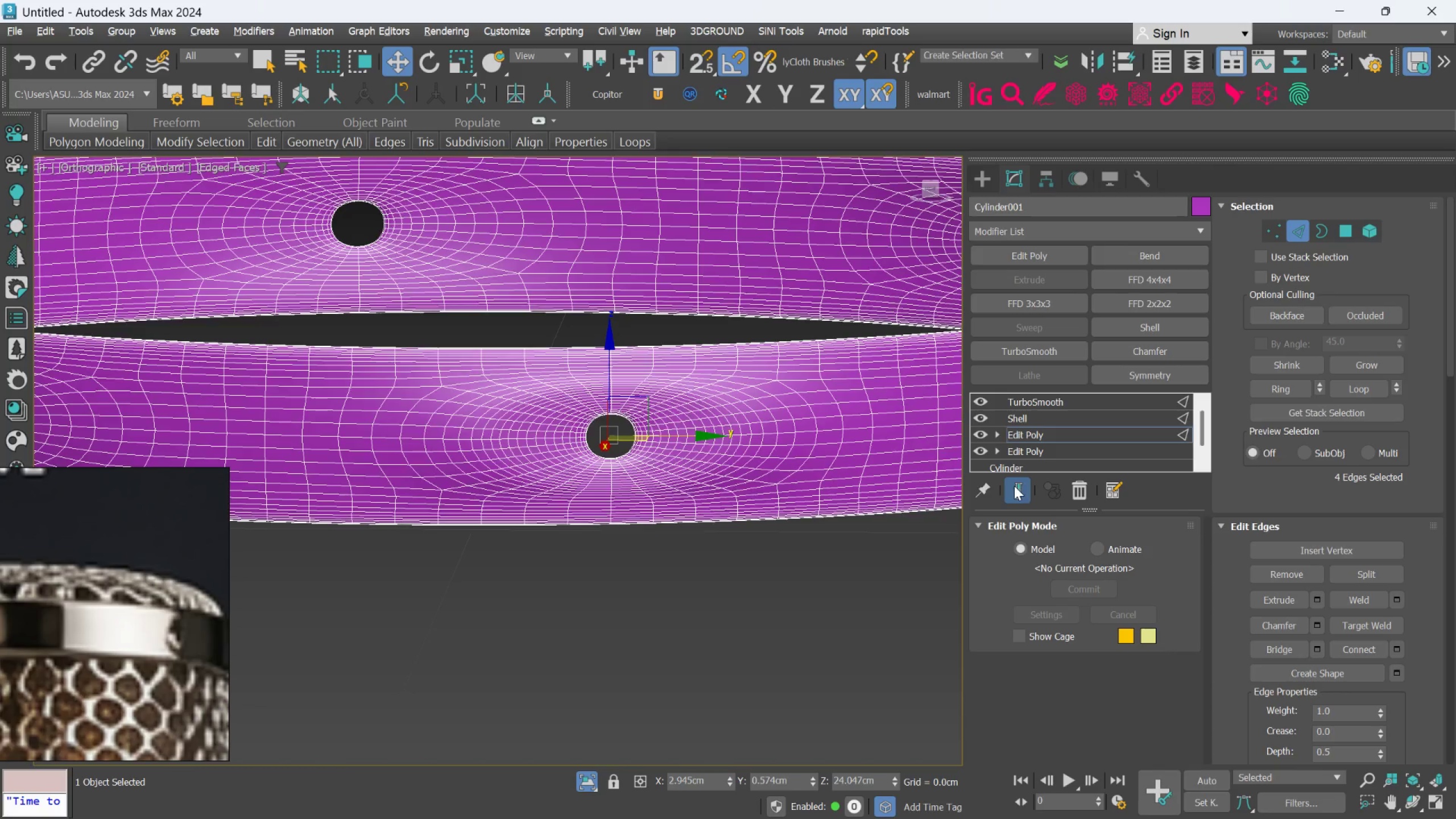 
key(F4)
 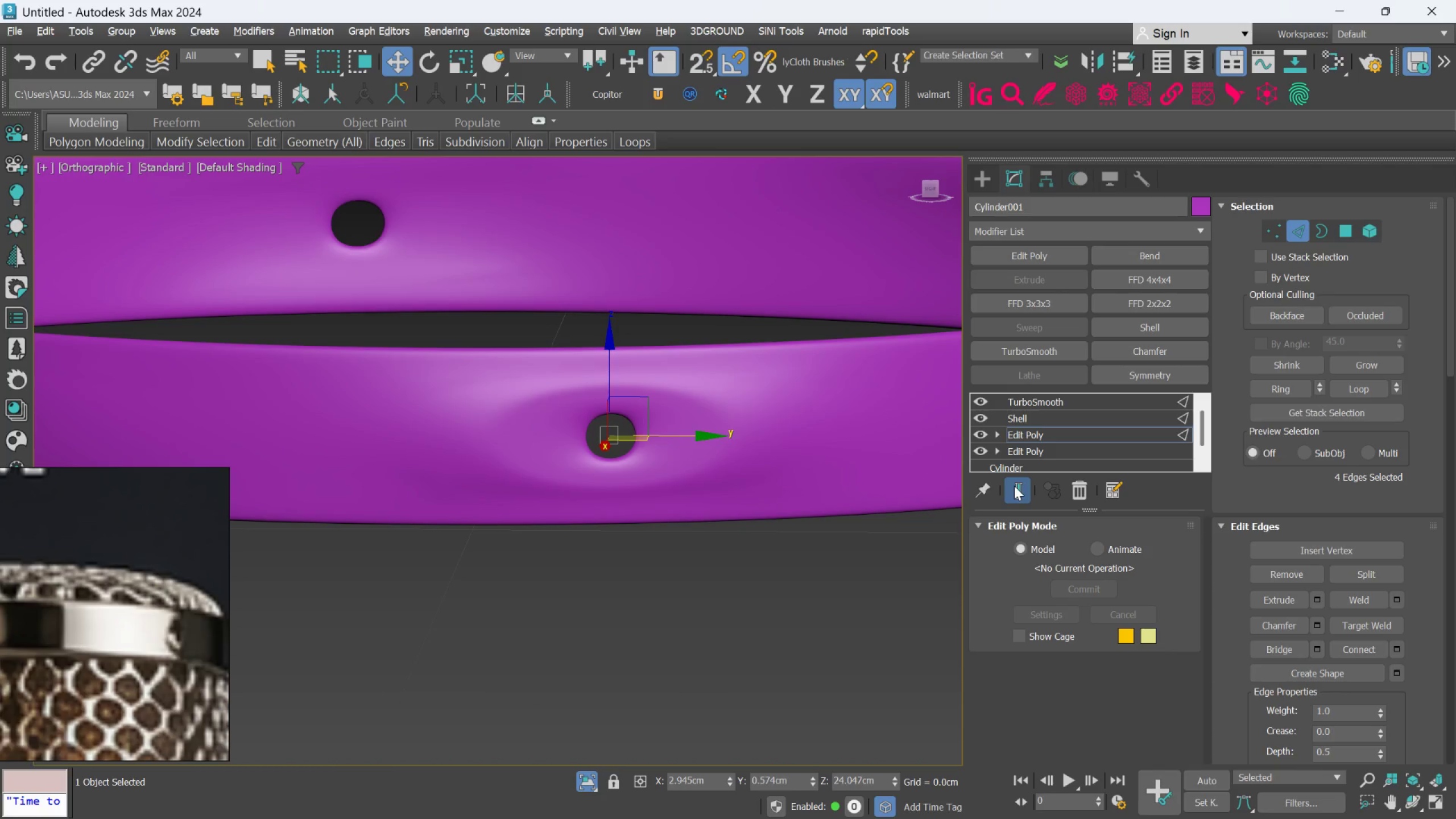 
key(F4)
 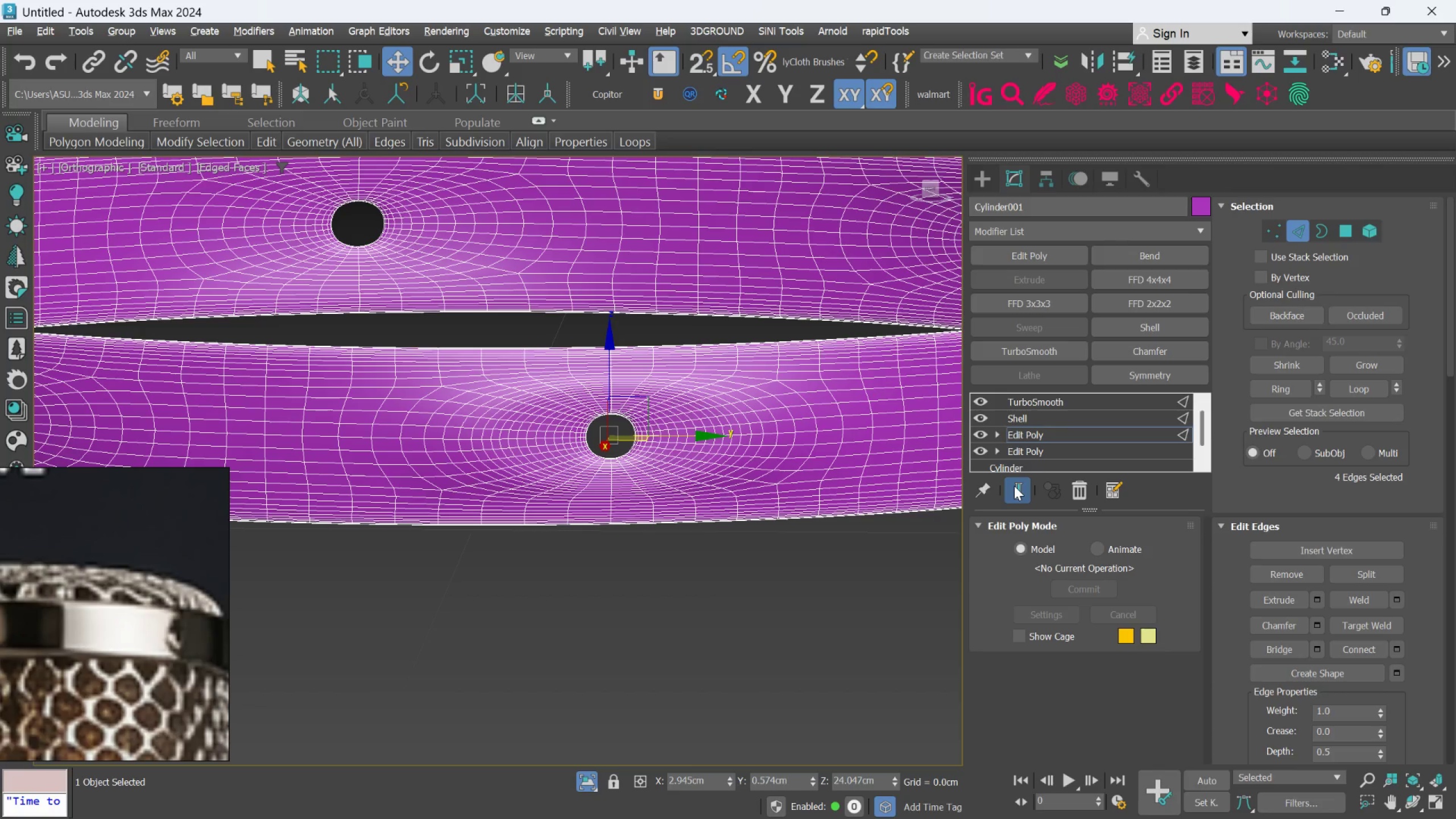 
left_click([1014, 486])
 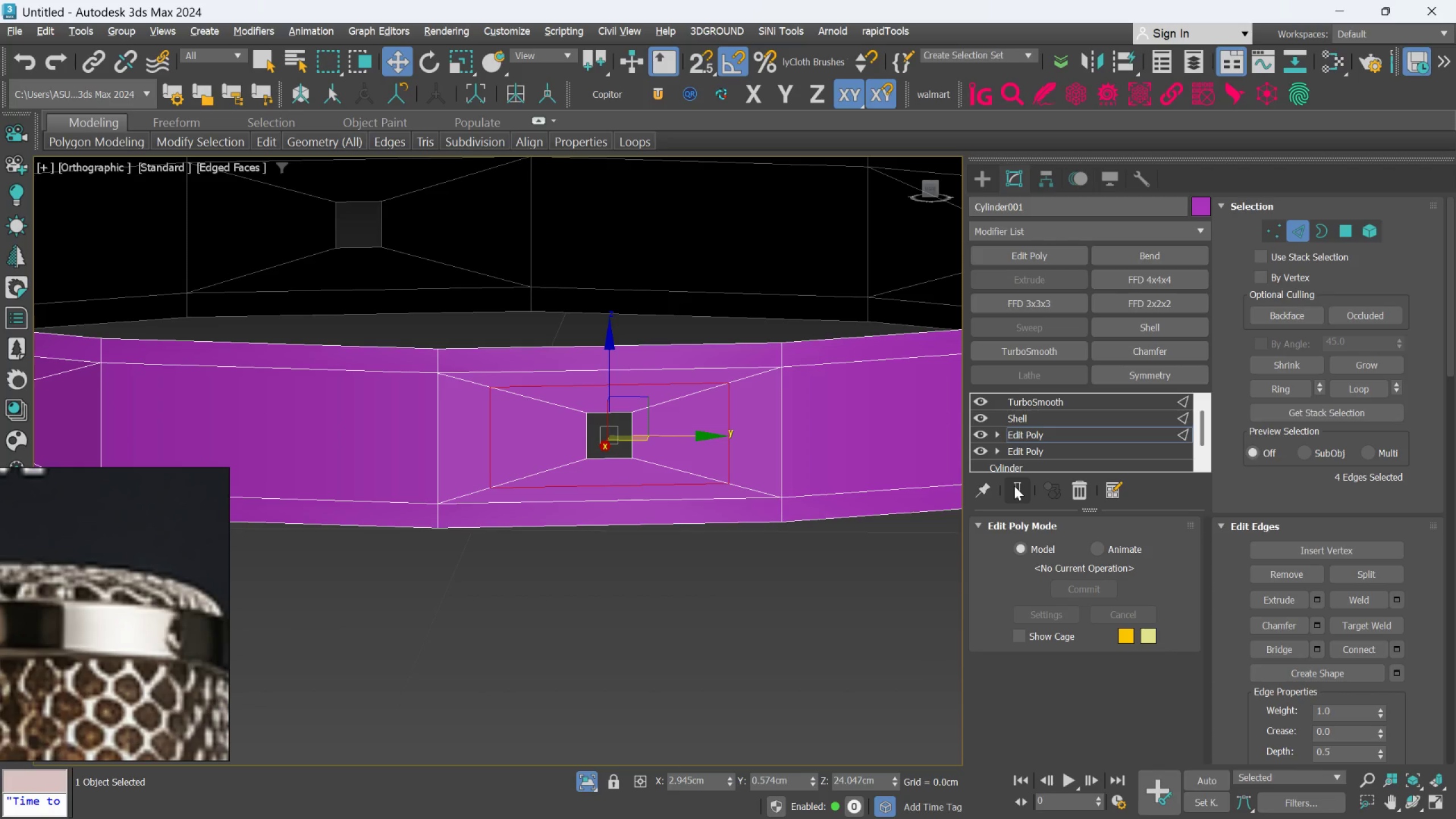 
key(Control+Z)
 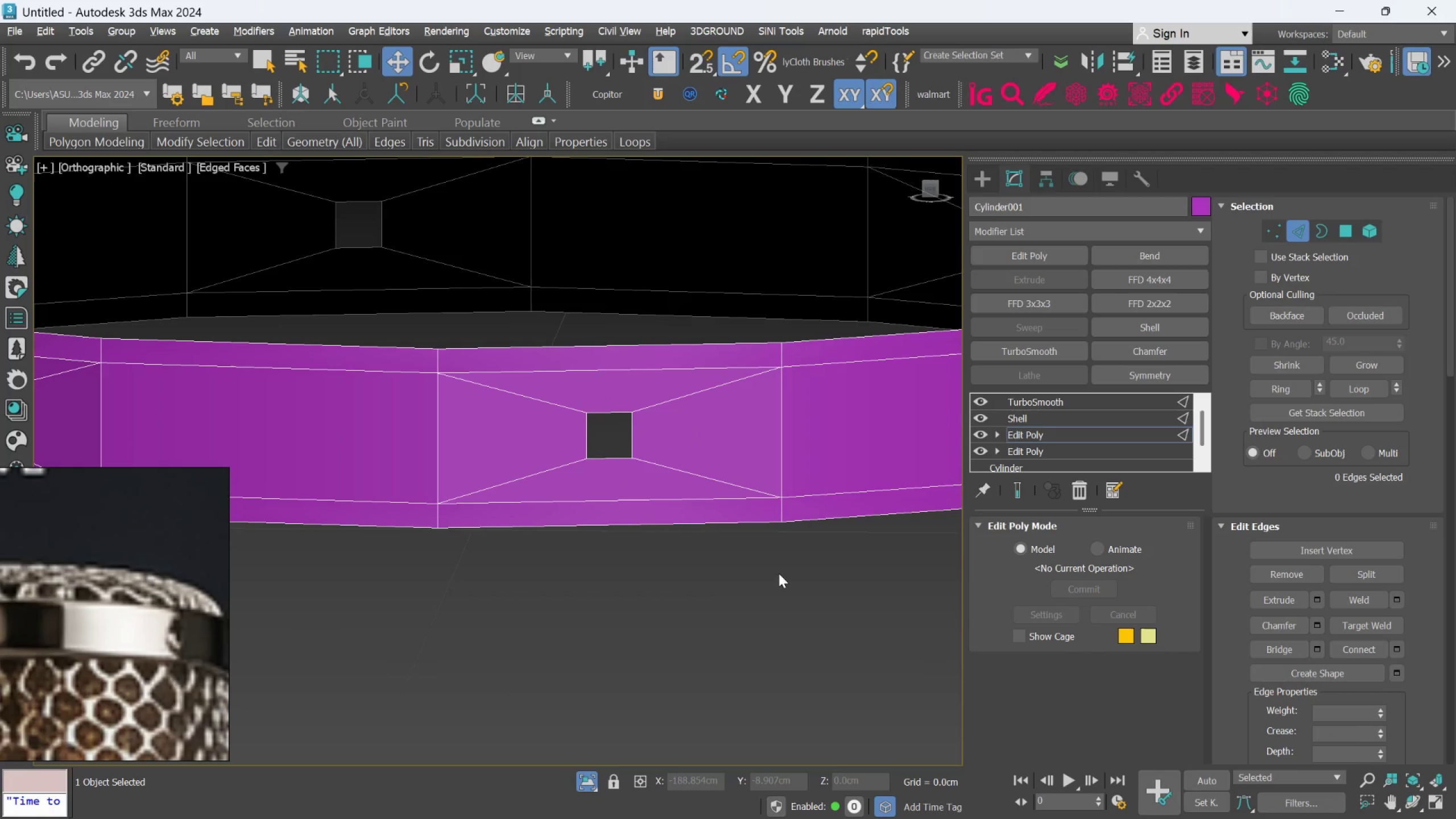 
wait(12.53)
 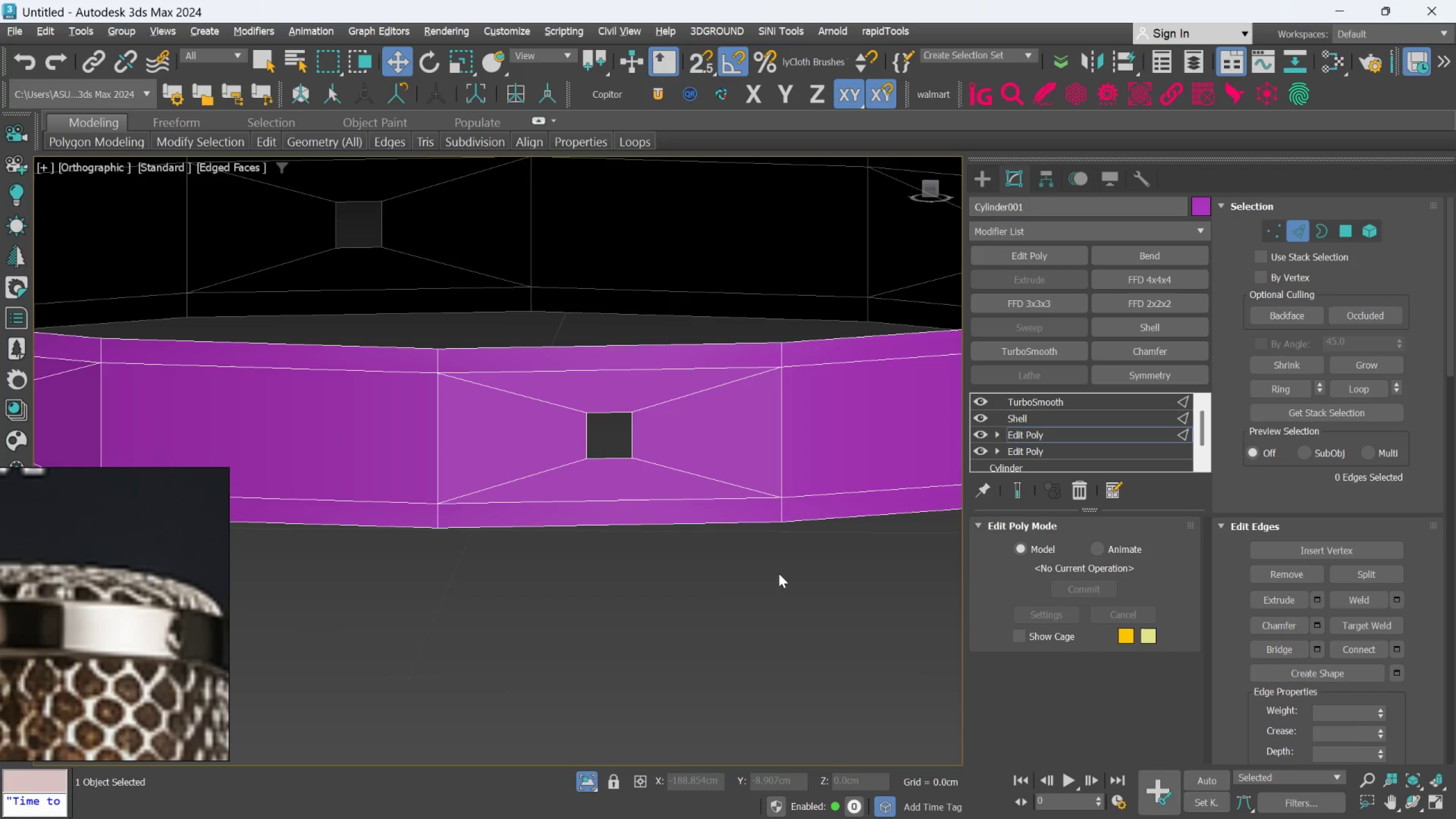 
left_click([1089, 495])
 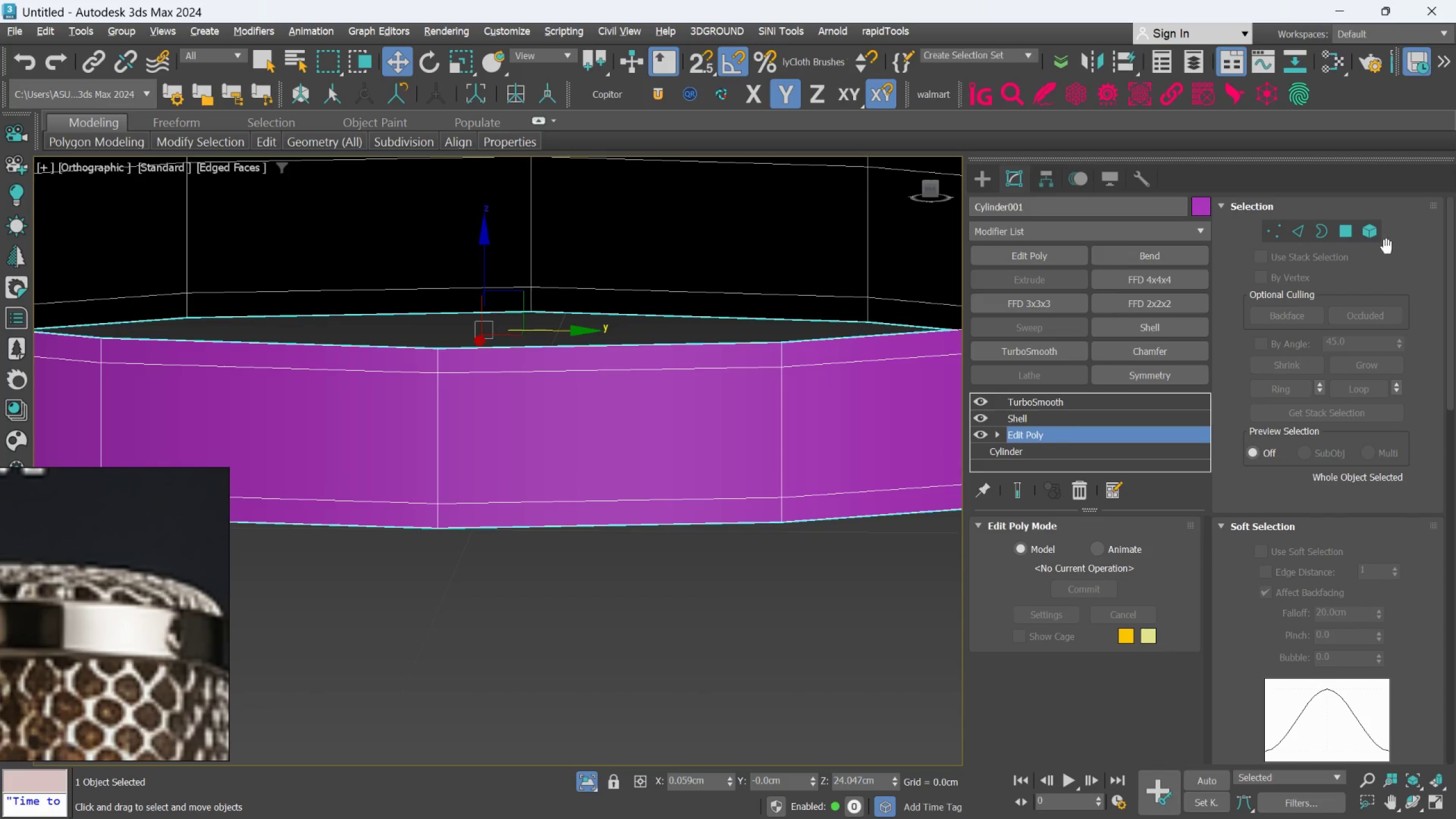 
wait(6.86)
 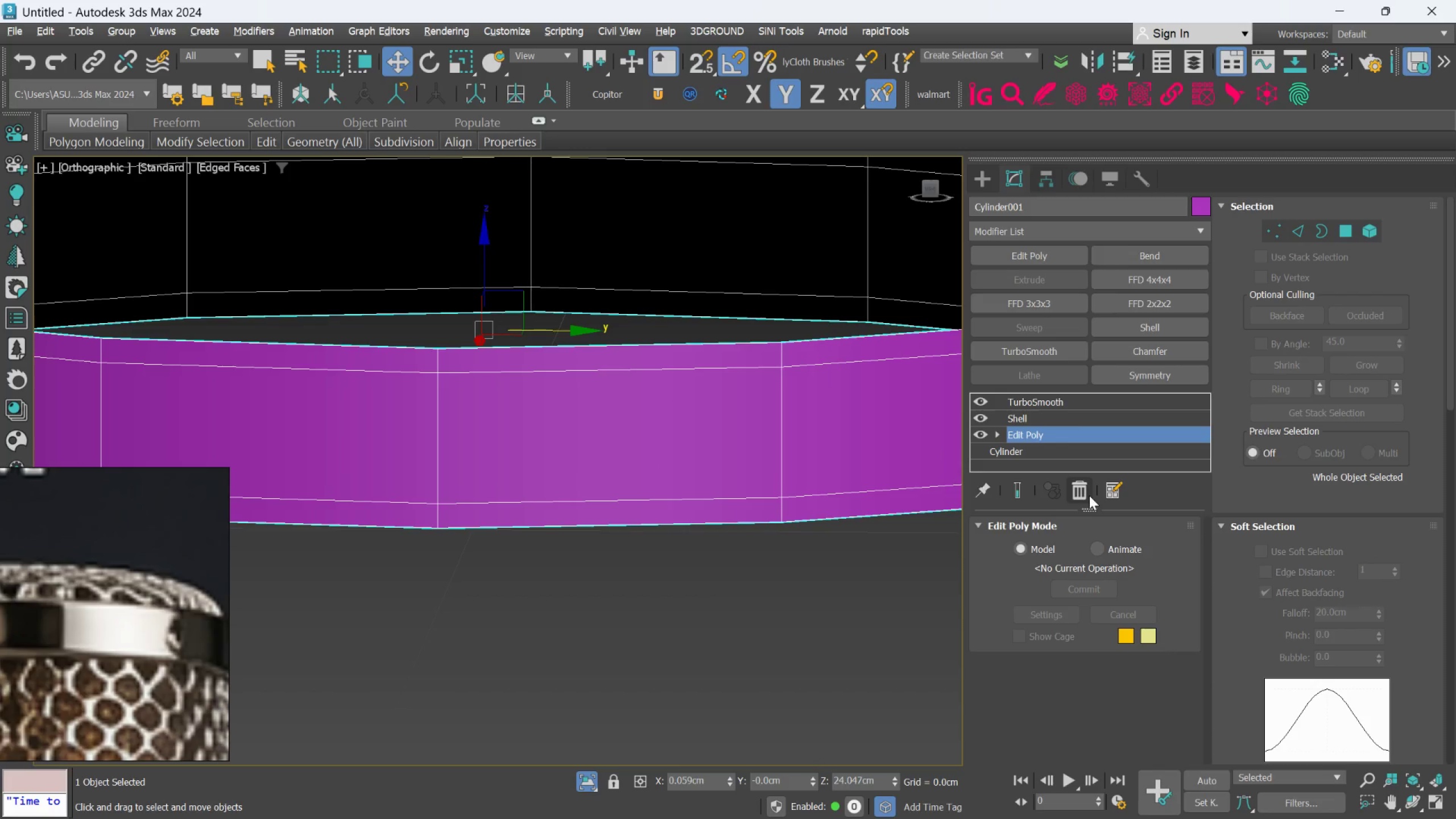 
left_click([1077, 260])
 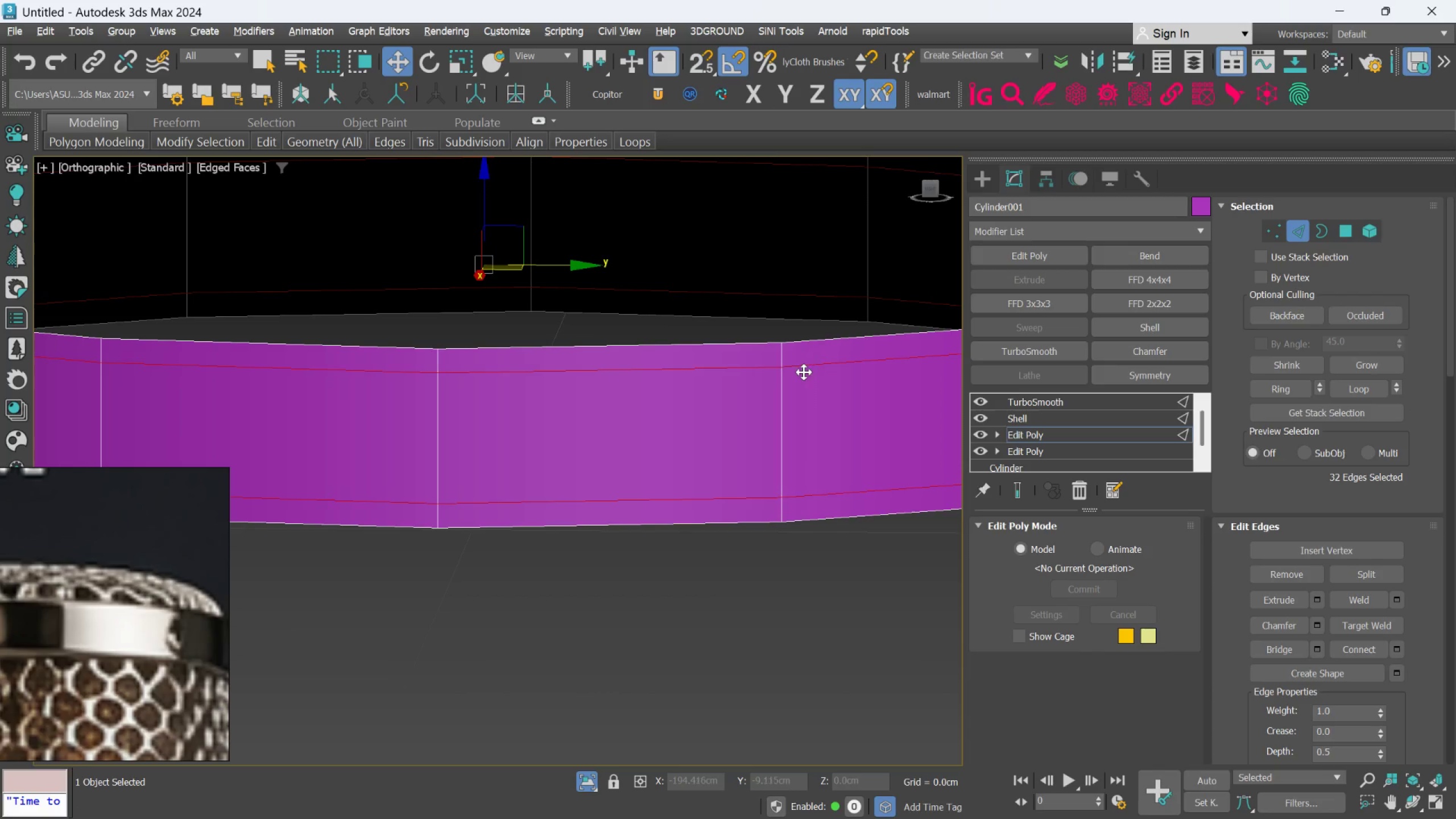 
key(Control+Backspace)
 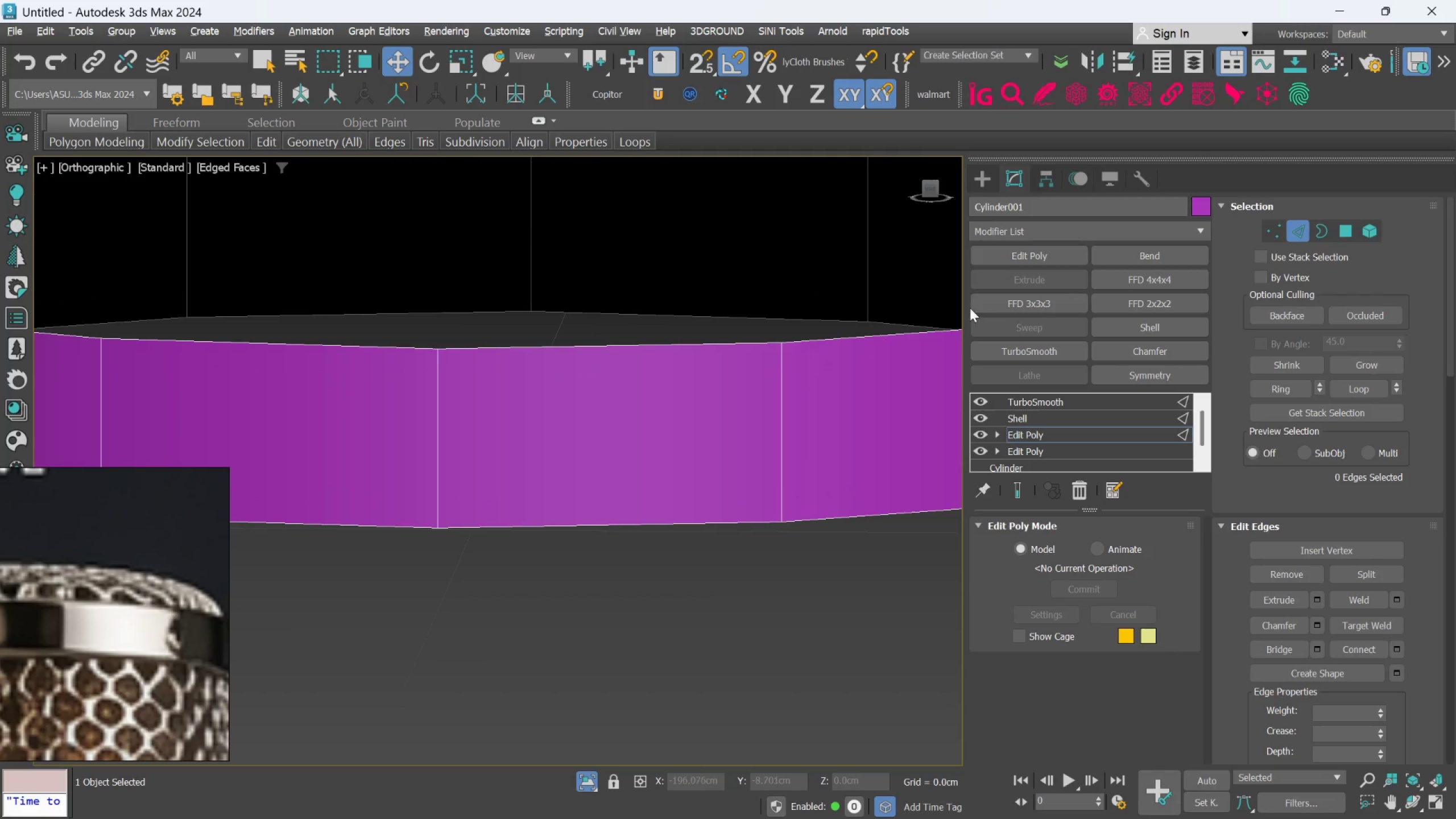 
scroll: coordinate [619, 399], scroll_direction: down, amount: 2.0
 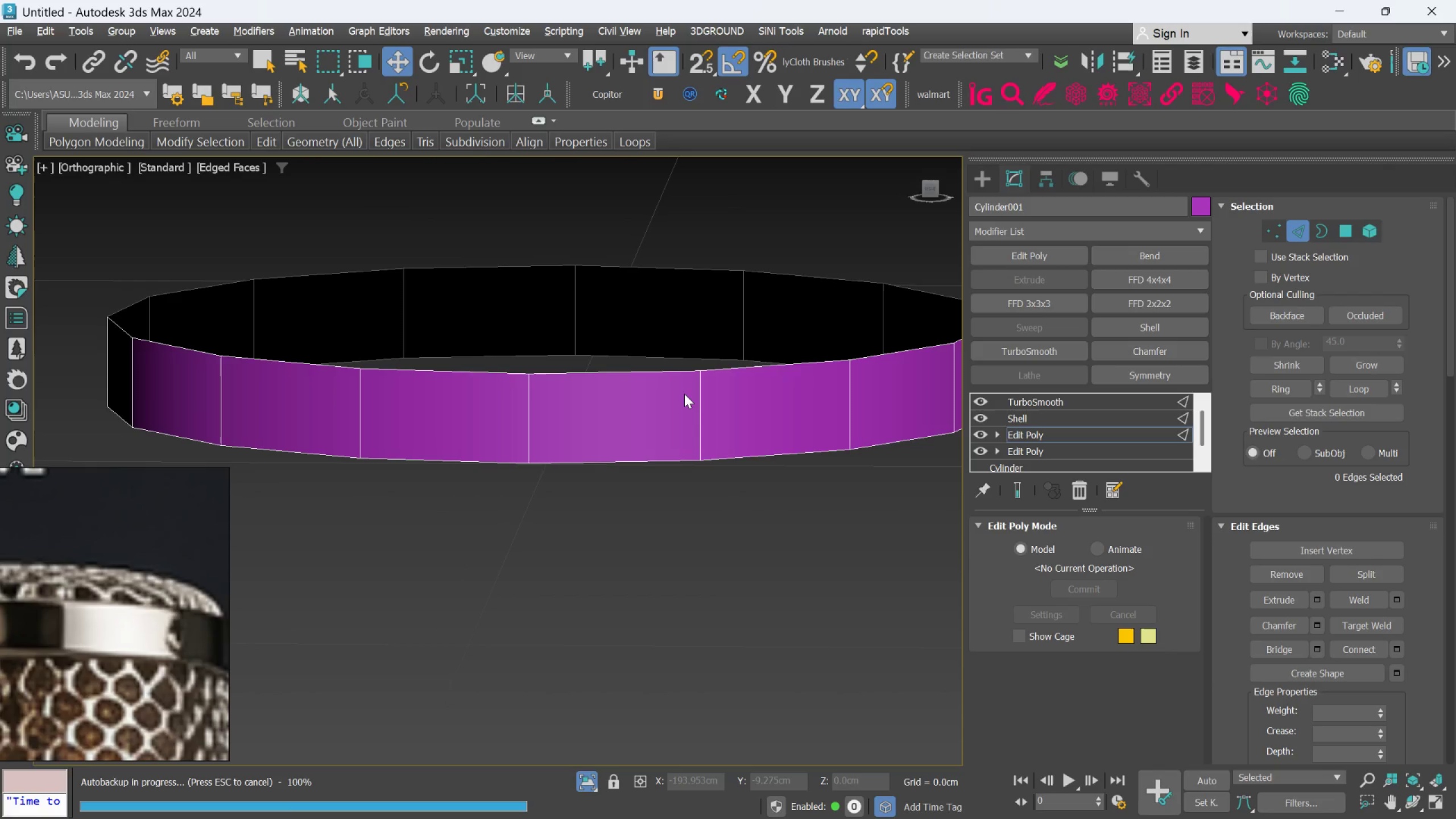 
scroll: coordinate [684, 394], scroll_direction: up, amount: 1.0
 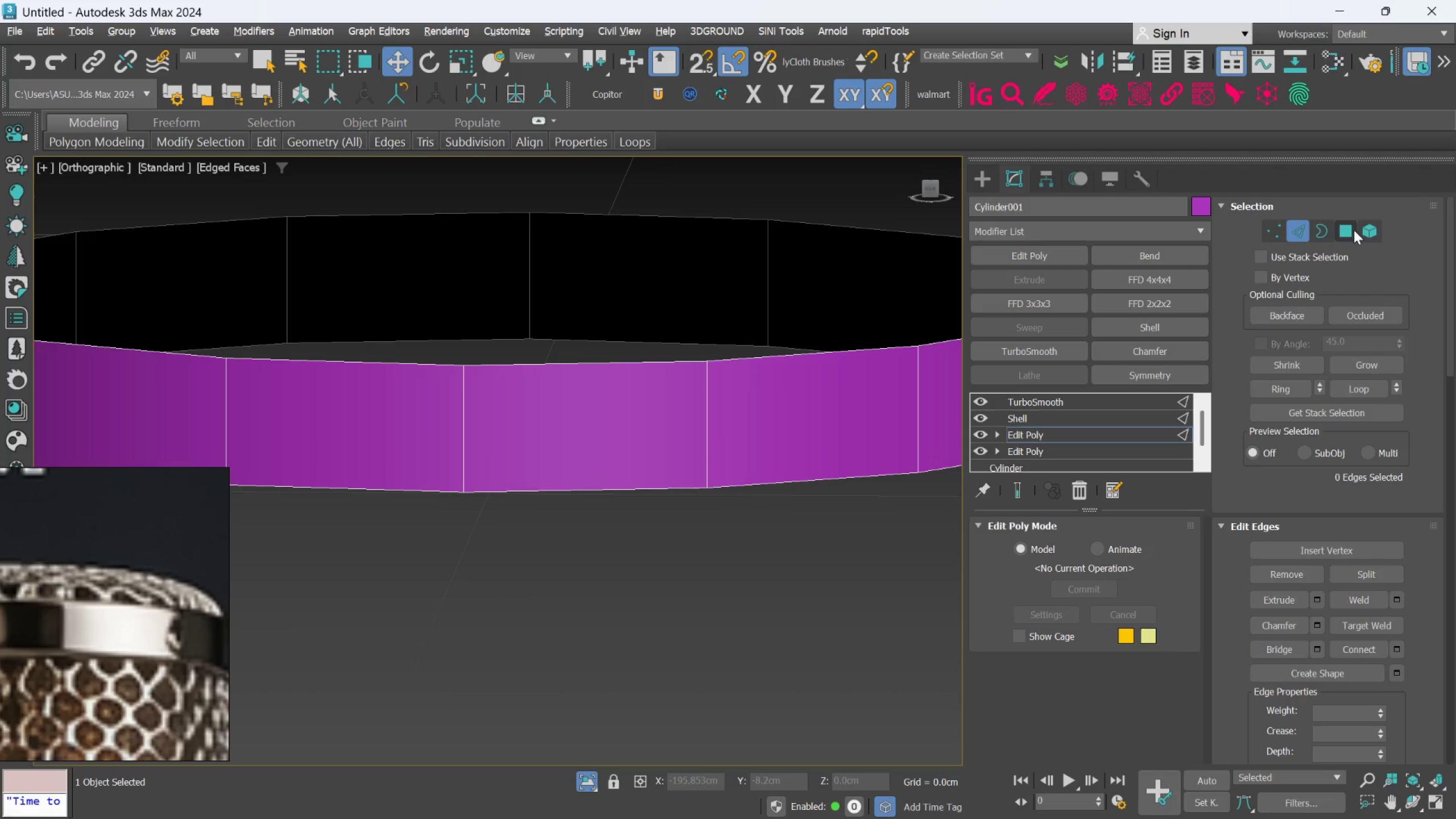 
left_click_drag(start_coordinate=[1354, 230], to_coordinate=[1351, 230])
 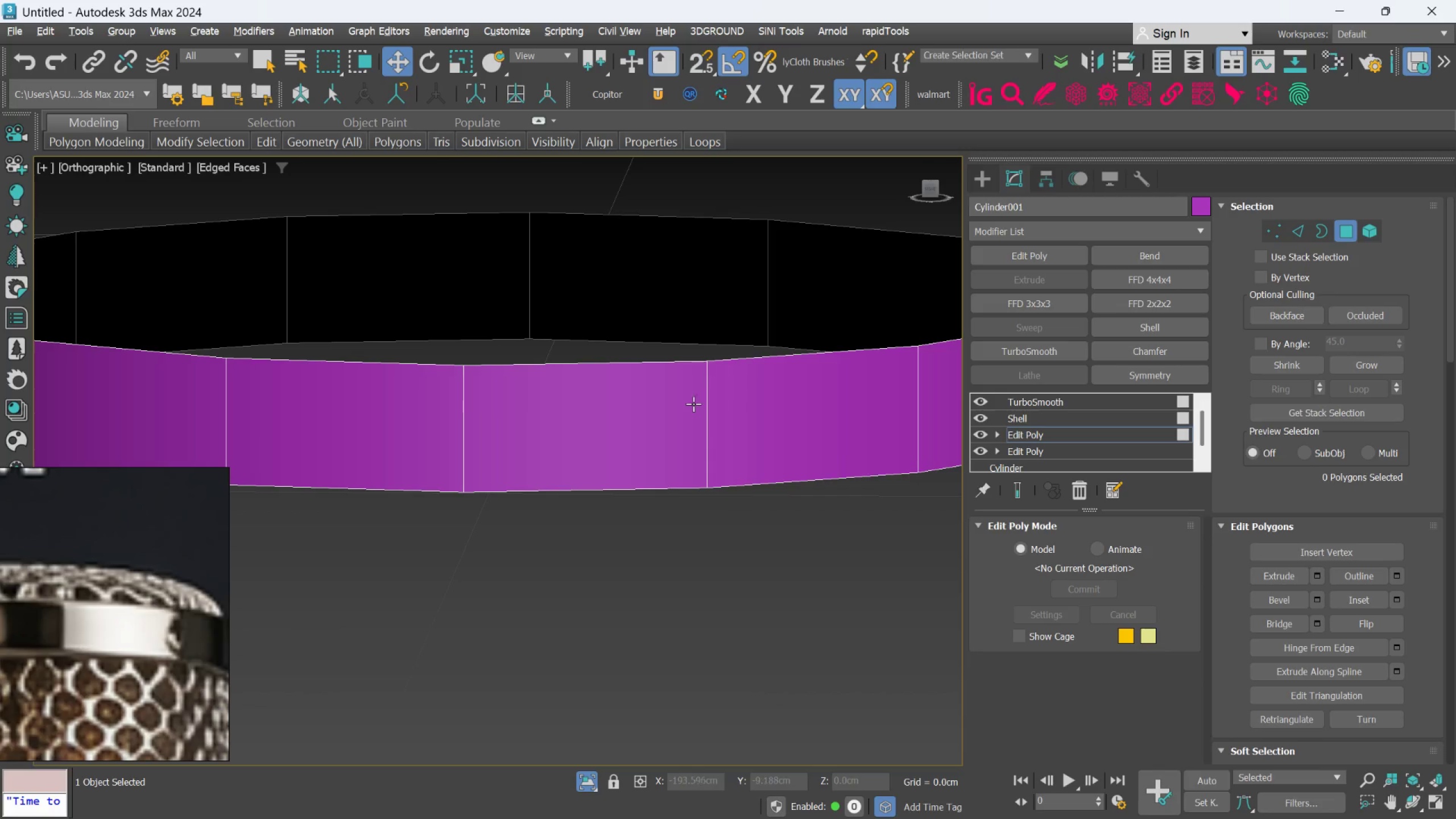 
left_click([667, 412])
 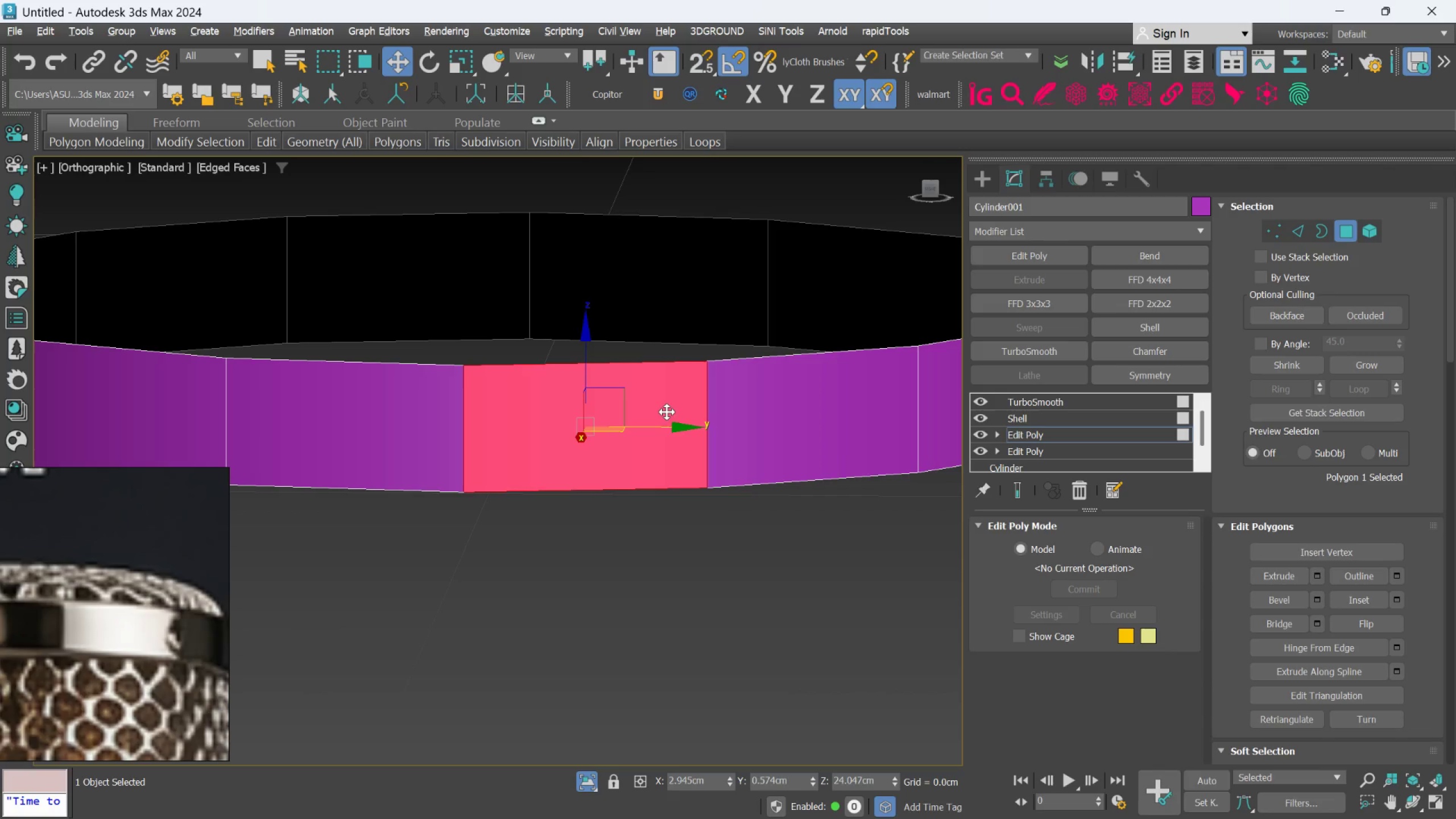 
scroll: coordinate [667, 412], scroll_direction: down, amount: 3.0
 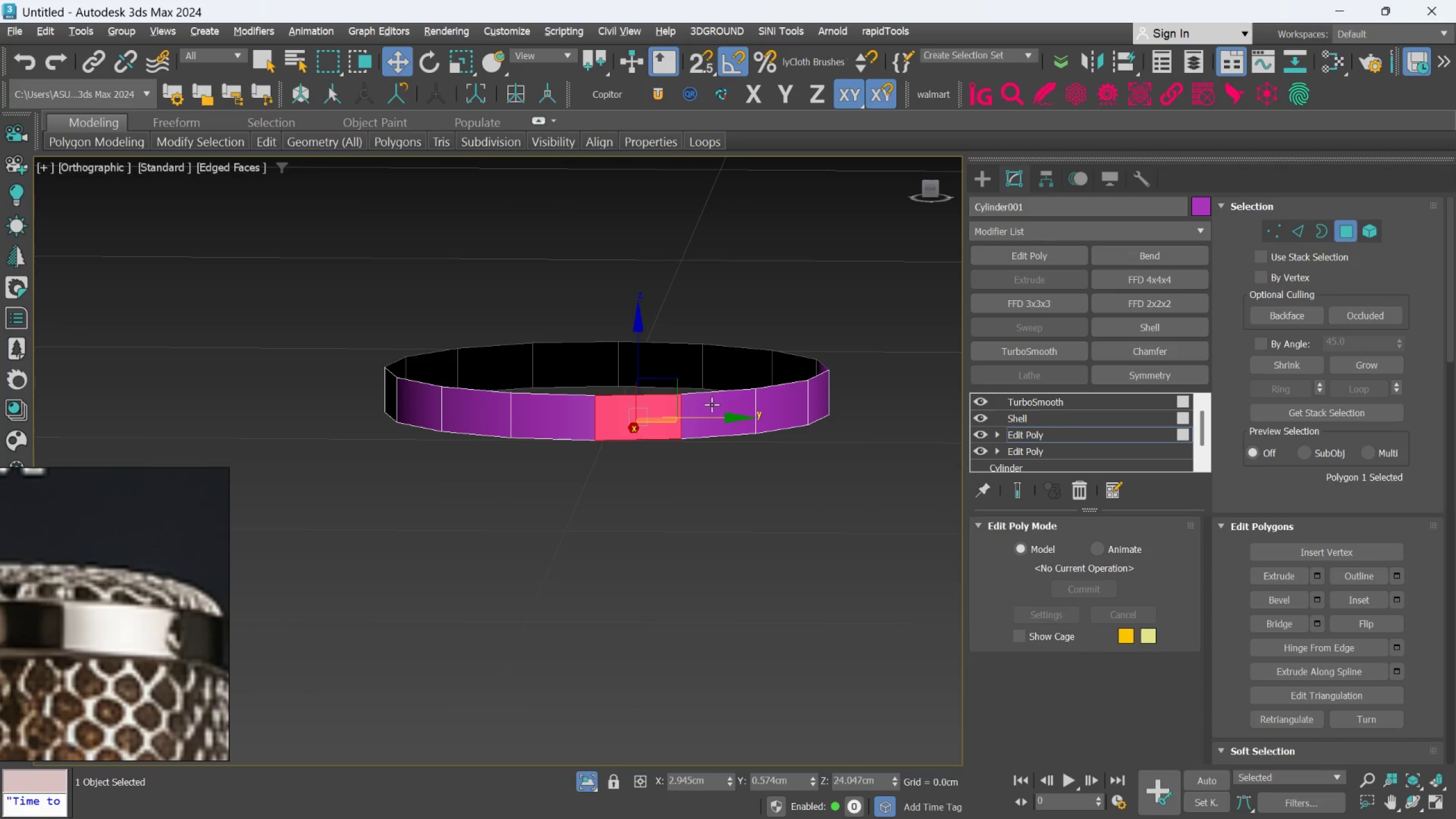 
hold_key(key=AltLeft, duration=0.66)
 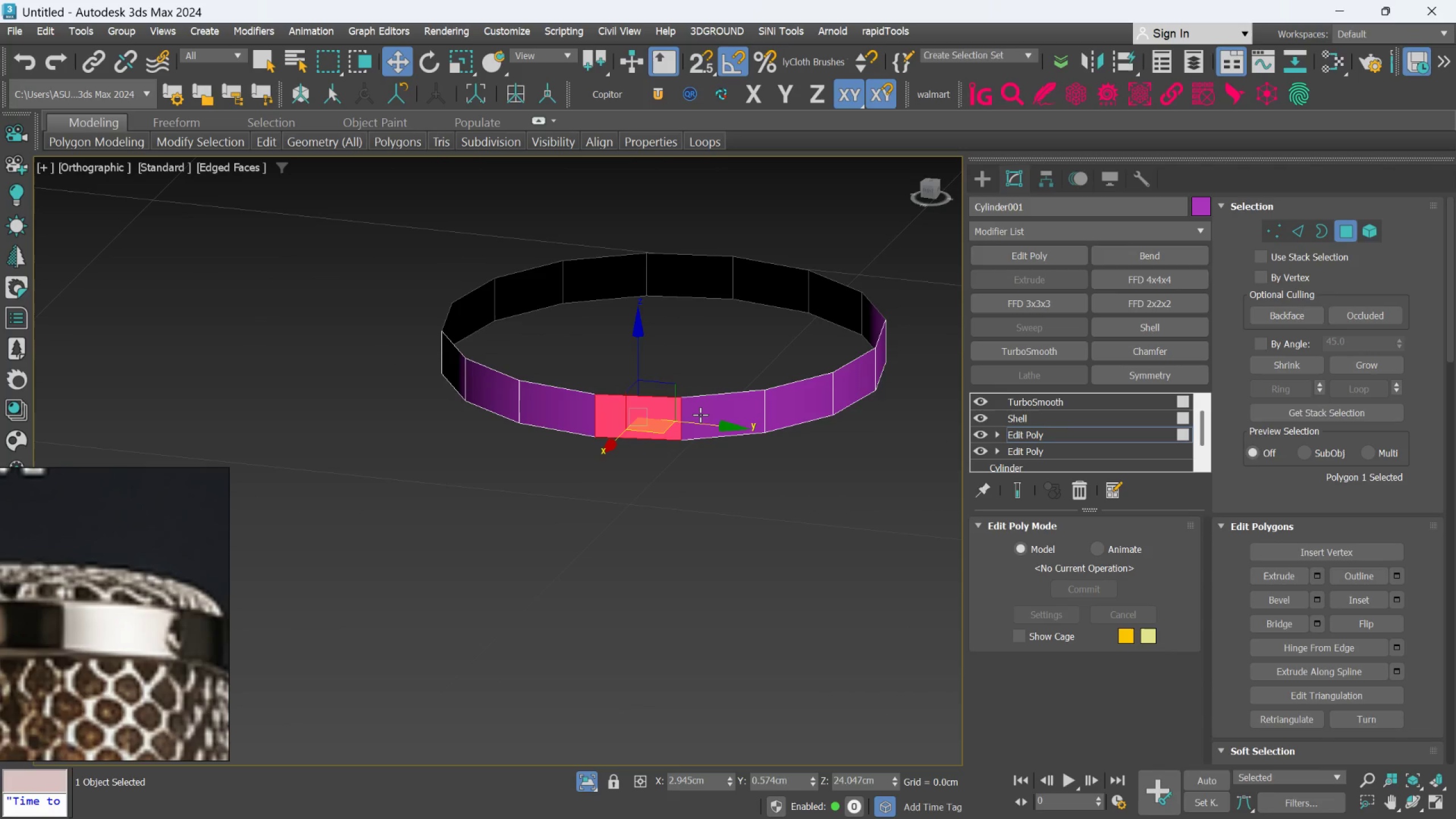 
hold_key(key=AltLeft, duration=0.69)
 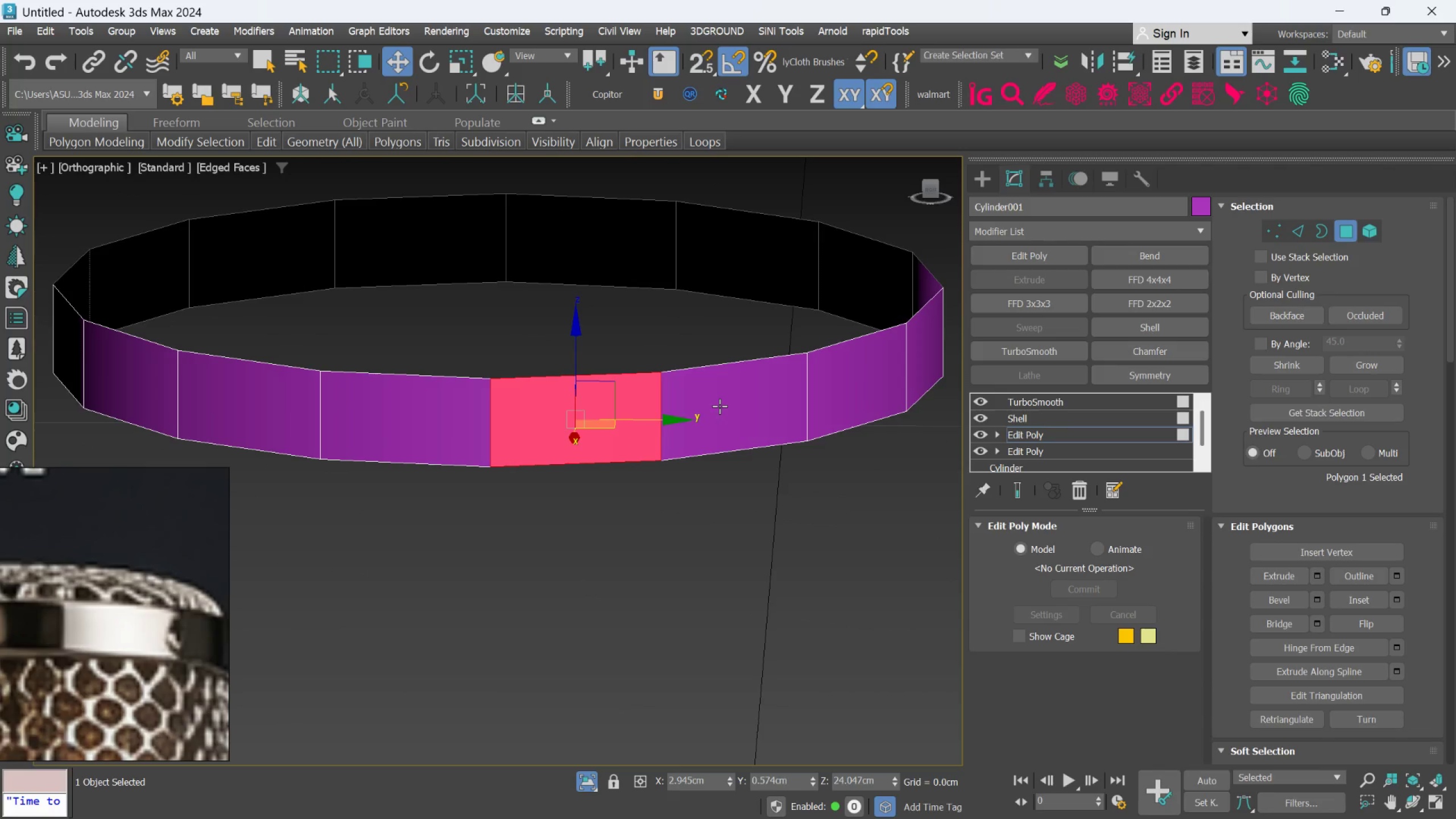 
scroll: coordinate [719, 406], scroll_direction: up, amount: 4.0
 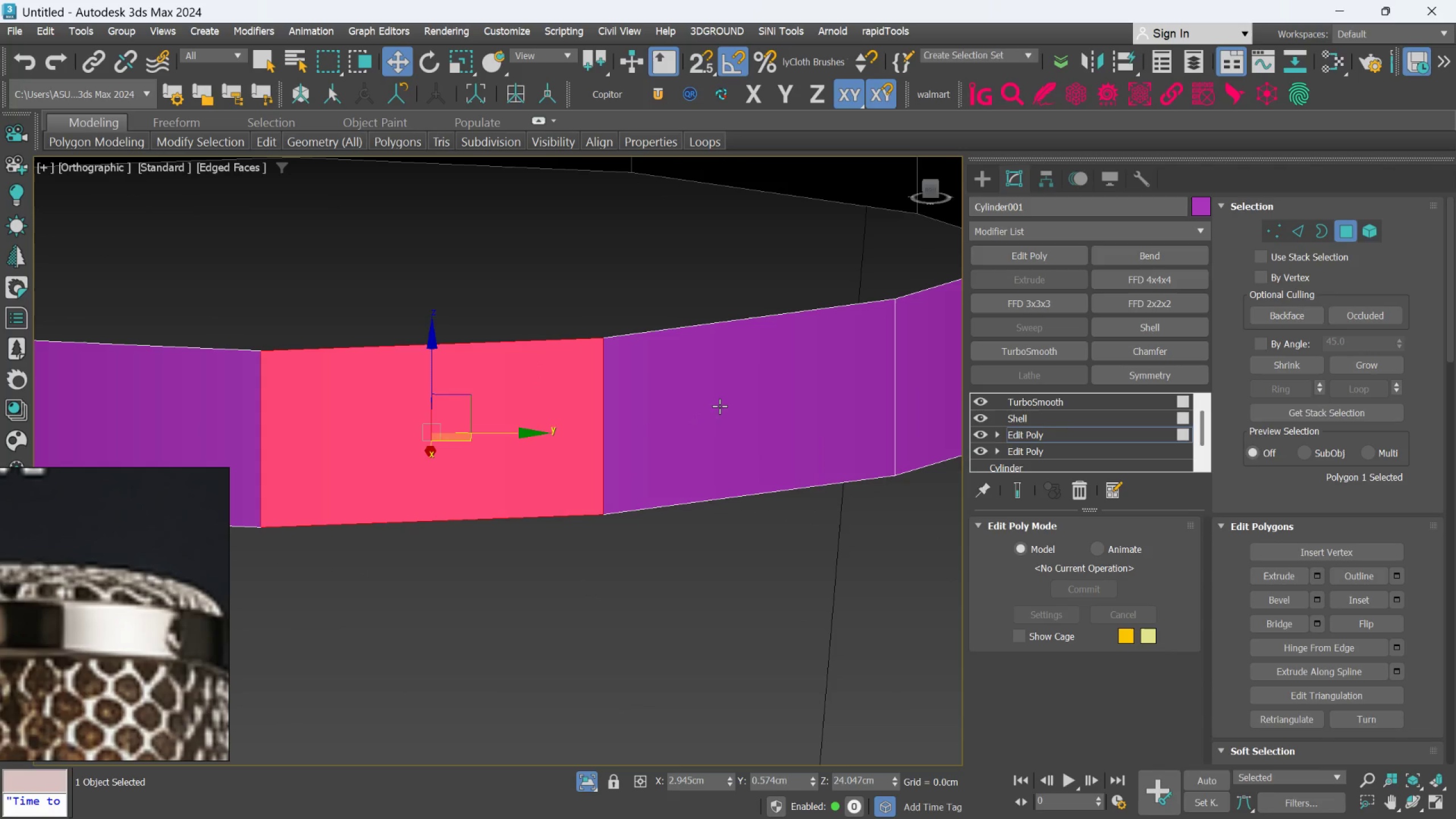 
key(Alt+AltLeft)
 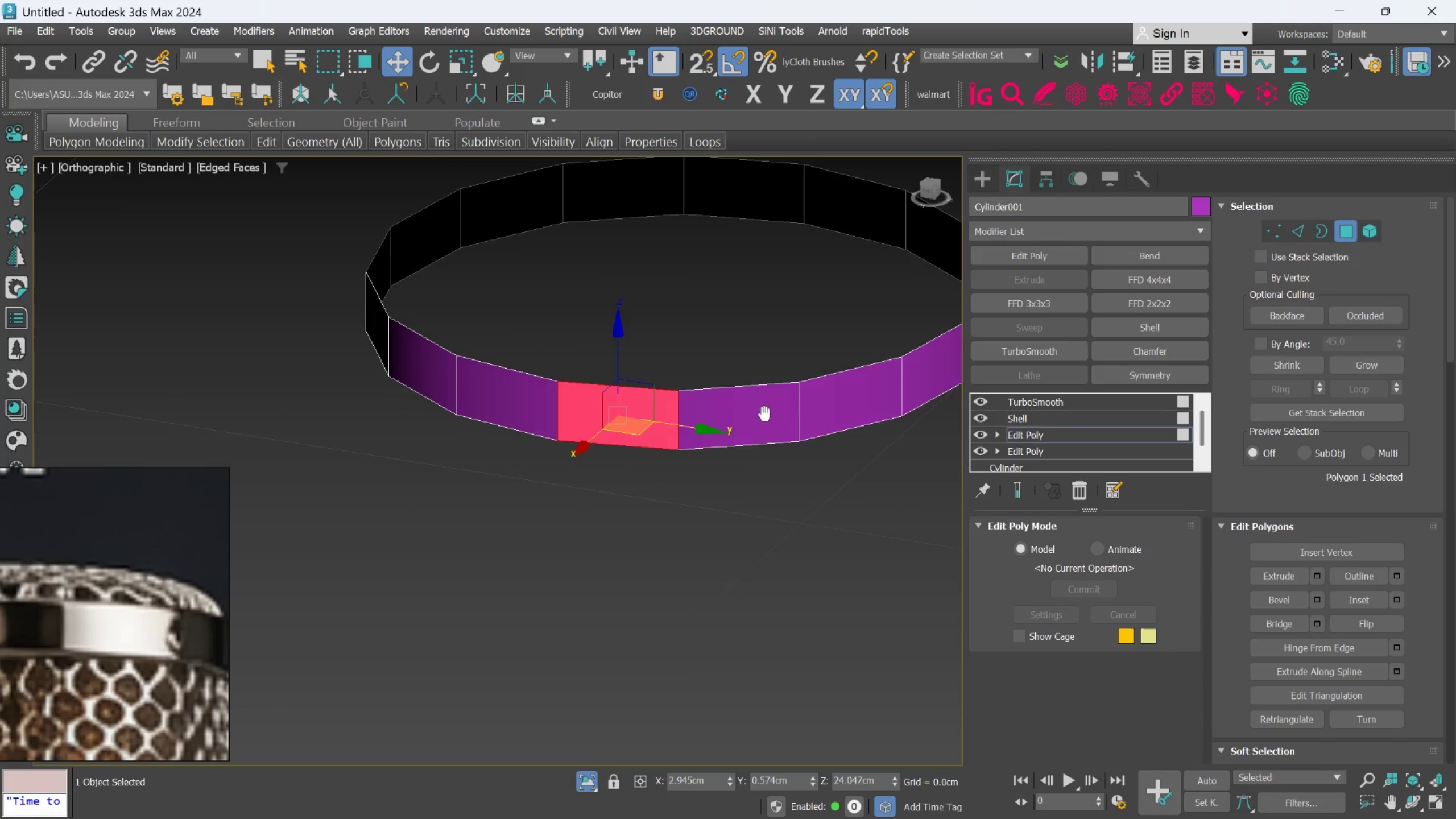 
scroll: coordinate [719, 406], scroll_direction: down, amount: 3.0
 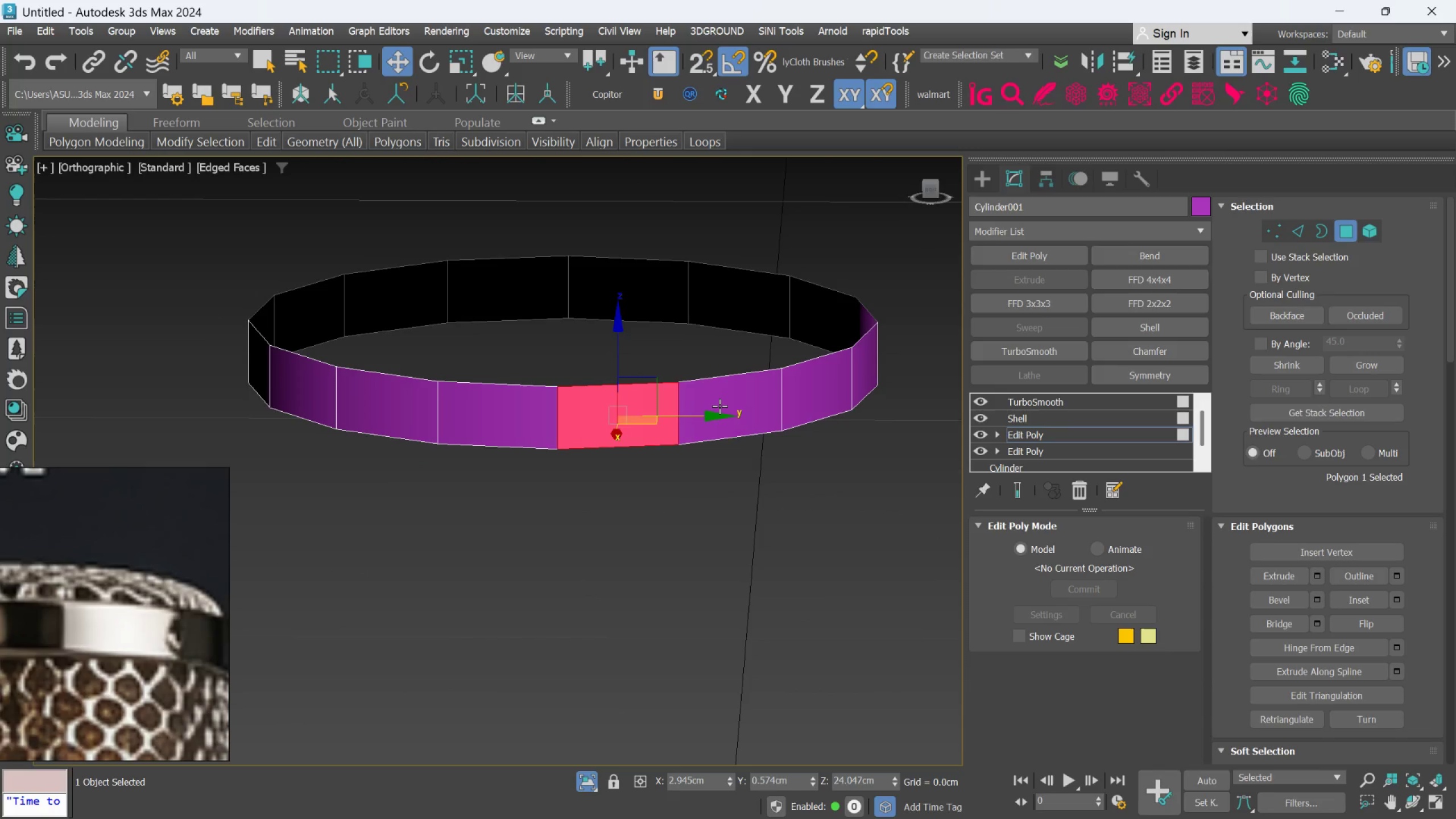 
hold_key(key=ControlLeft, duration=0.52)
left_click([766, 437])
 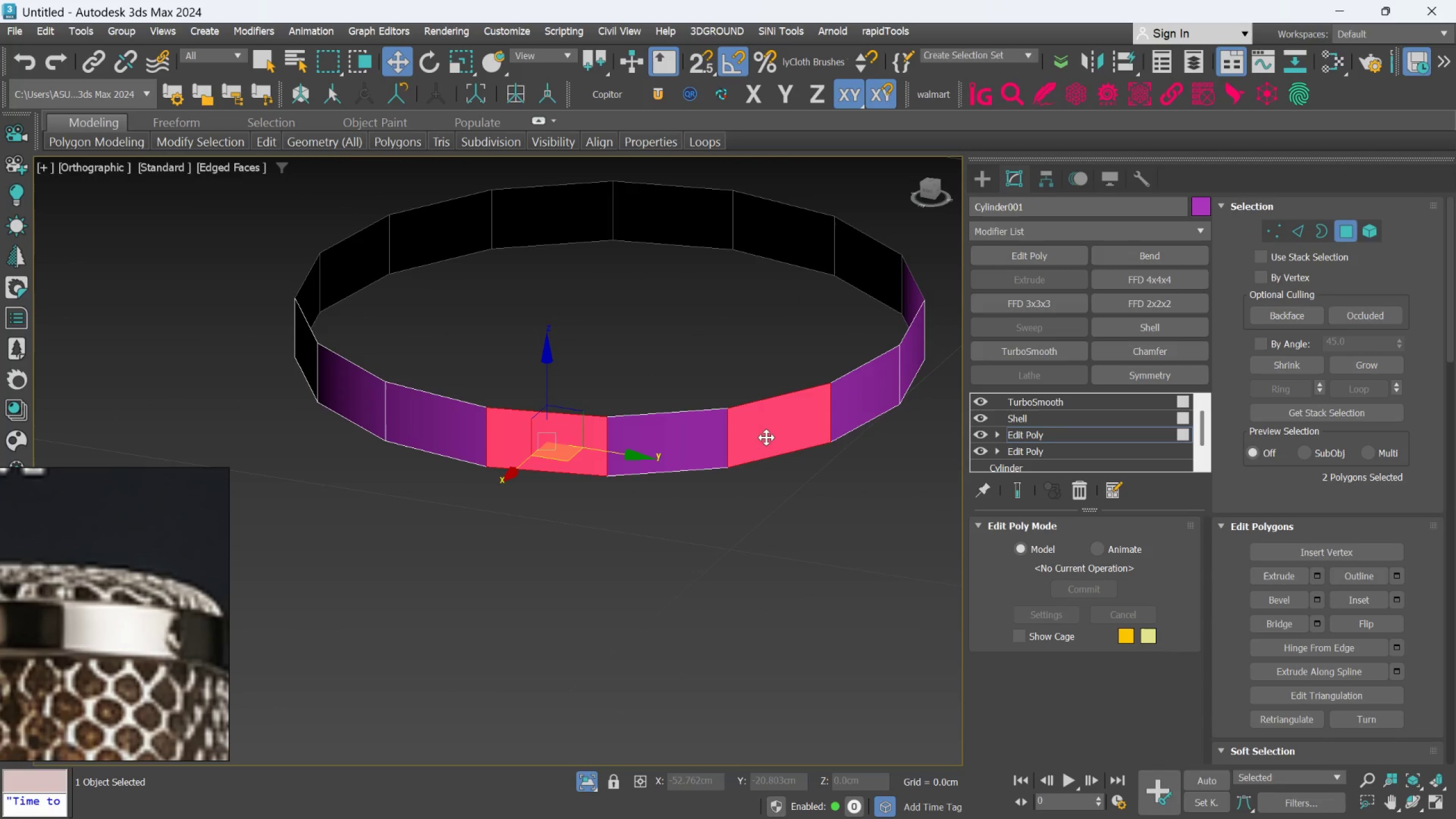 
hold_key(key=AltLeft, duration=0.31)
scroll: coordinate [717, 446], scroll_direction: down, amount: 1.0
 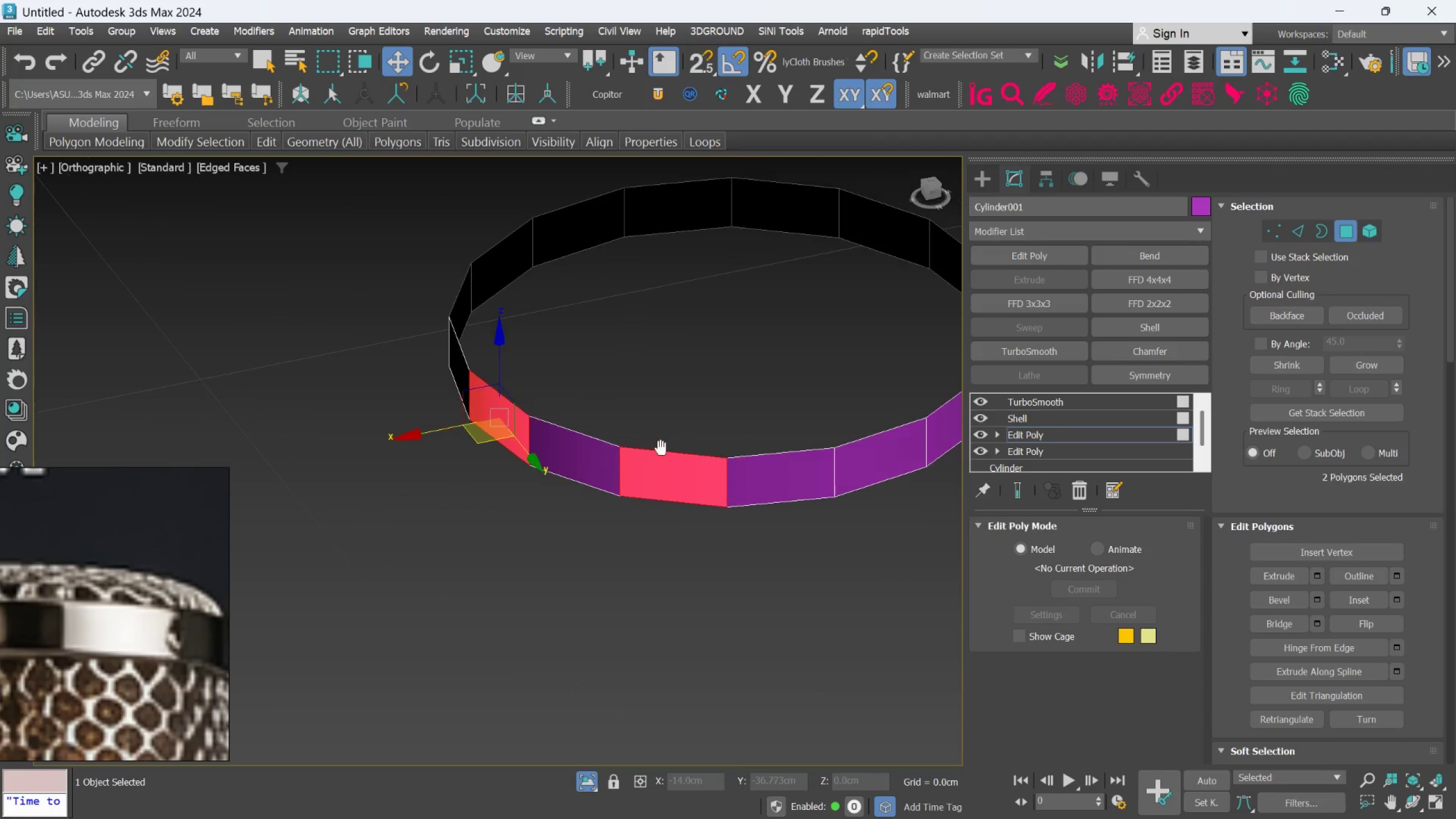 
hold_key(key=ControlLeft, duration=0.88)
left_click([876, 472])
 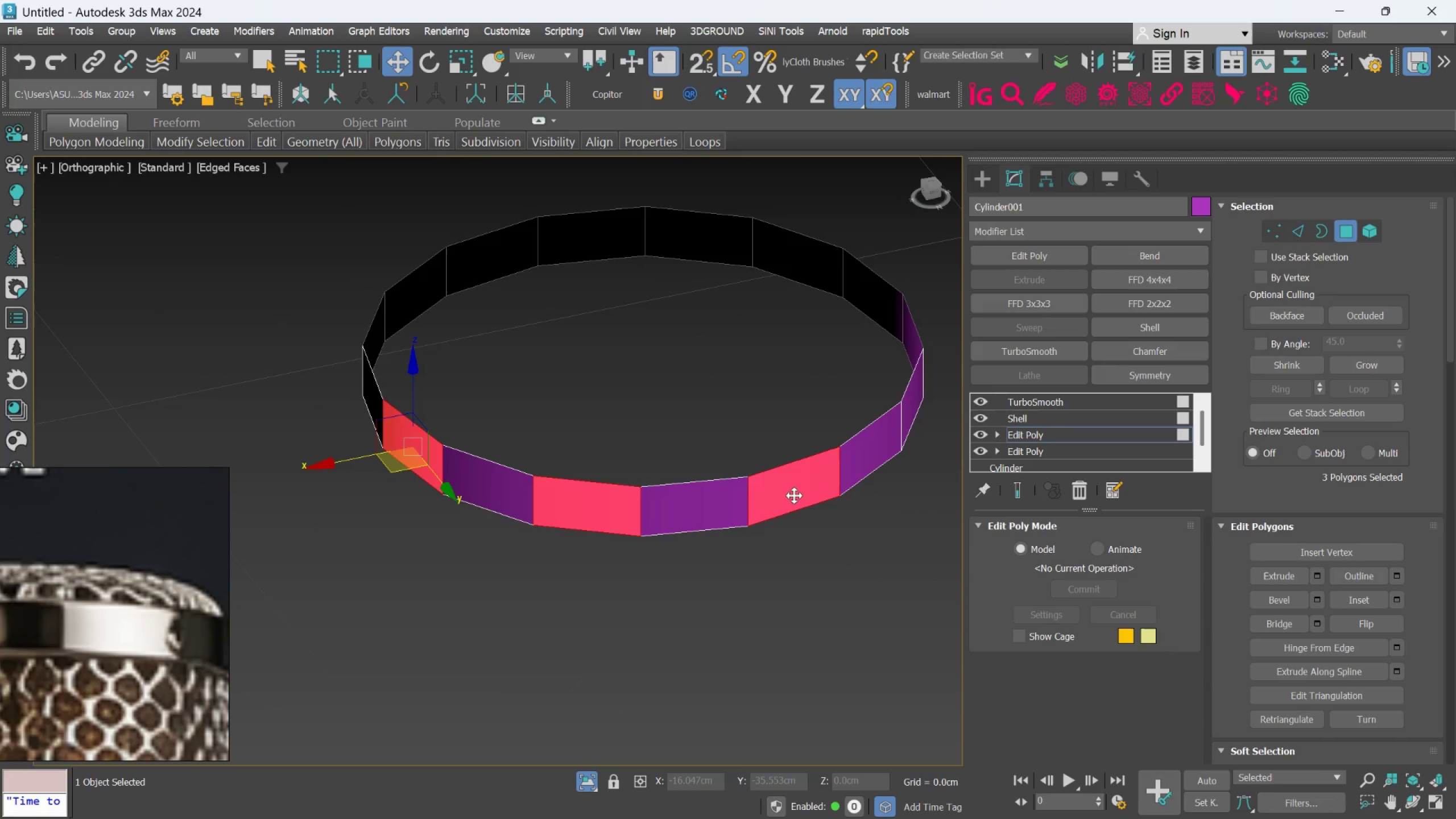 
key(Alt+AltLeft)
 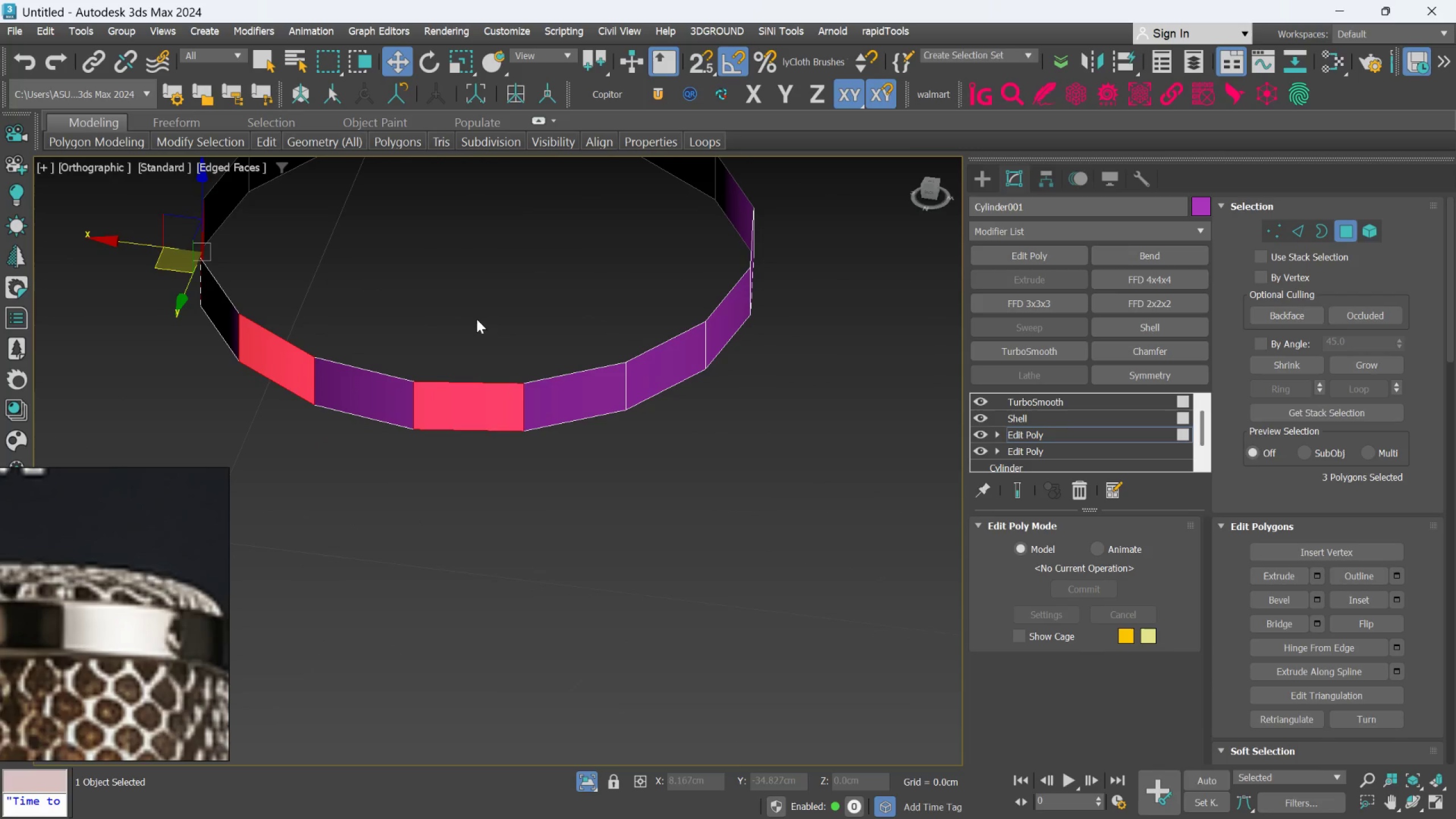 
hold_key(key=ControlLeft, duration=0.55)
left_click([655, 373])
 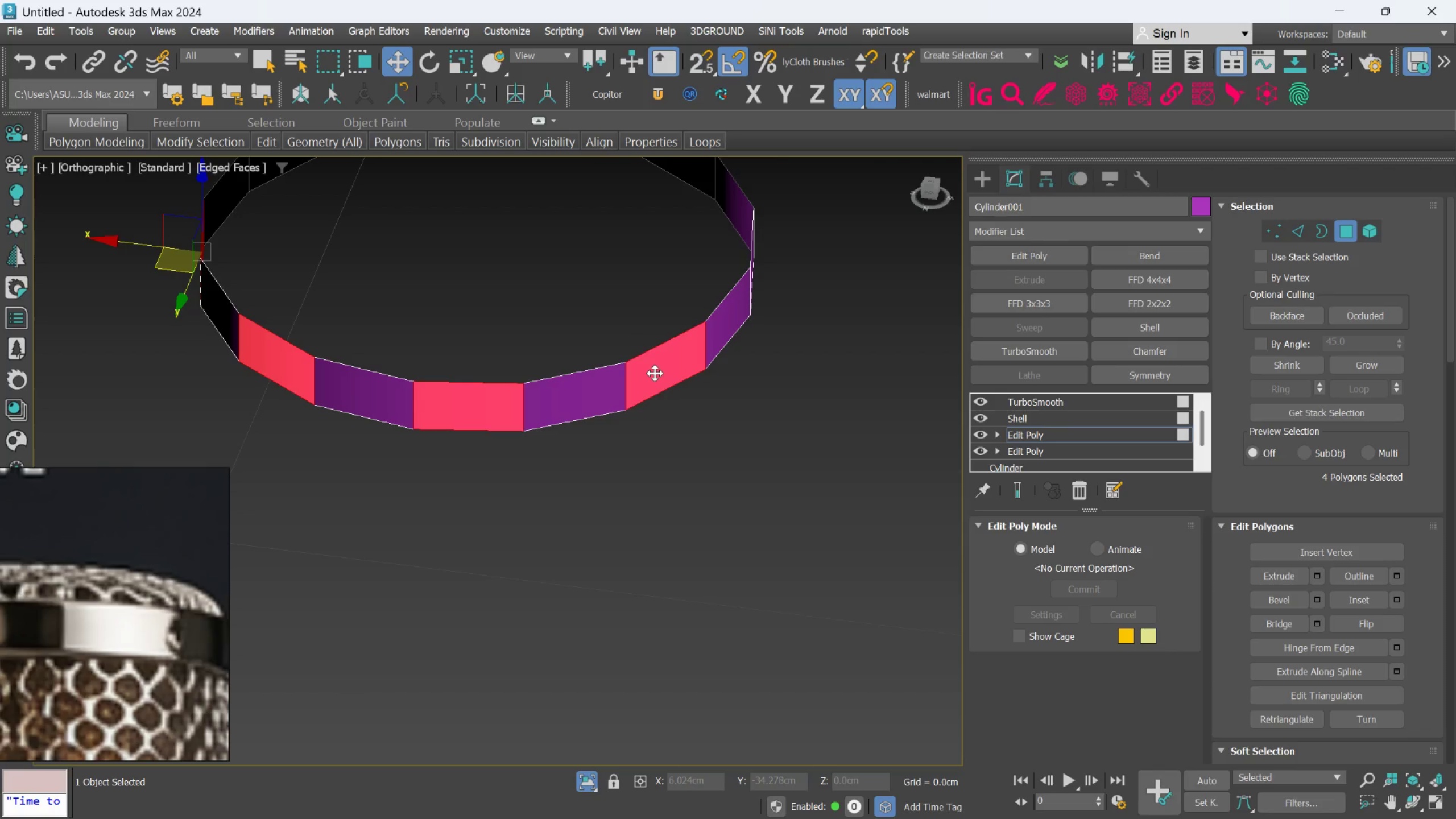 
hold_key(key=AltLeft, duration=0.58)
 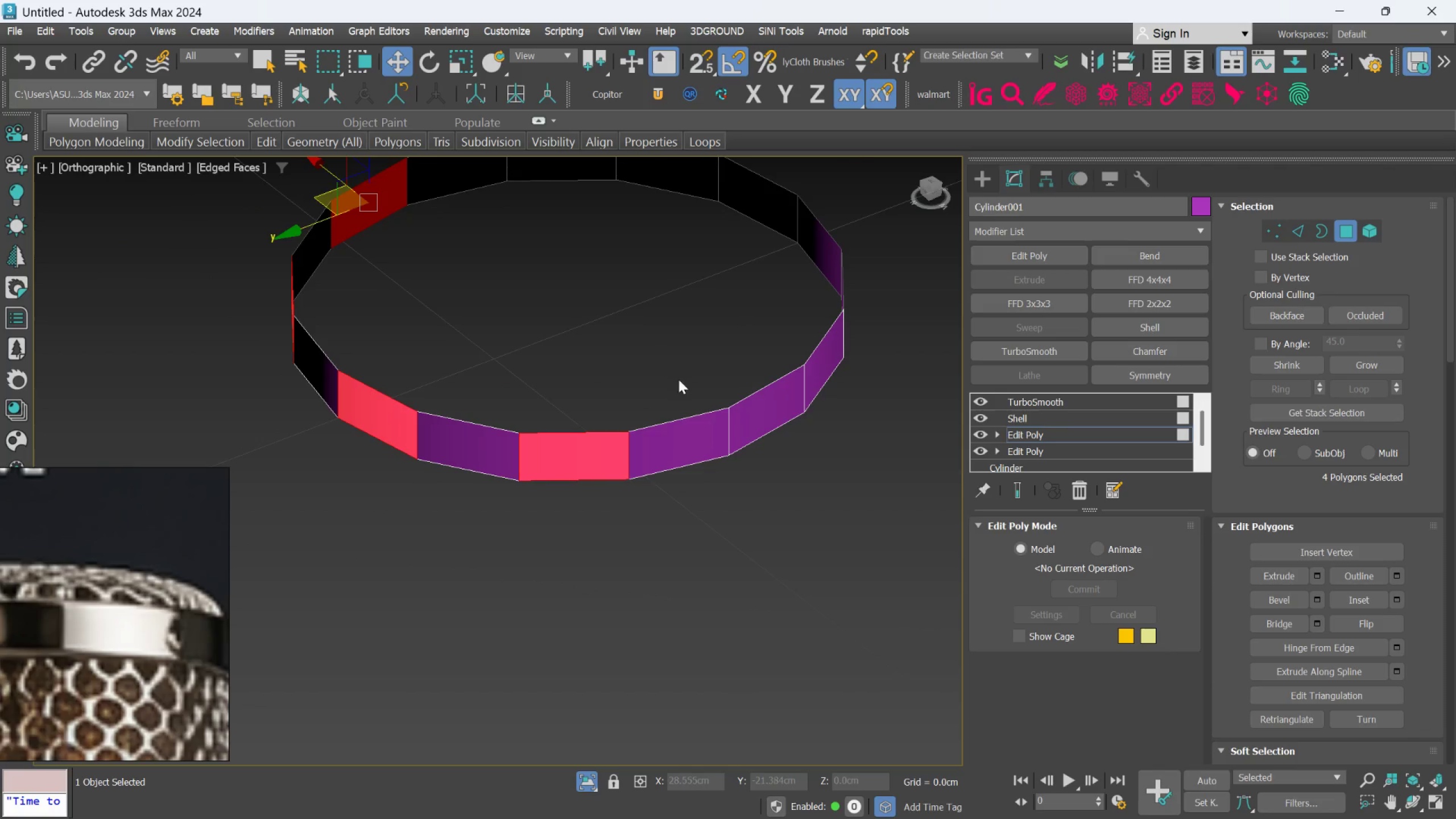 
key(Control+ControlLeft)
 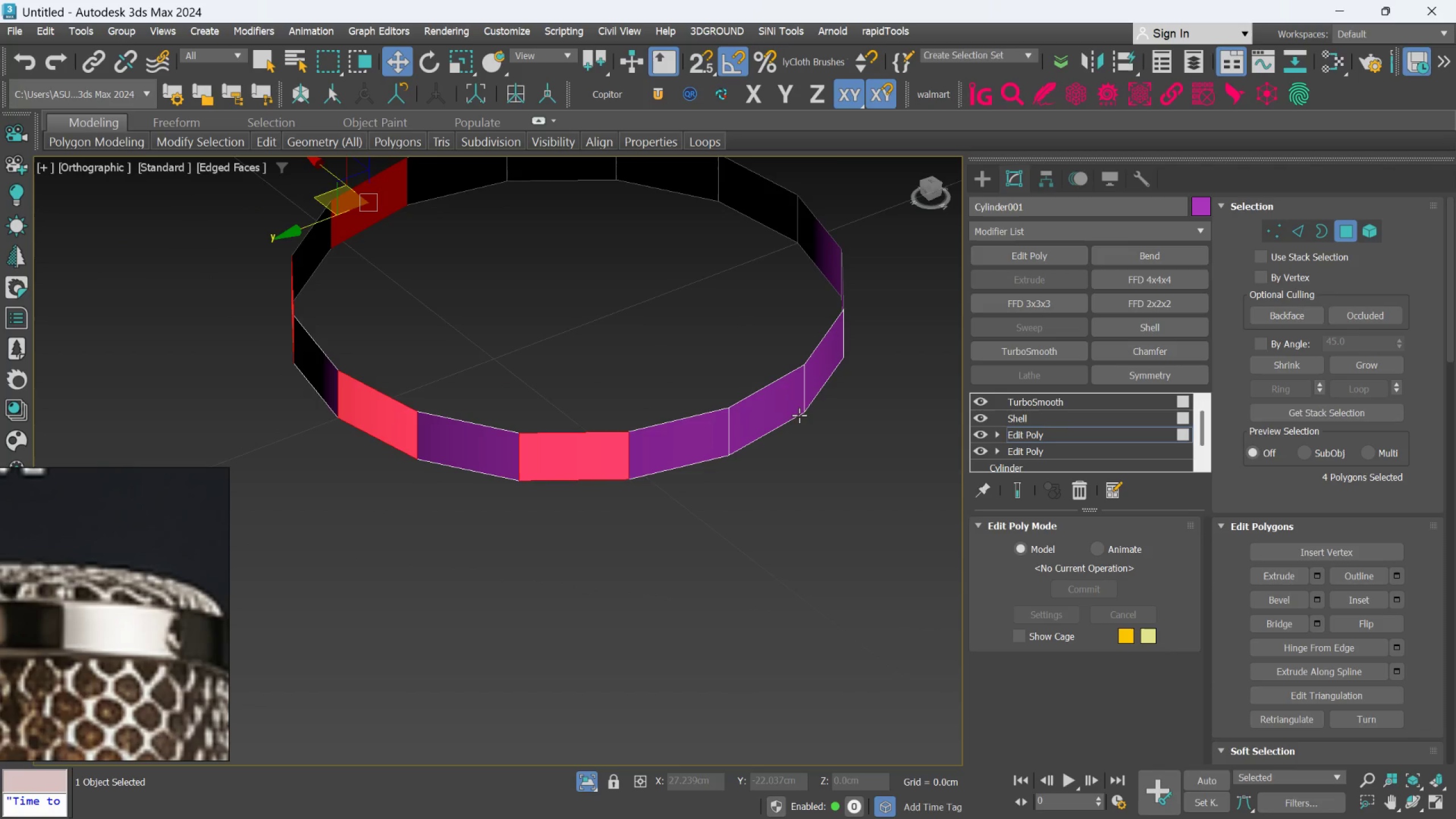 
key(Control+ControlLeft)
 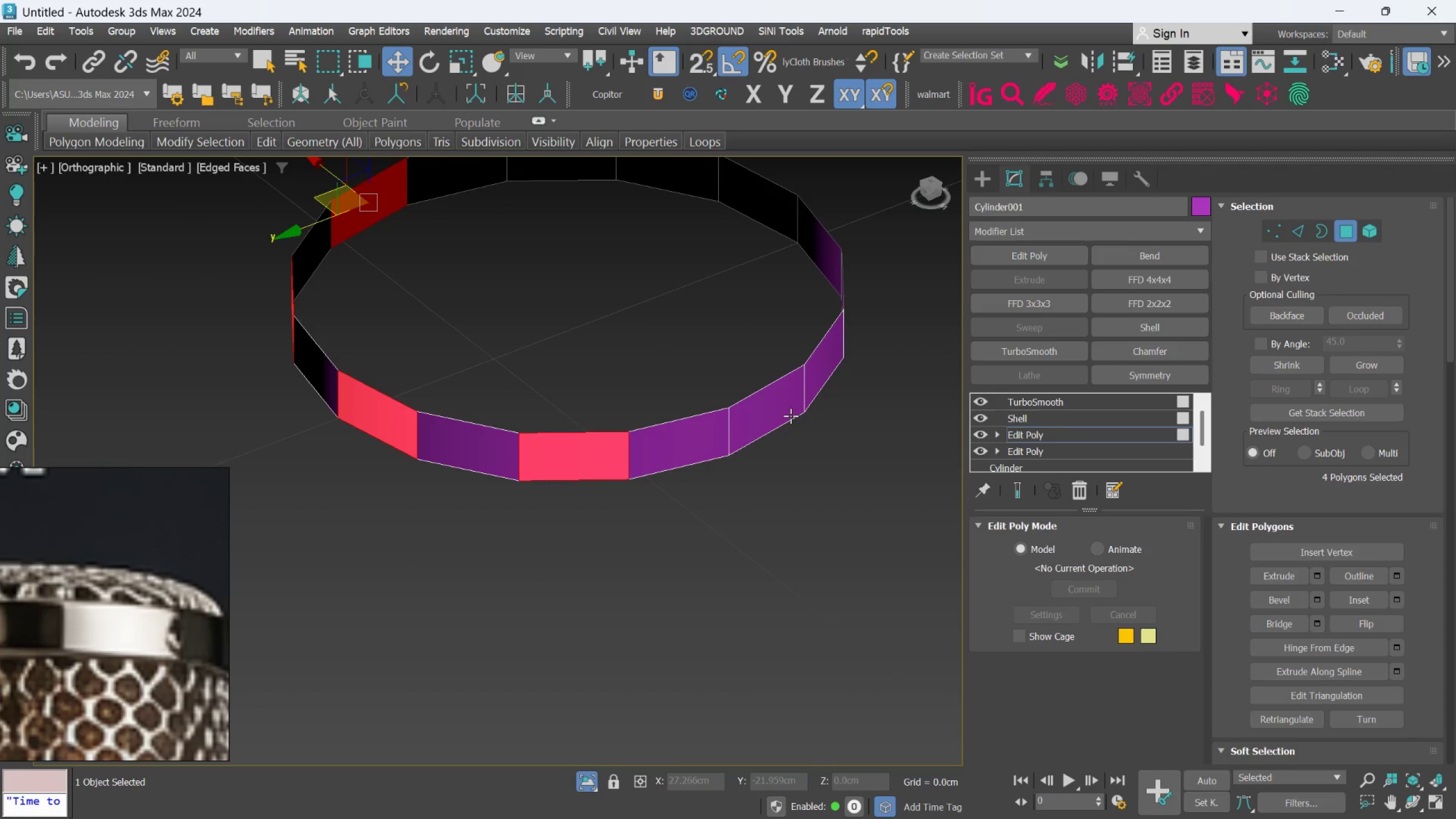 
left_click([791, 416])
 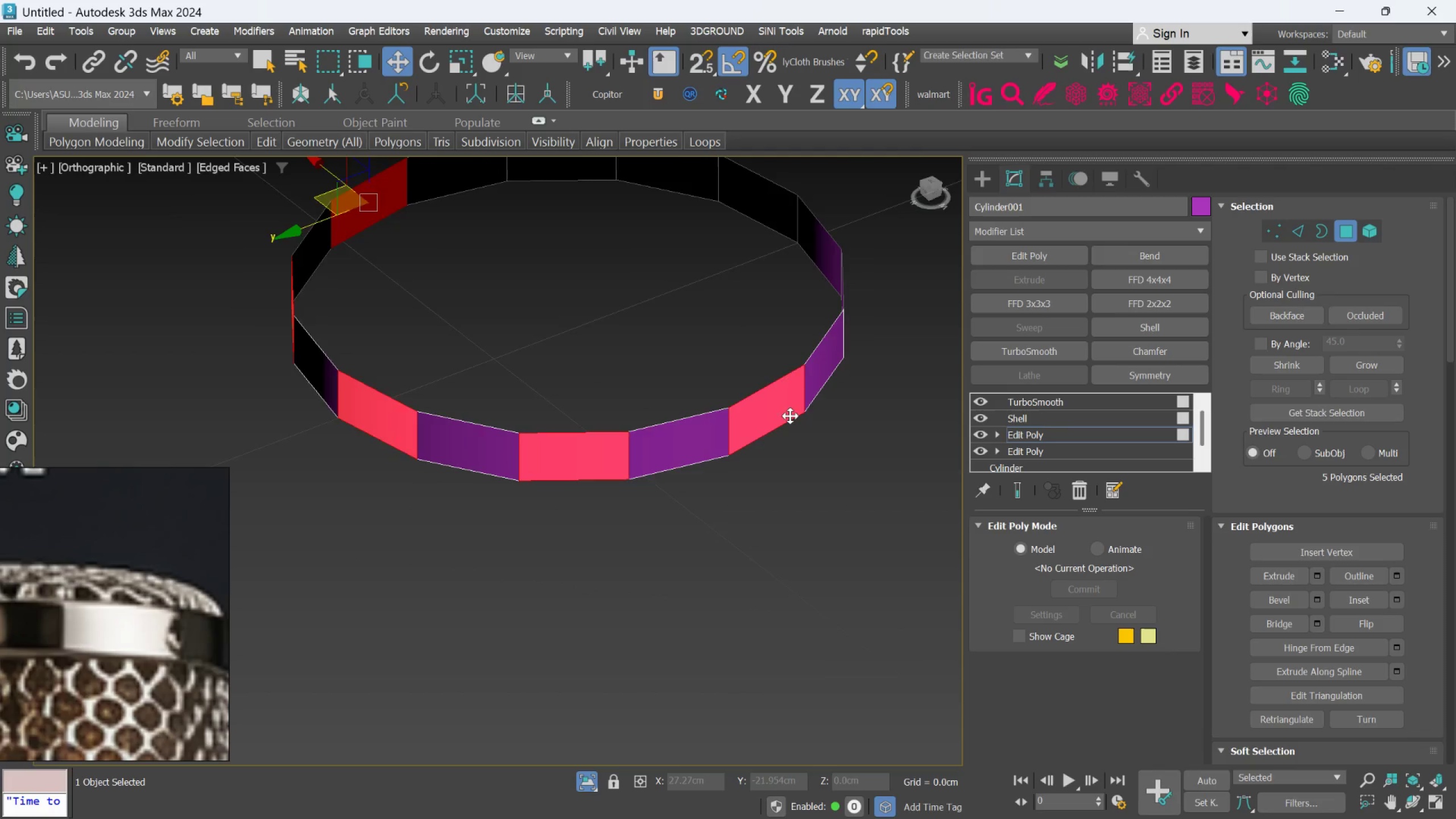 
hold_key(key=AltLeft, duration=0.56)
 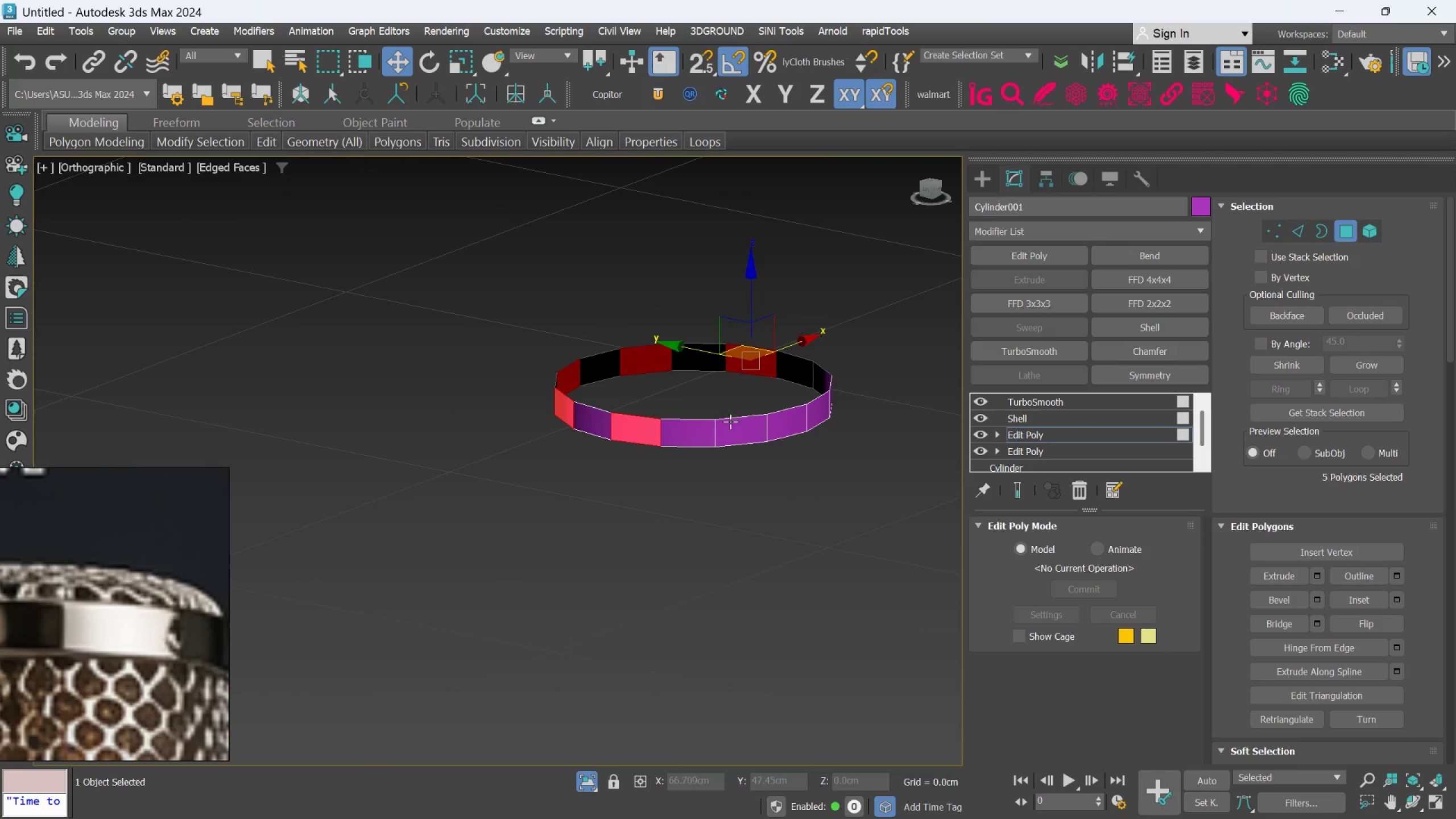 
scroll: coordinate [790, 416], scroll_direction: down, amount: 2.0
 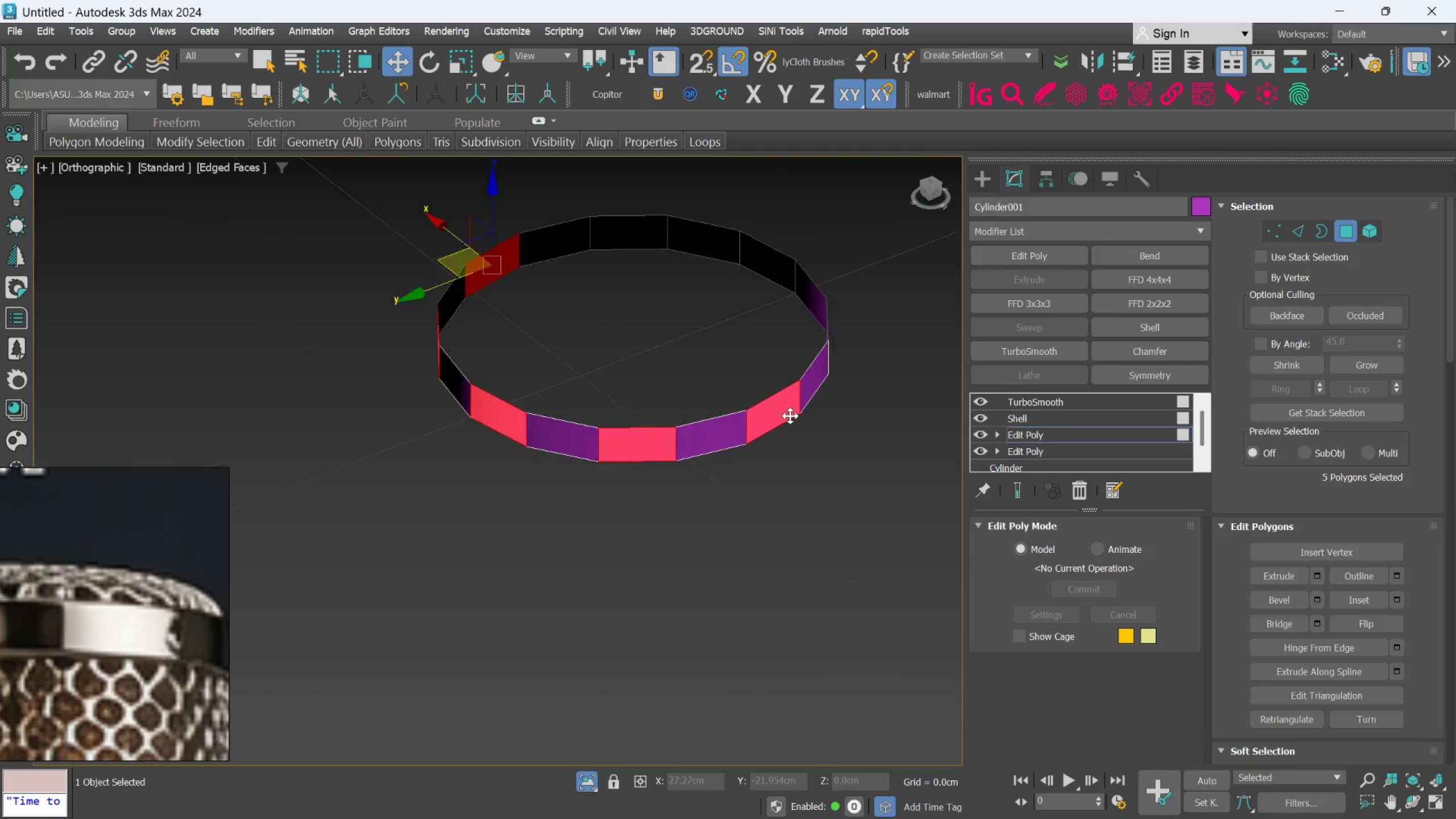 
key(Control+ControlLeft)
 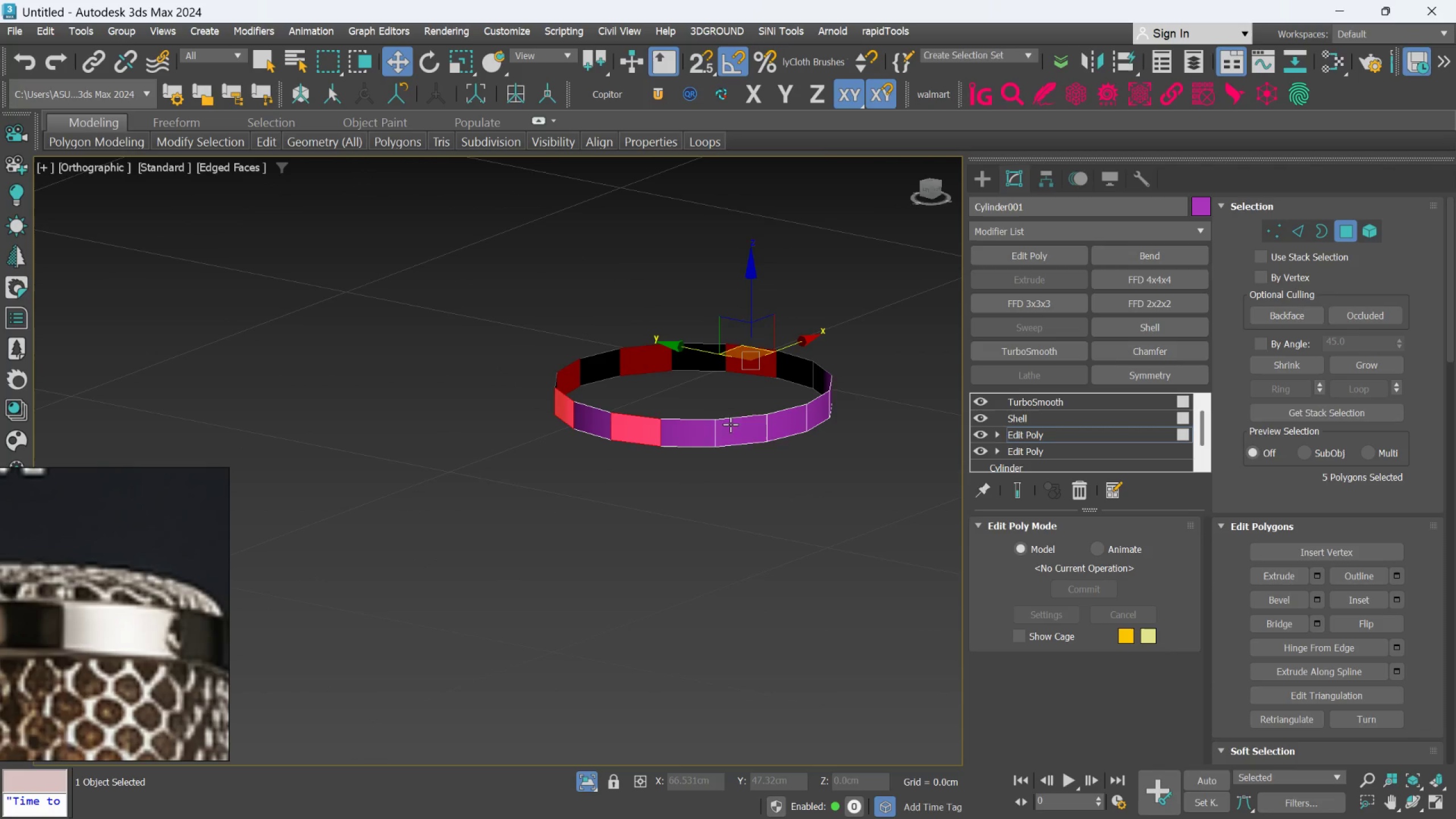 
left_click([730, 424])
 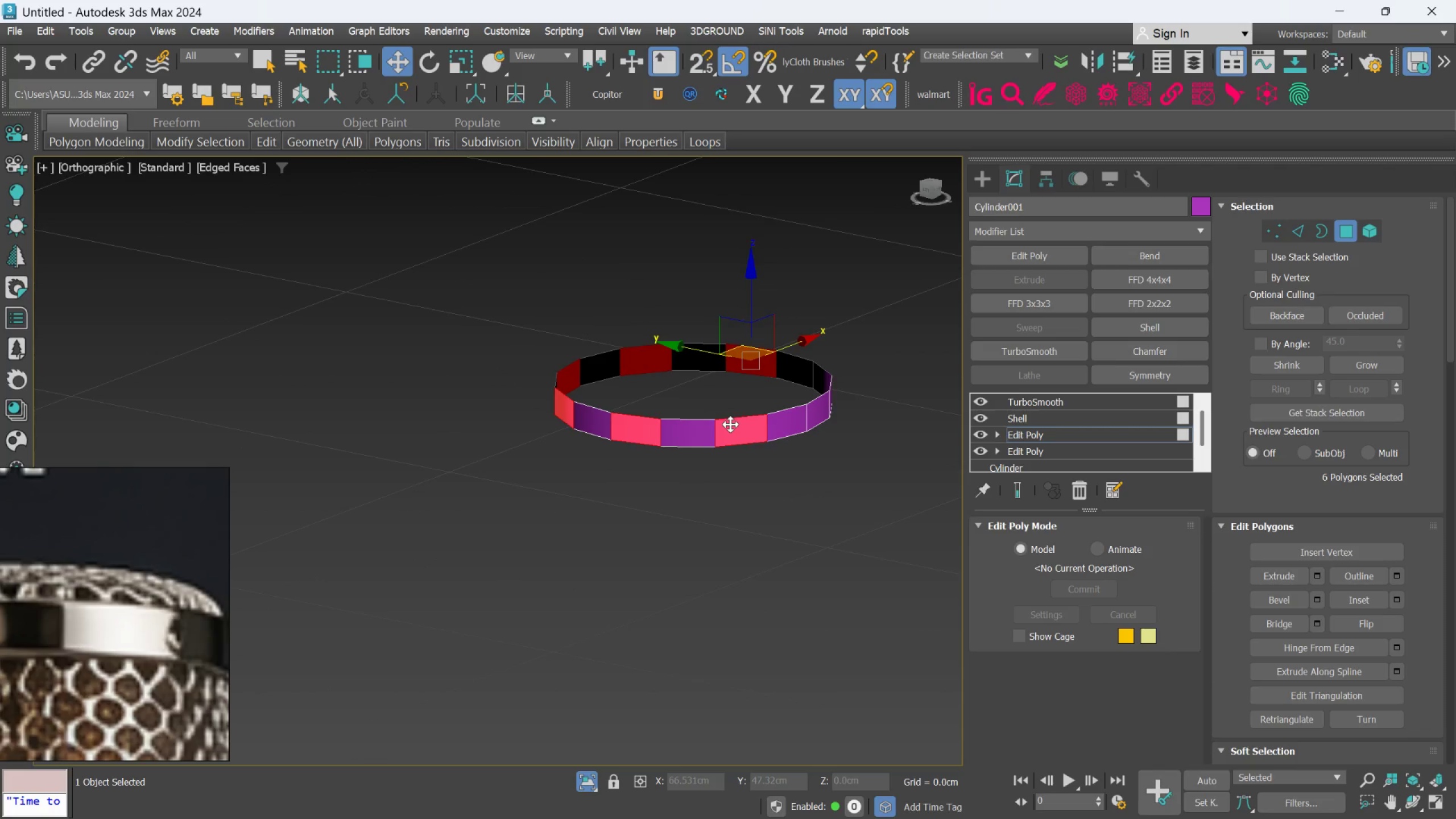 
hold_key(key=AltLeft, duration=0.36)
 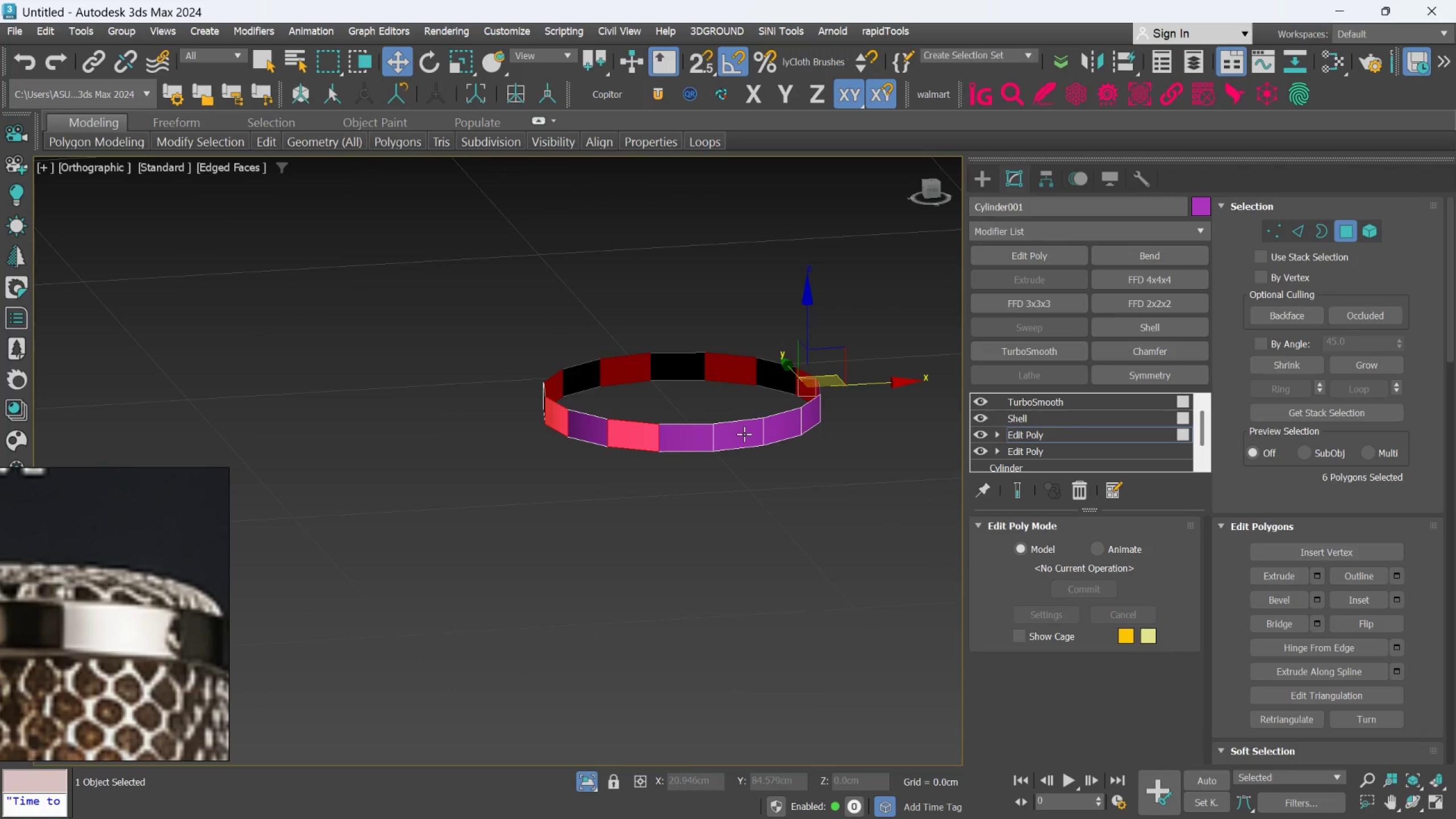 
hold_key(key=ControlLeft, duration=0.39)
left_click([744, 434])
 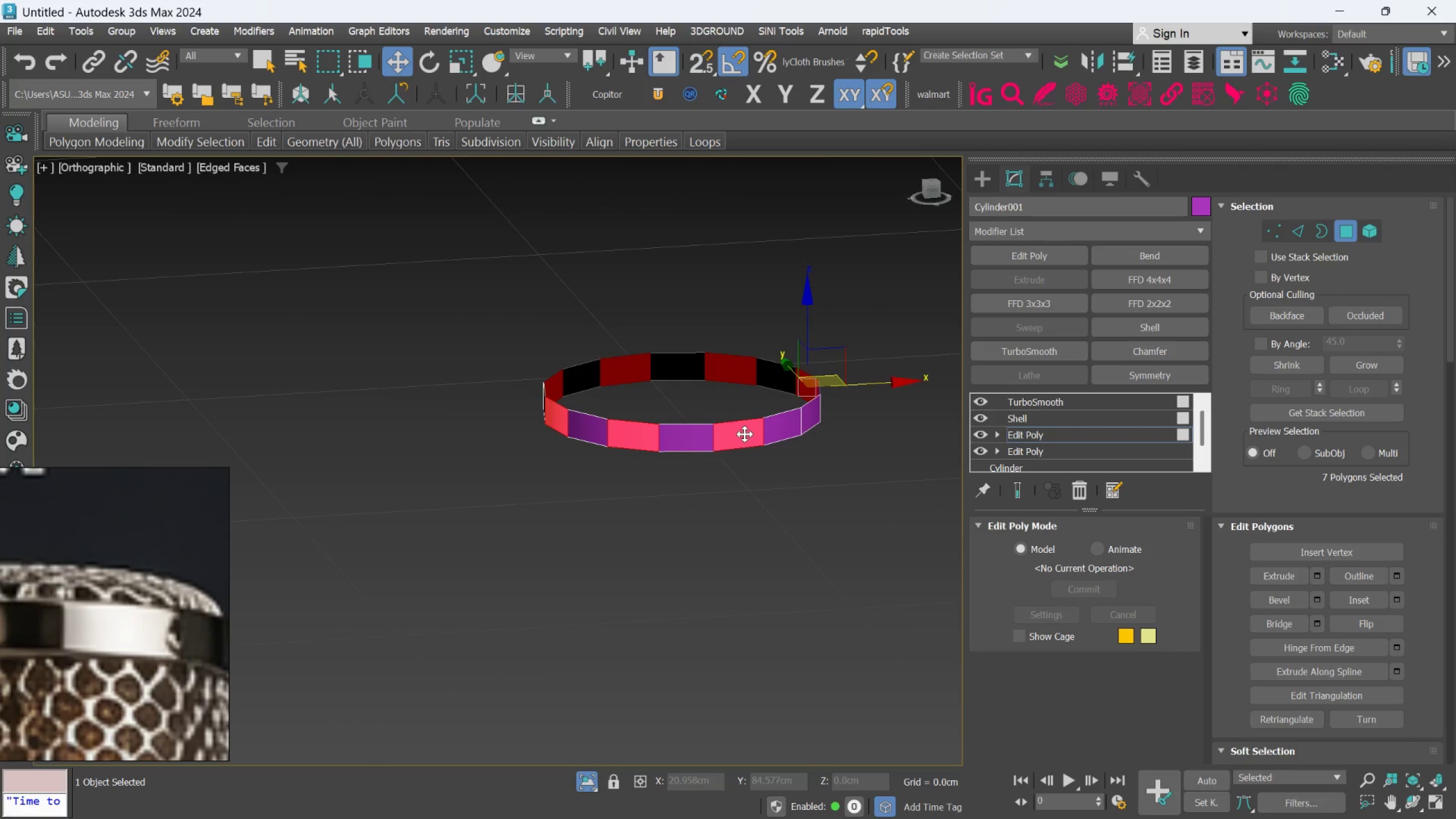 
hold_key(key=AltLeft, duration=0.47)
 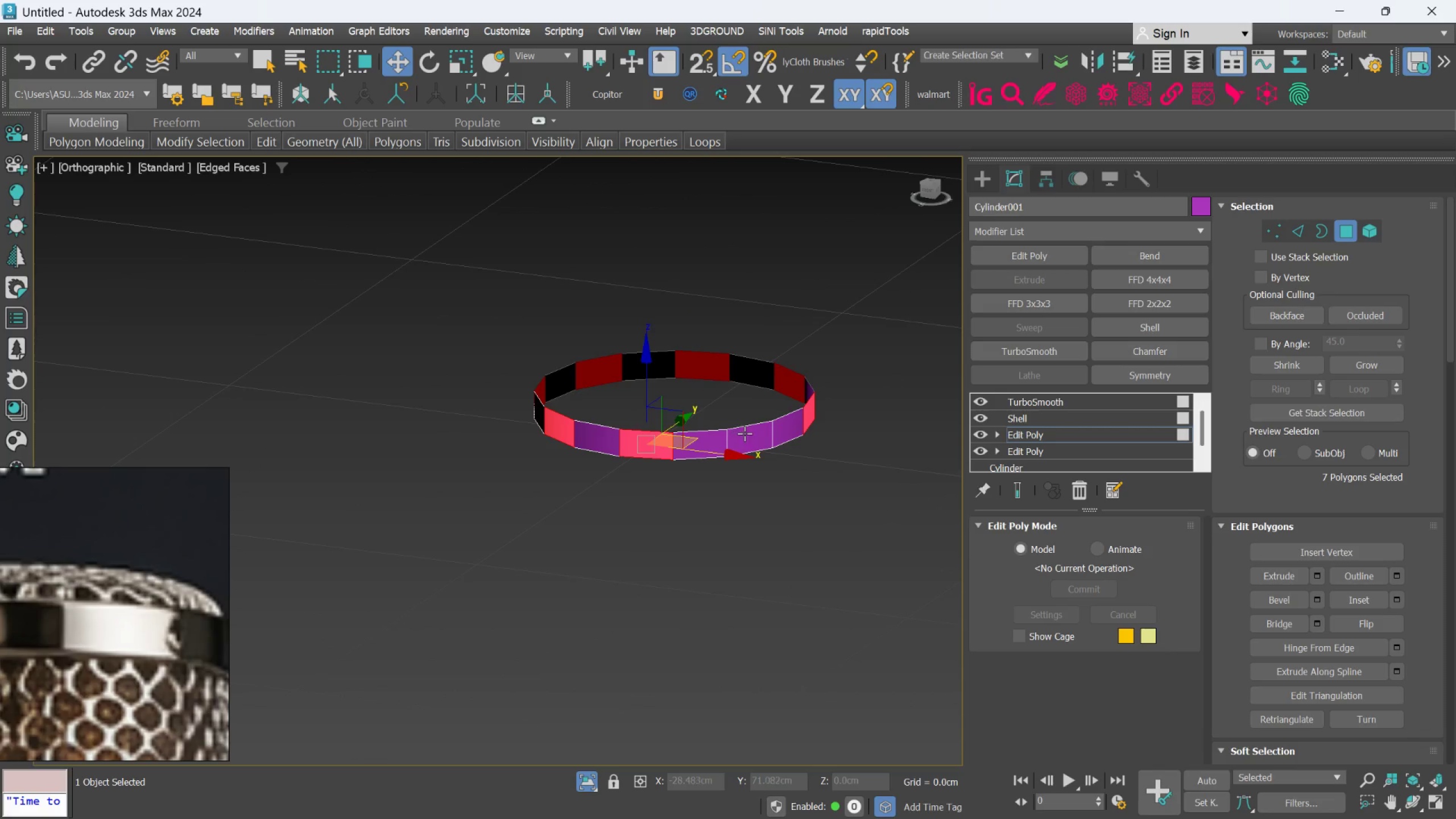 
hold_key(key=ControlLeft, duration=0.48)
left_click([749, 436])
 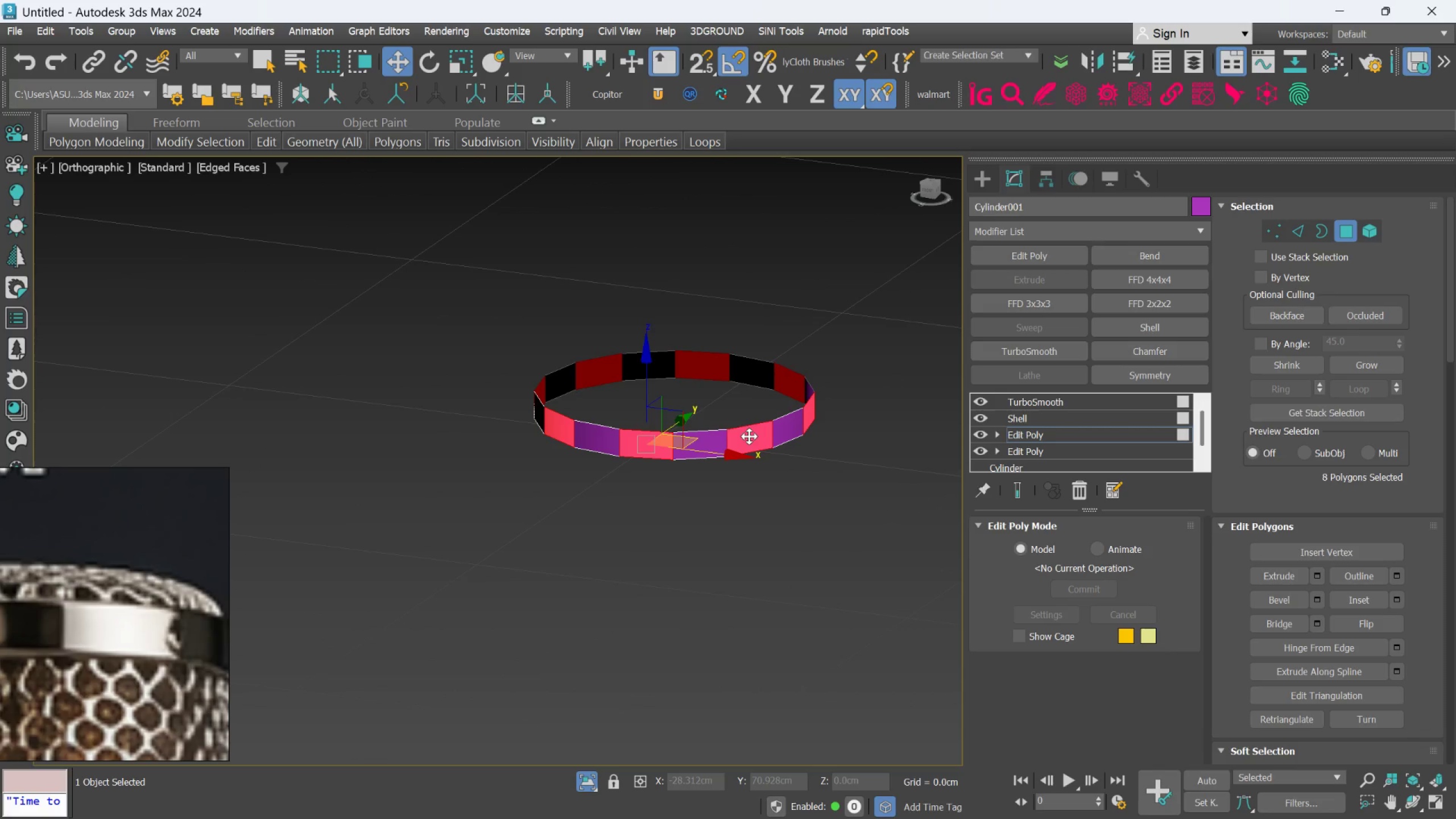 
key(Control+ControlLeft)
 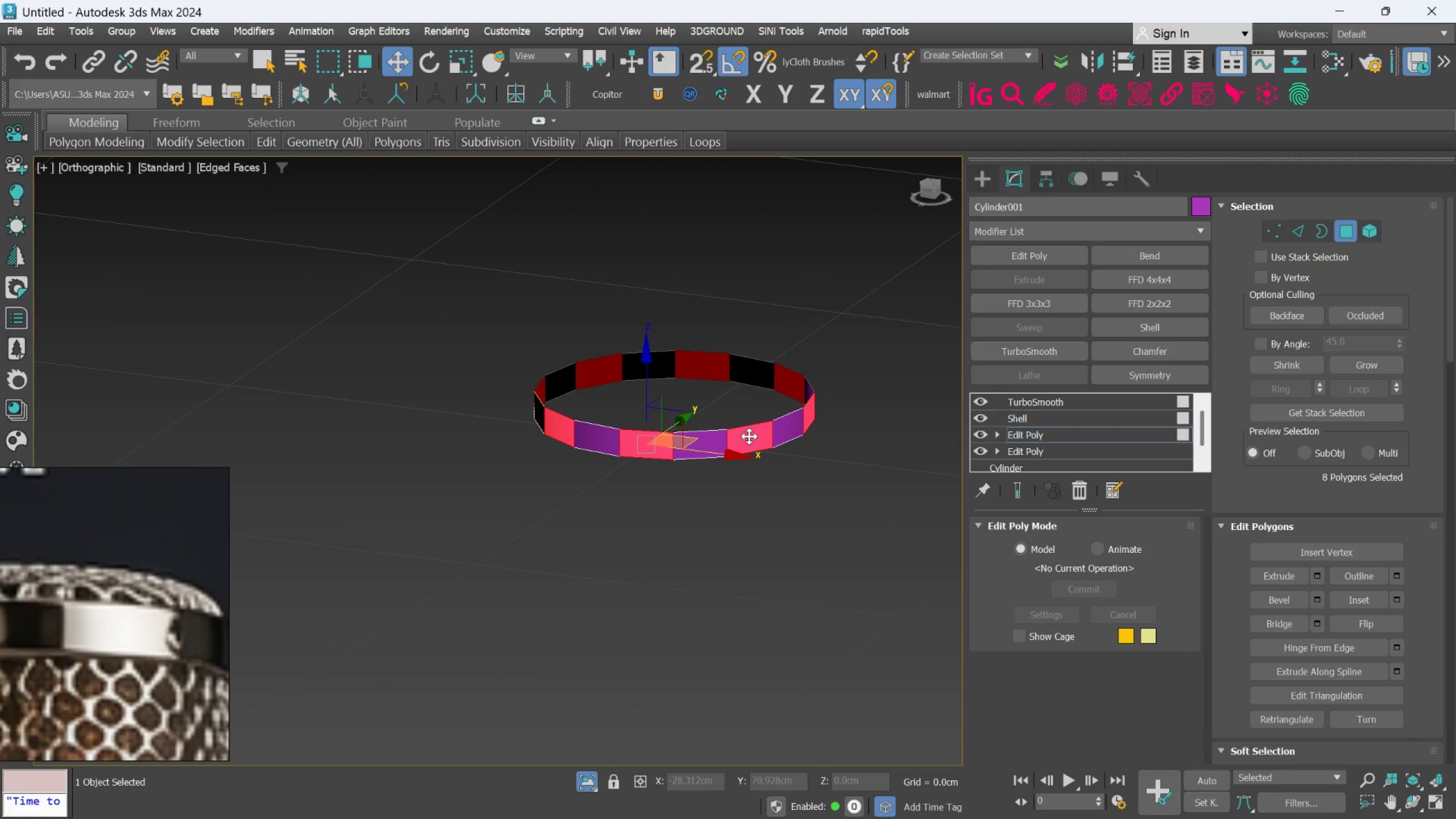 
hold_key(key=AltLeft, duration=1.94)
 